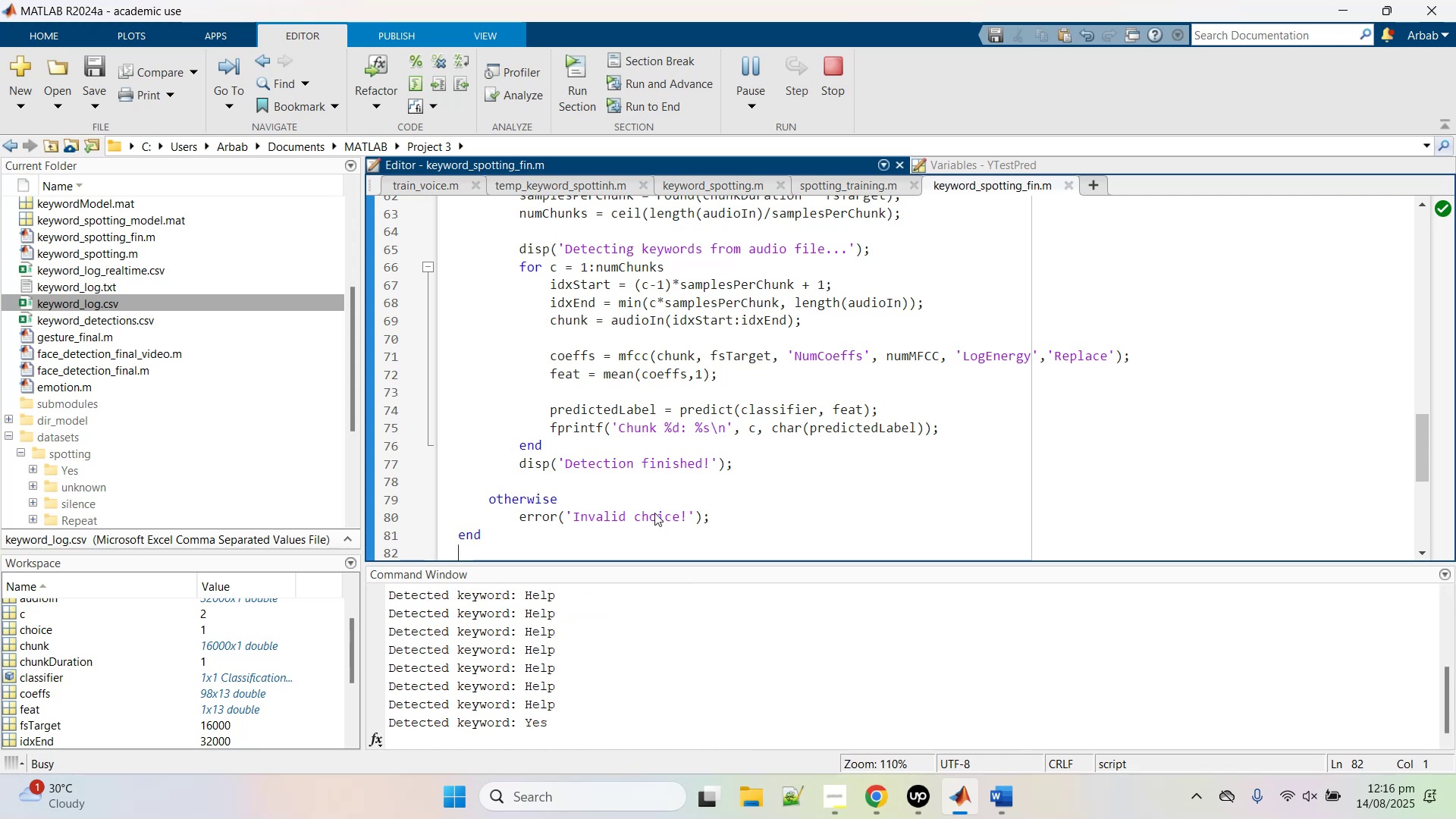 
wait(18.62)
 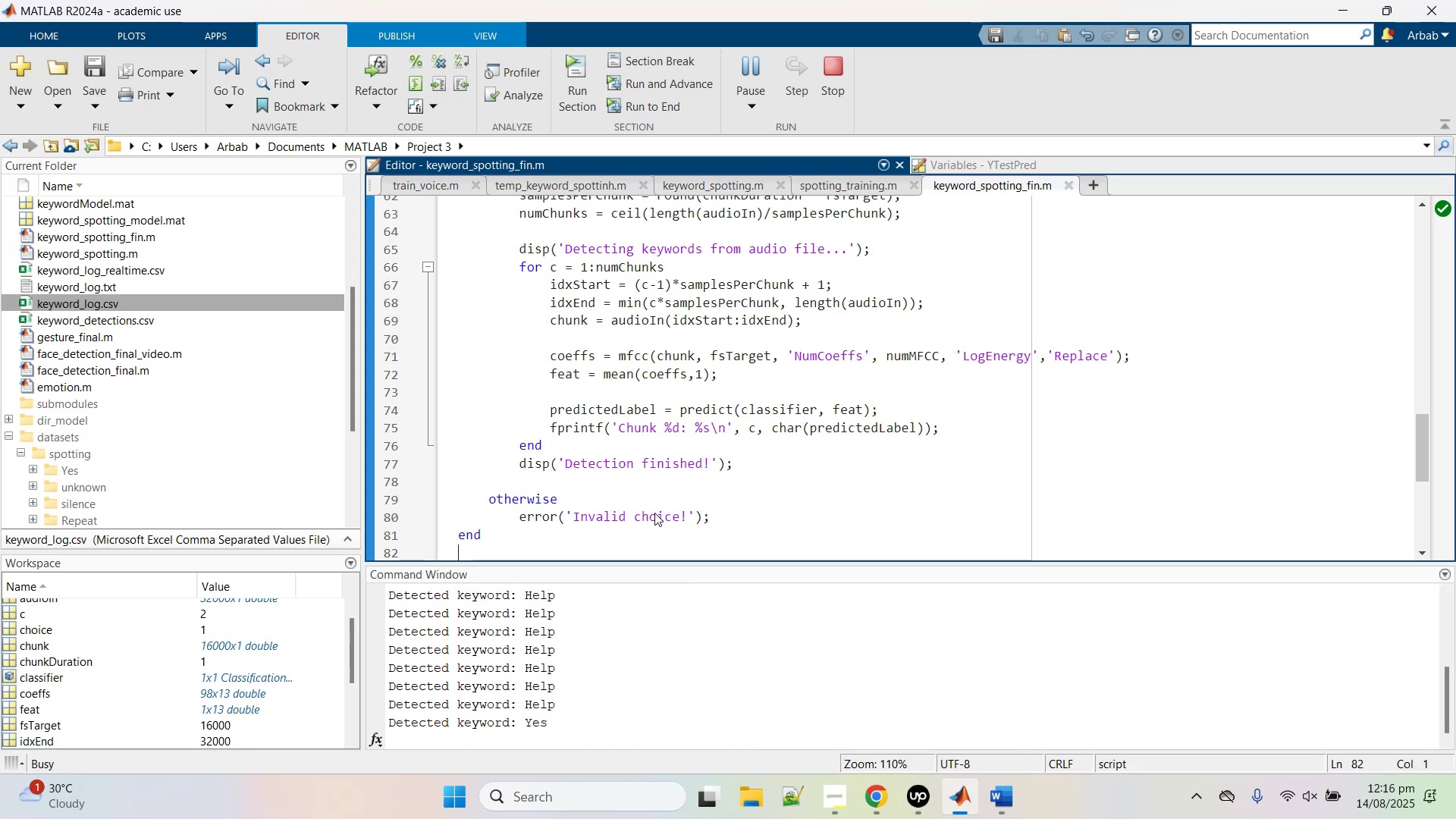 
scroll: coordinate [764, 419], scroll_direction: up, amount: 5.0
 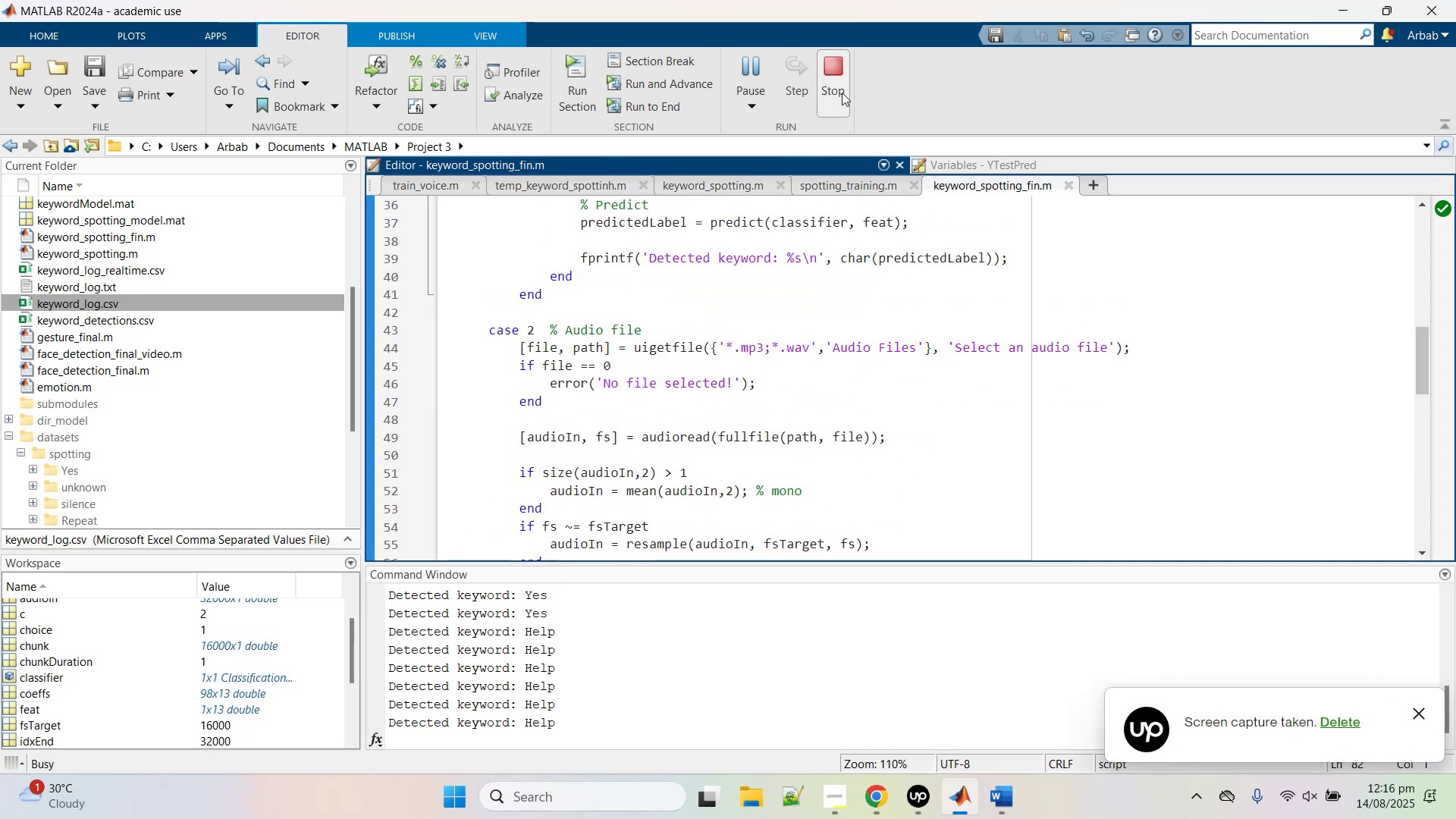 
left_click([841, 93])
 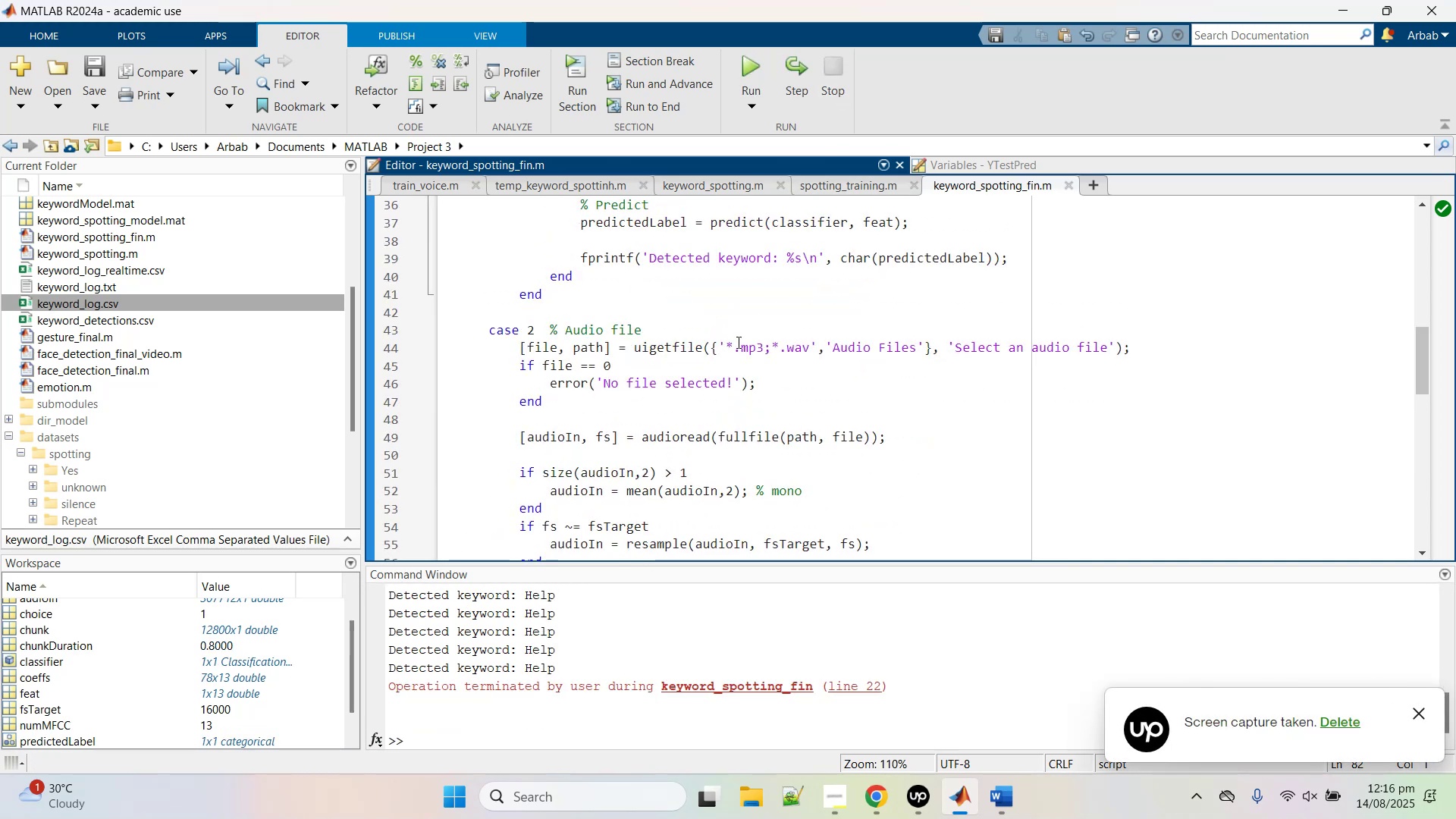 
scroll: coordinate [714, 384], scroll_direction: up, amount: 10.0
 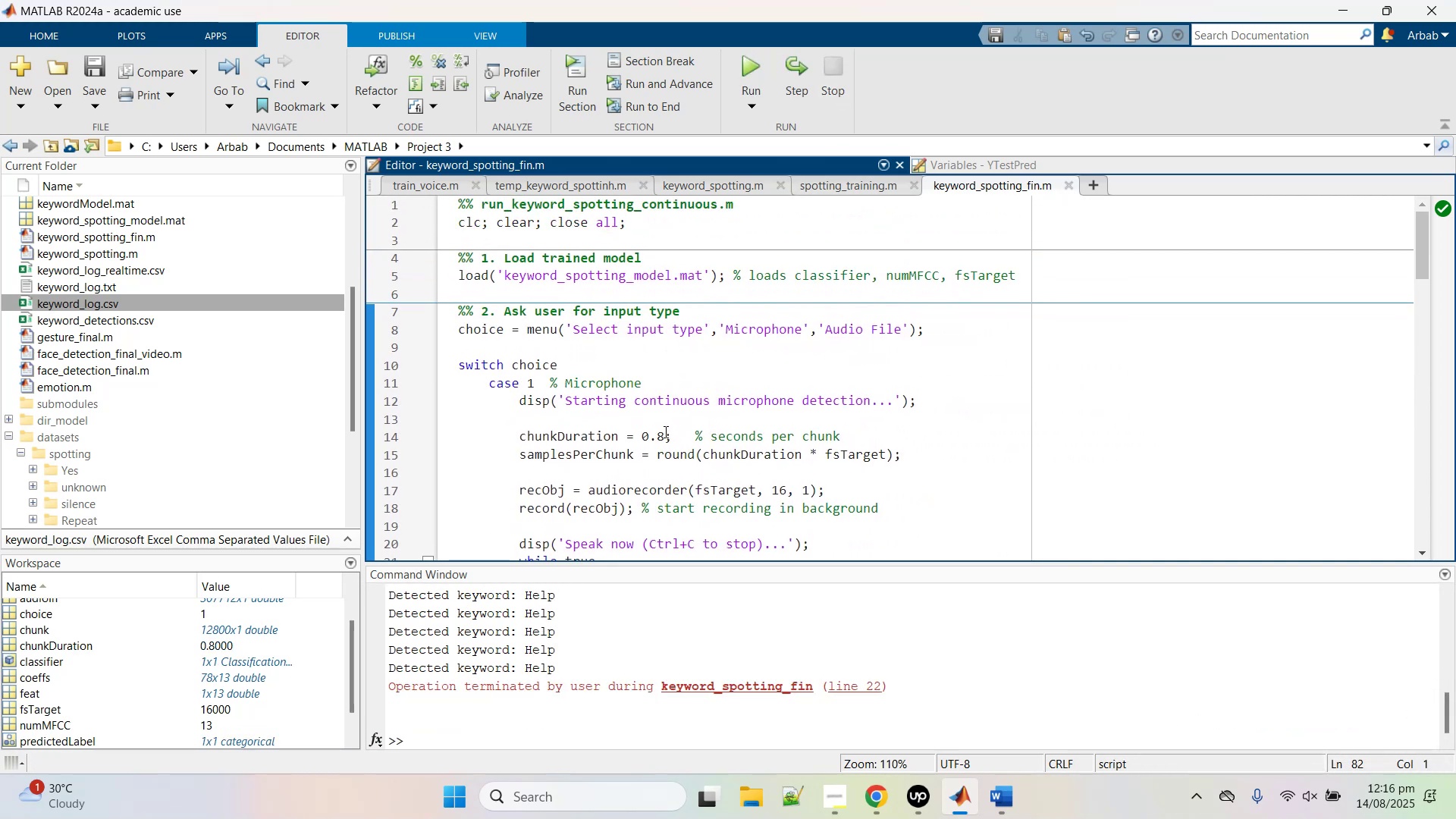 
left_click_drag(start_coordinate=[665, 431], to_coordinate=[642, 436])
 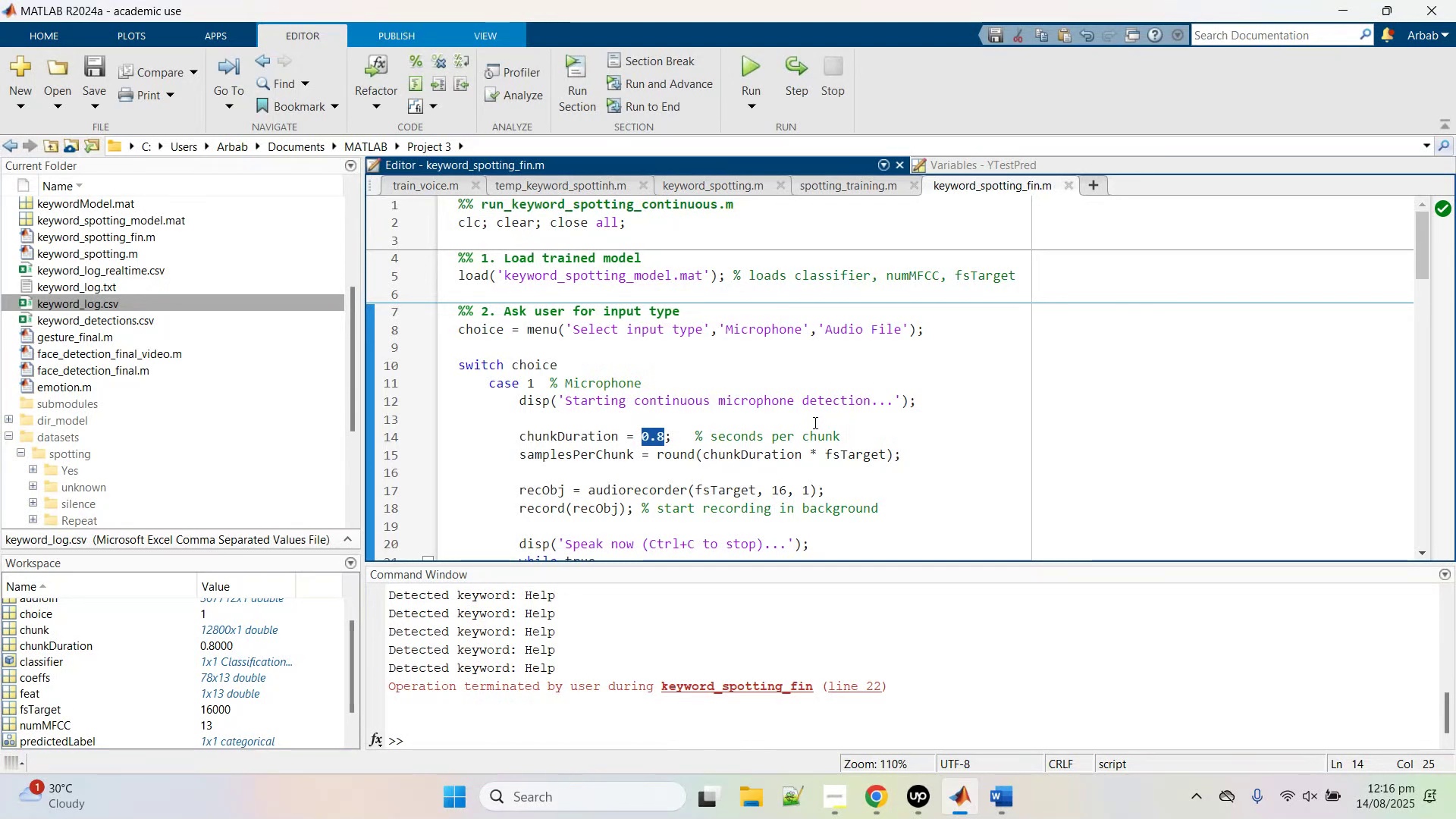 
key(2)
 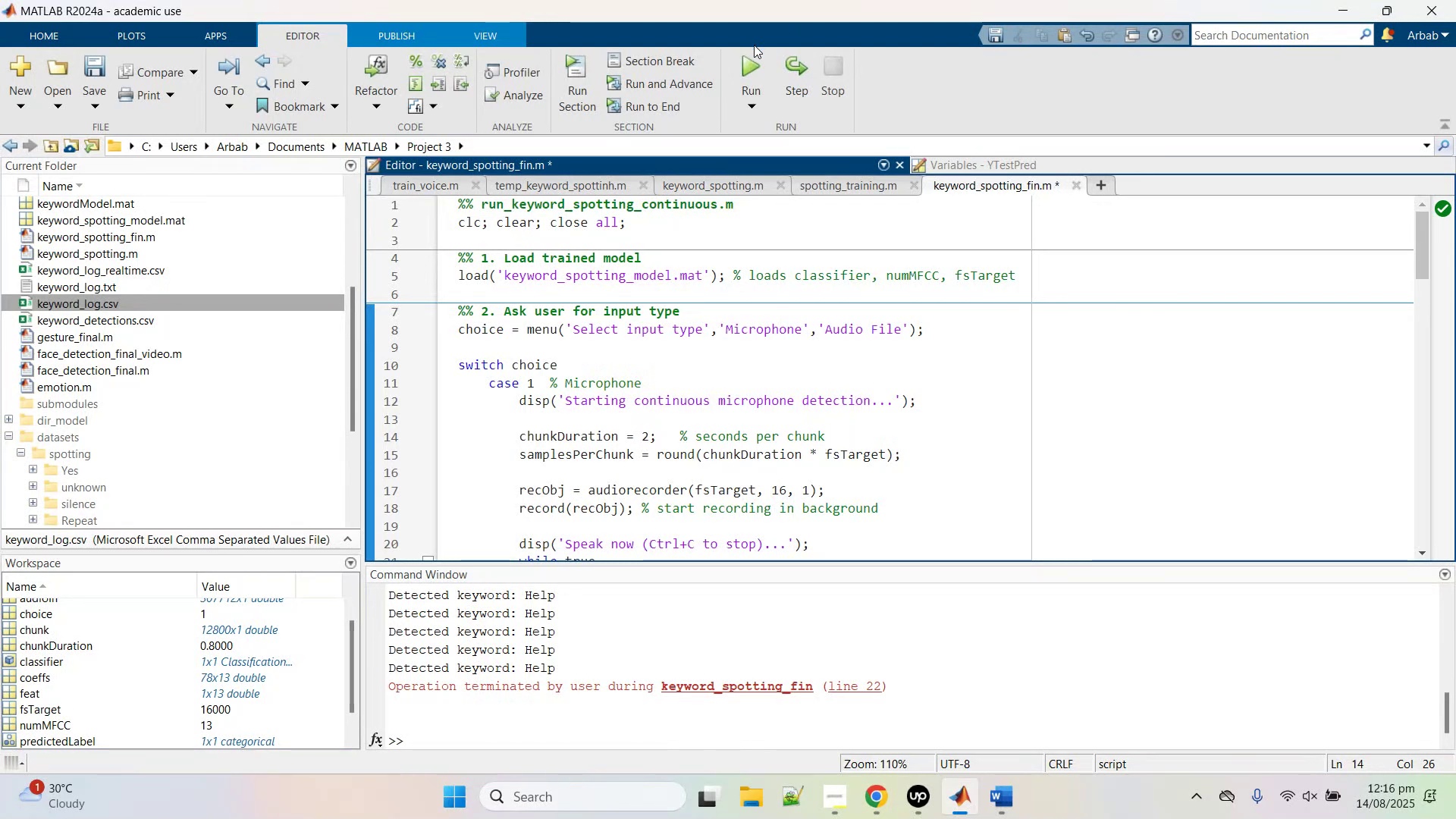 
left_click([755, 51])
 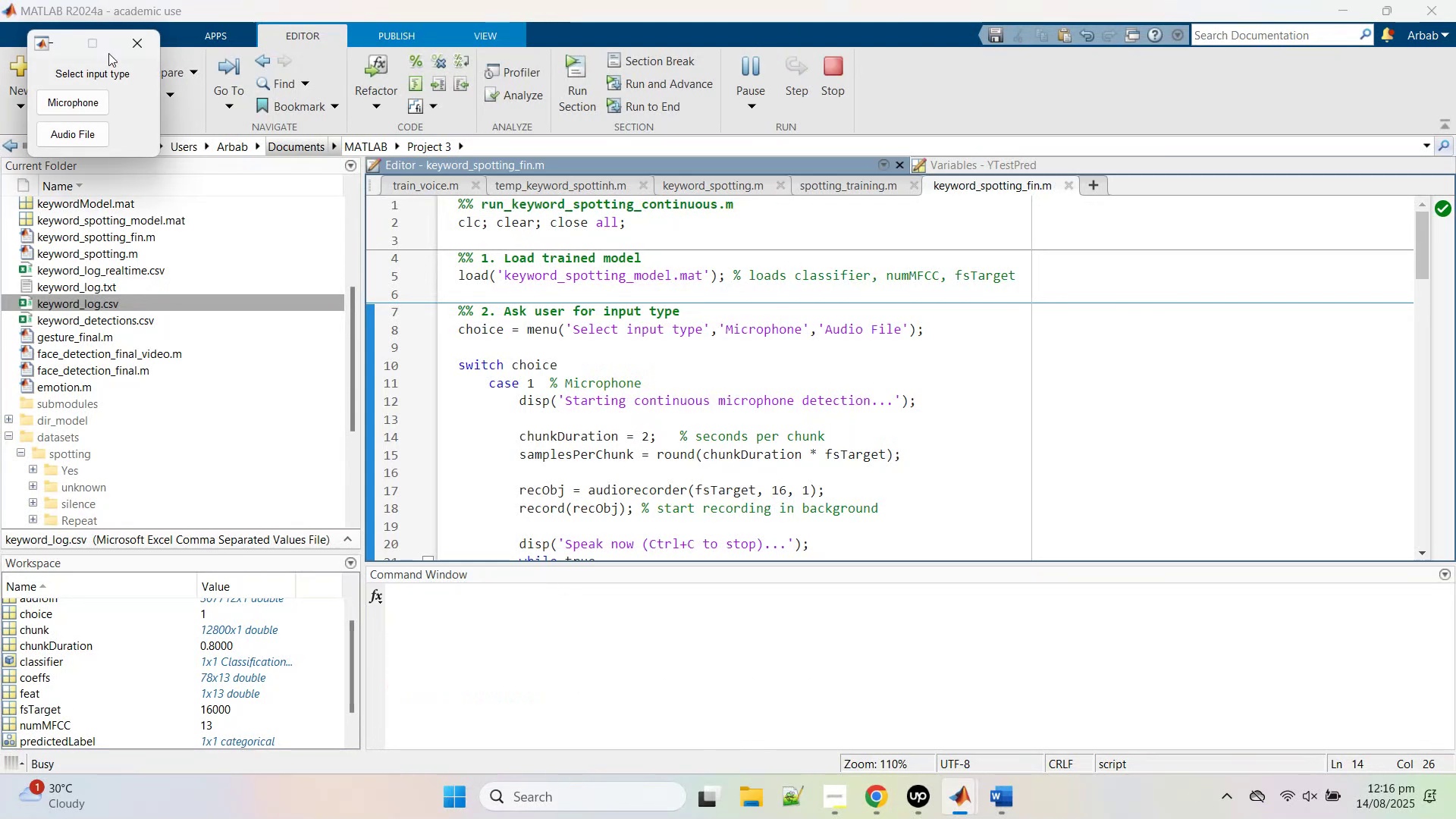 
left_click([86, 105])
 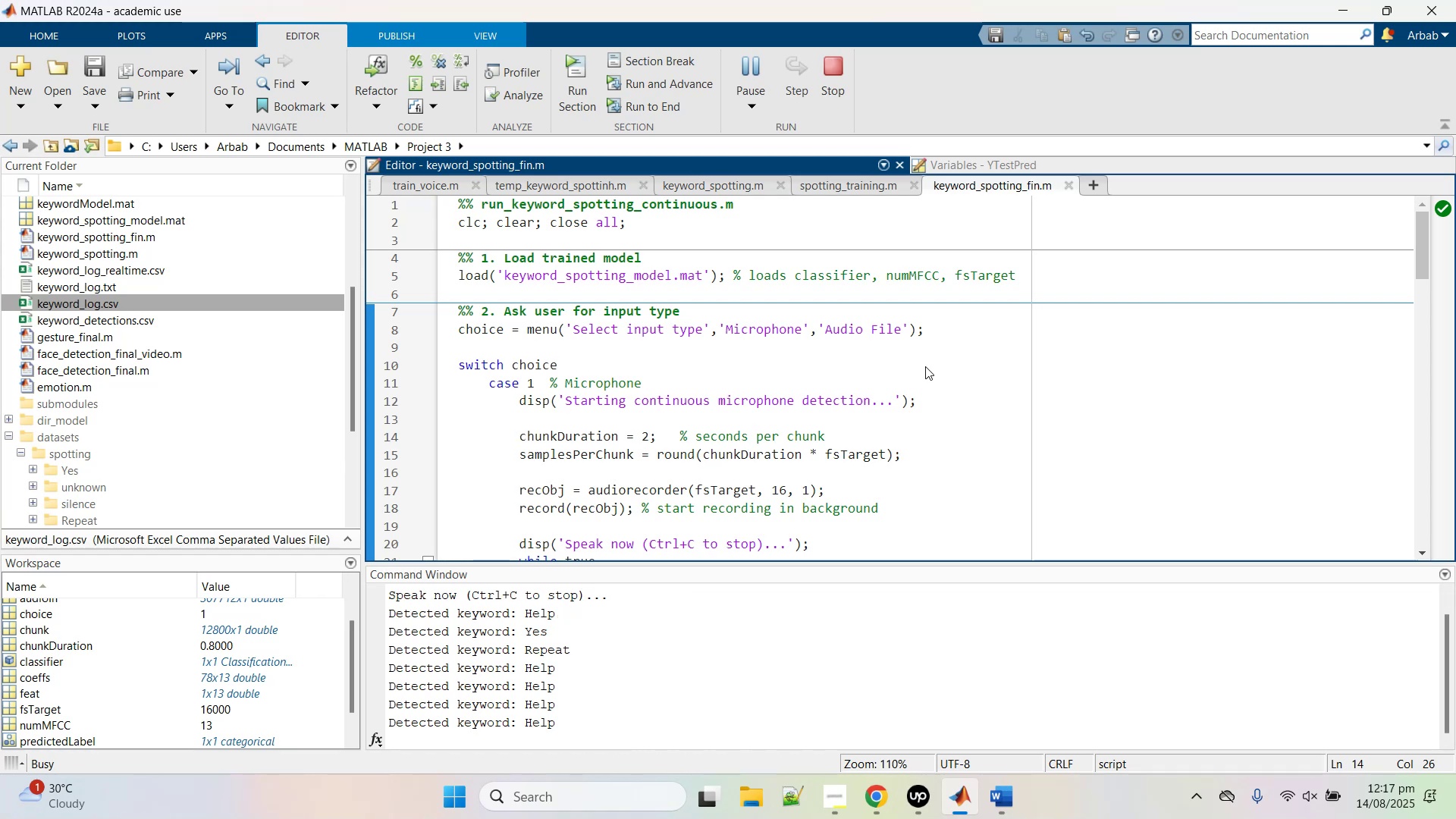 
wait(21.84)
 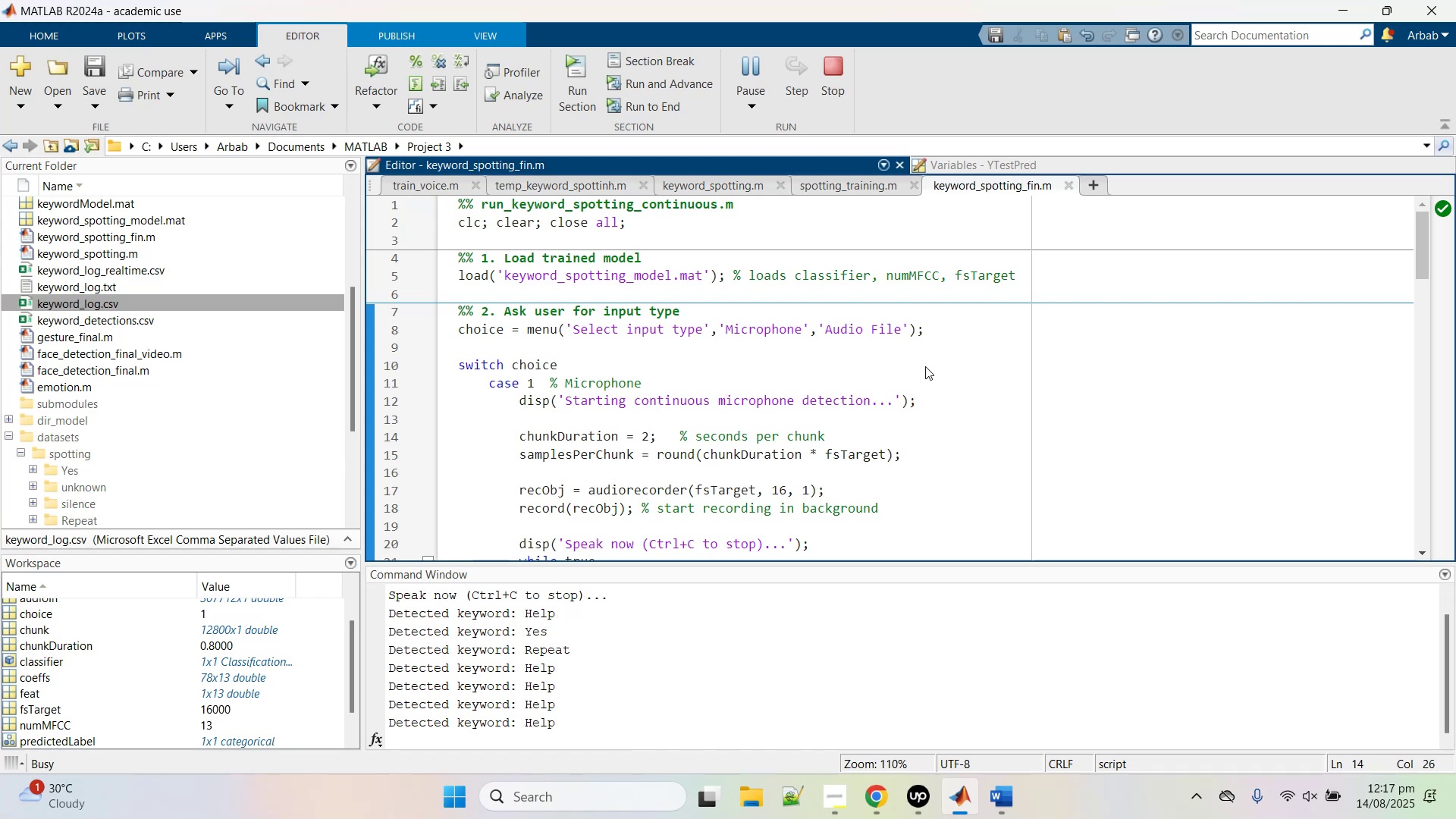 
scroll: coordinate [851, 313], scroll_direction: up, amount: 5.0
 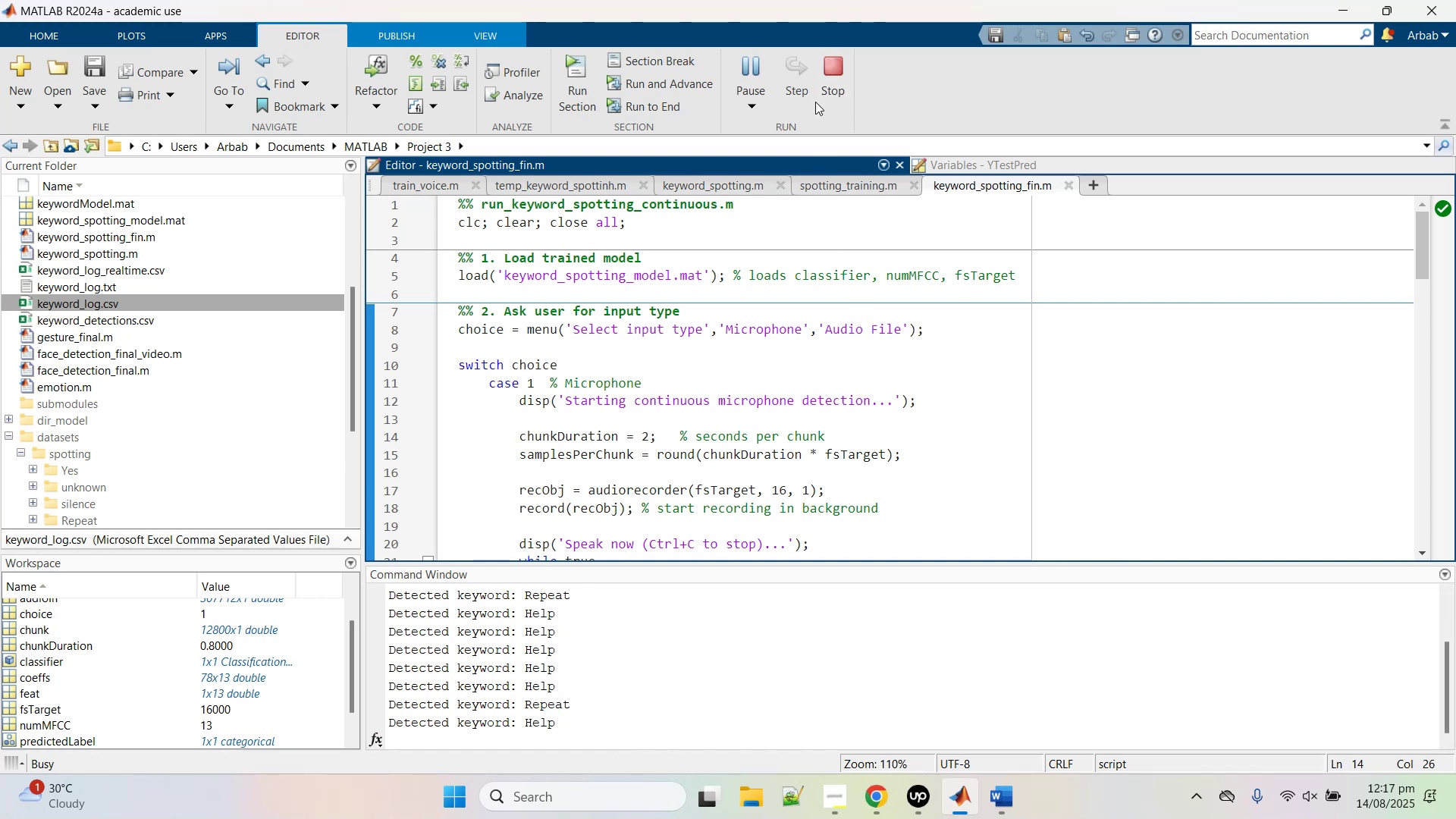 
left_click([834, 80])
 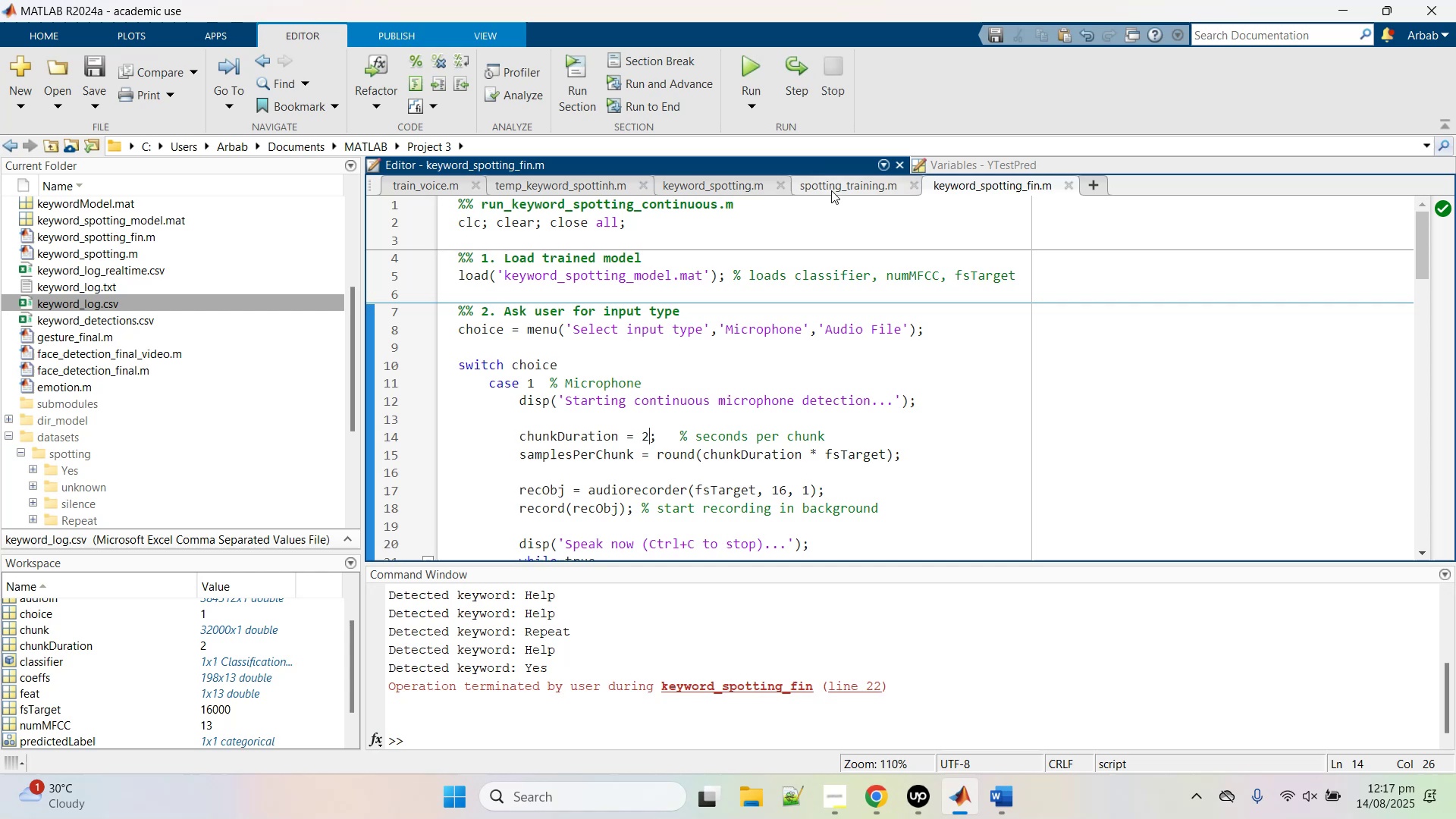 
left_click([832, 190])
 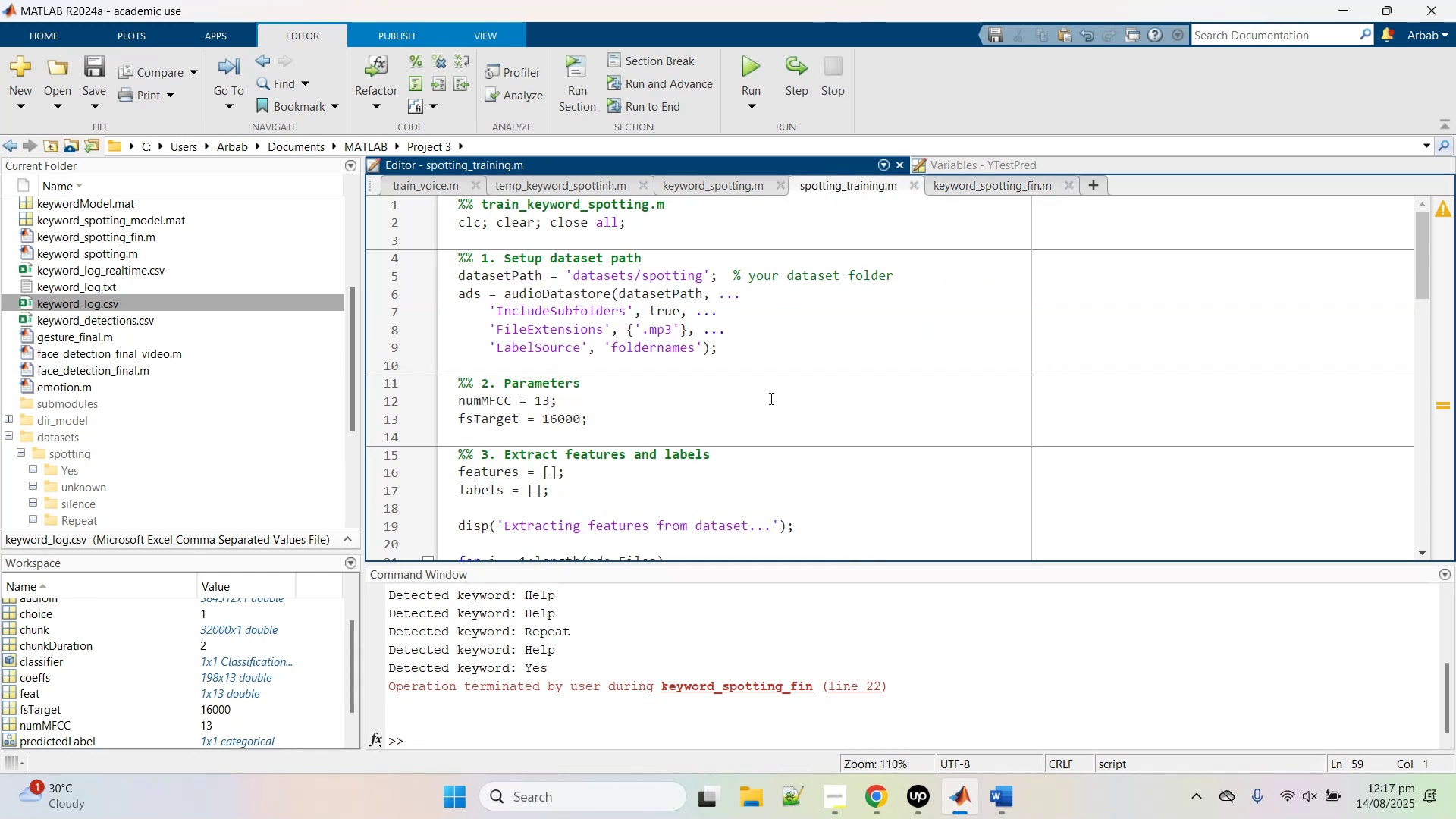 
scroll: coordinate [770, 398], scroll_direction: up, amount: 5.0
 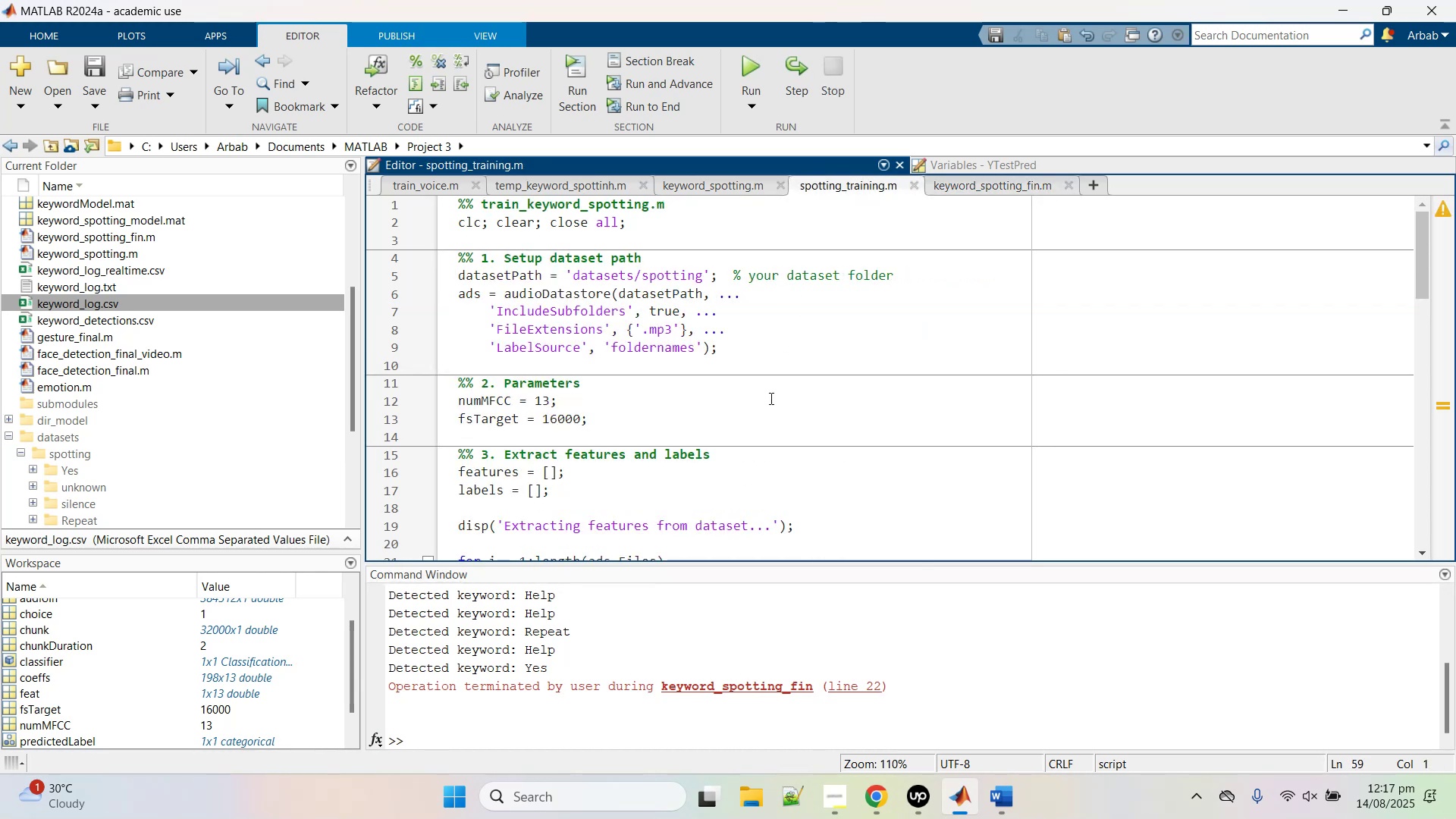 
scroll: coordinate [105, 708], scroll_direction: down, amount: 7.0
 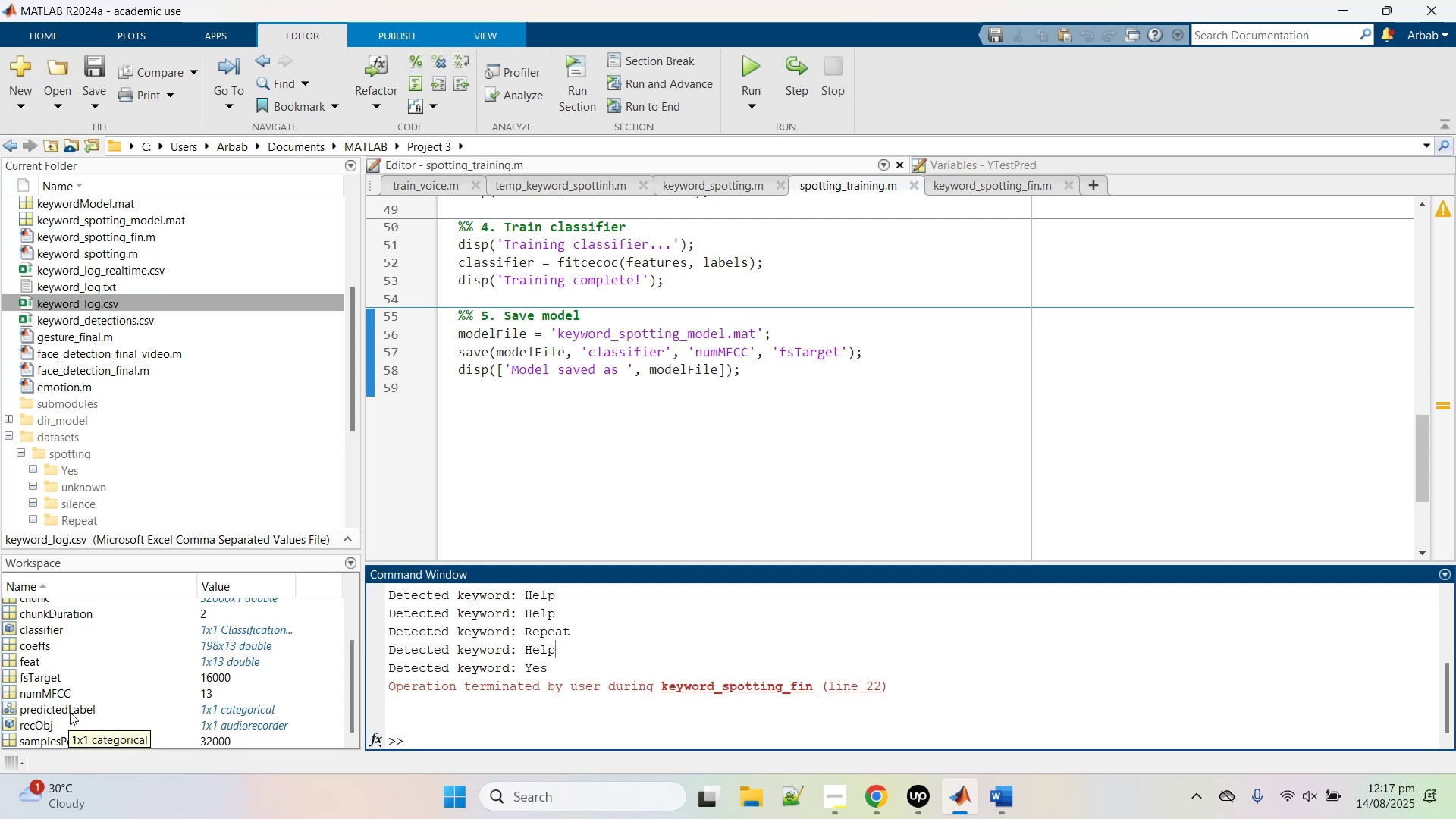 
scroll: coordinate [63, 659], scroll_direction: up, amount: 5.0
 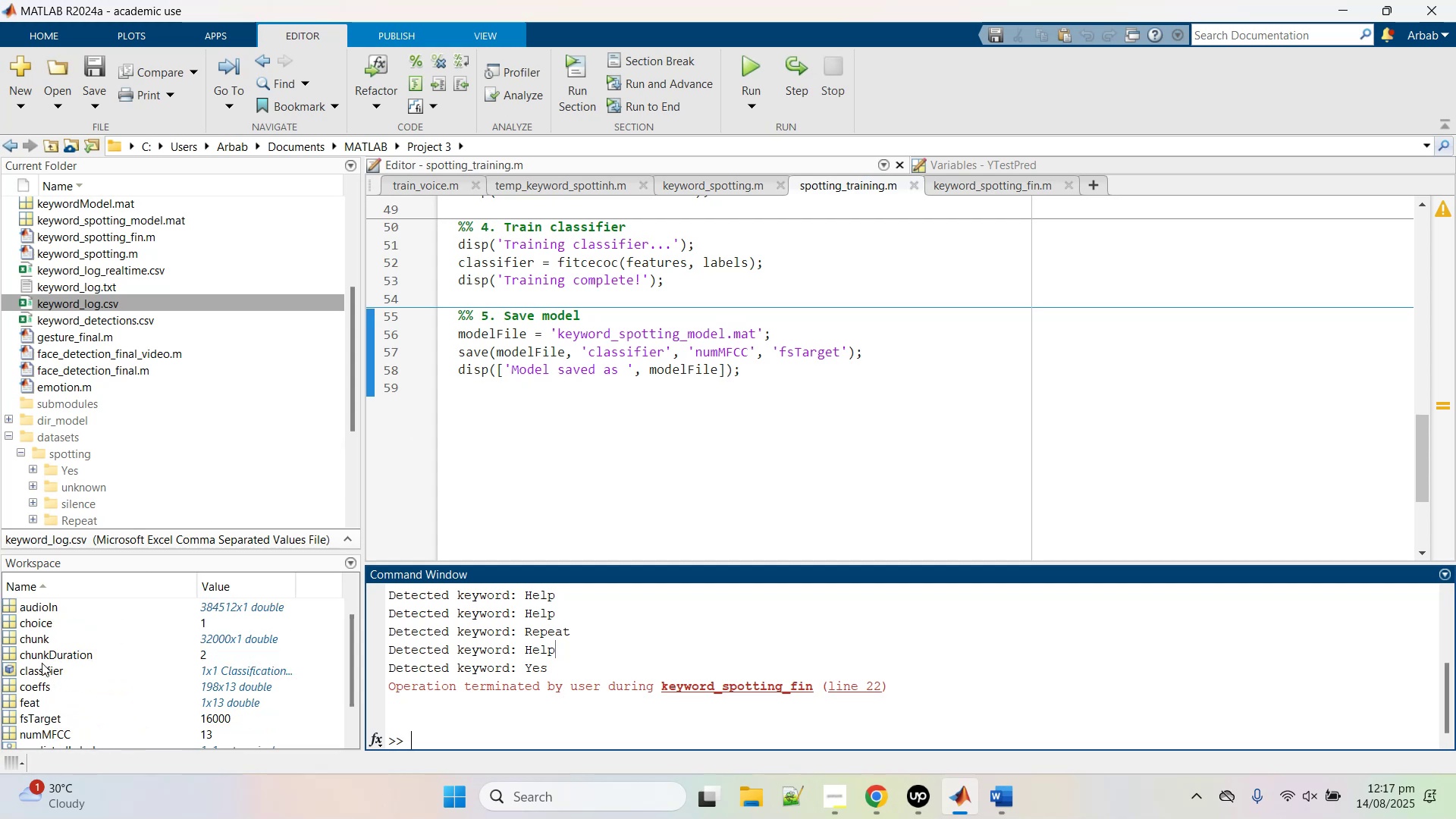 
double_click([40, 673])
 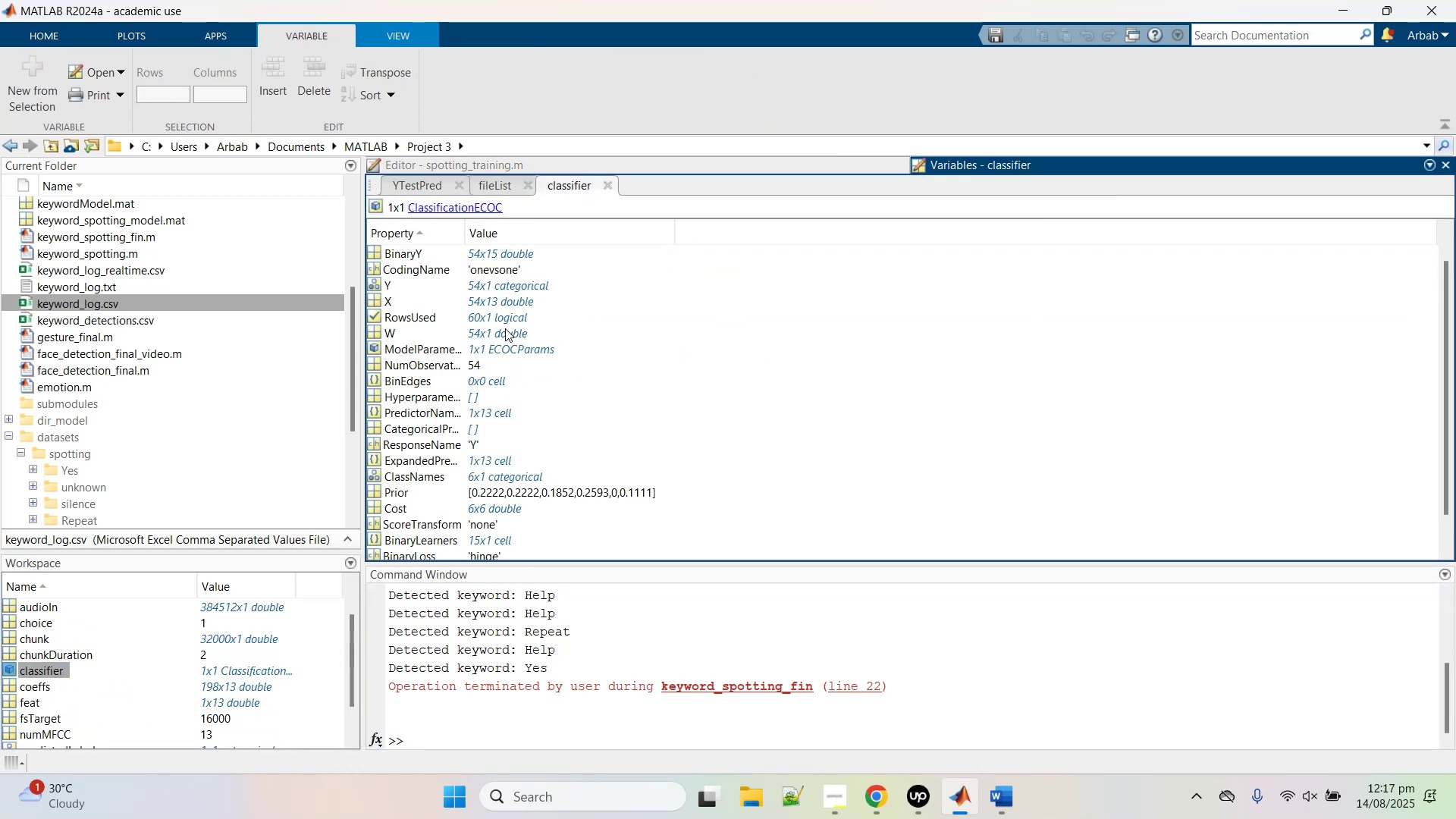 
wait(8.12)
 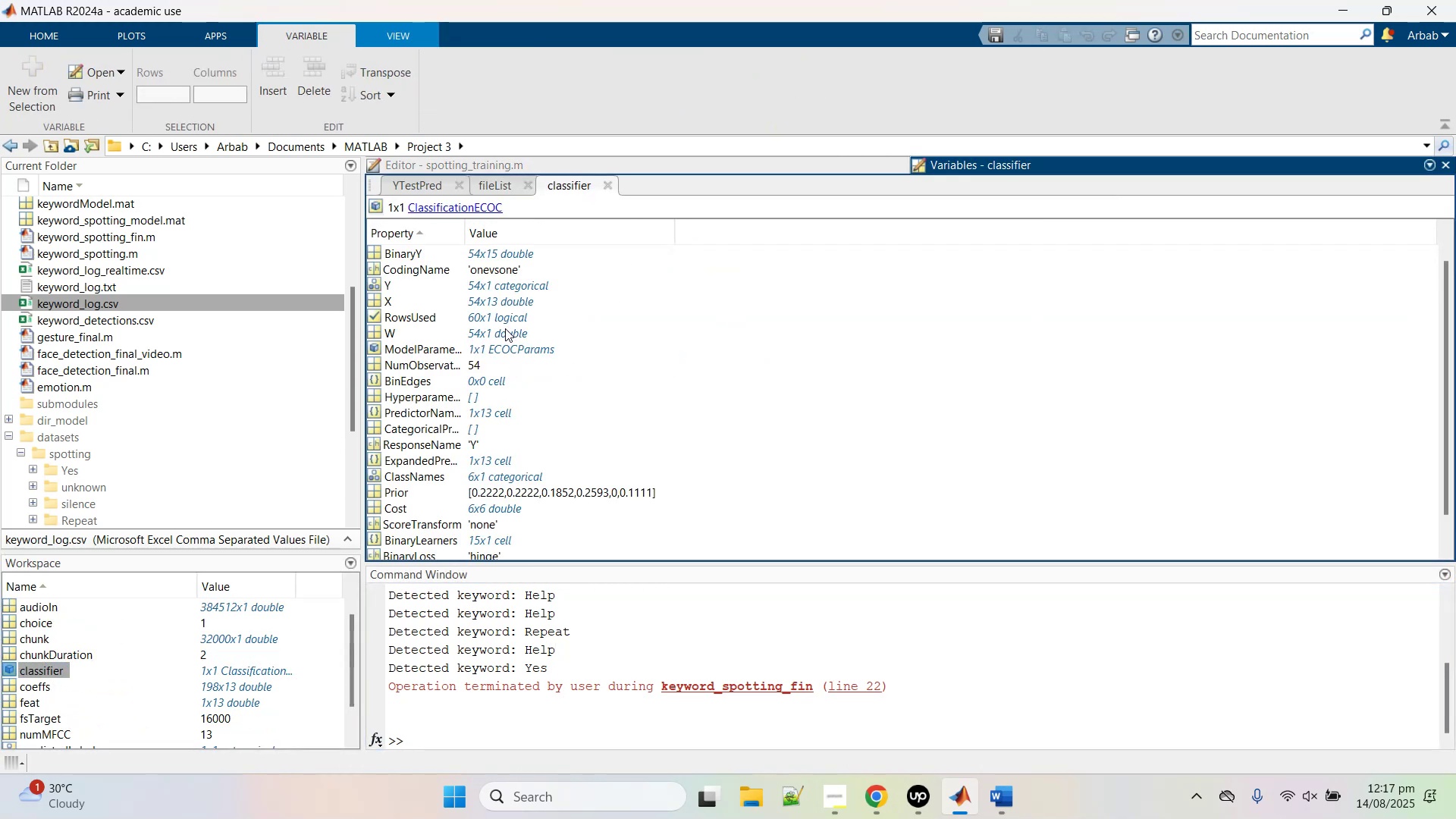 
scroll: coordinate [602, 528], scroll_direction: down, amount: 3.0
 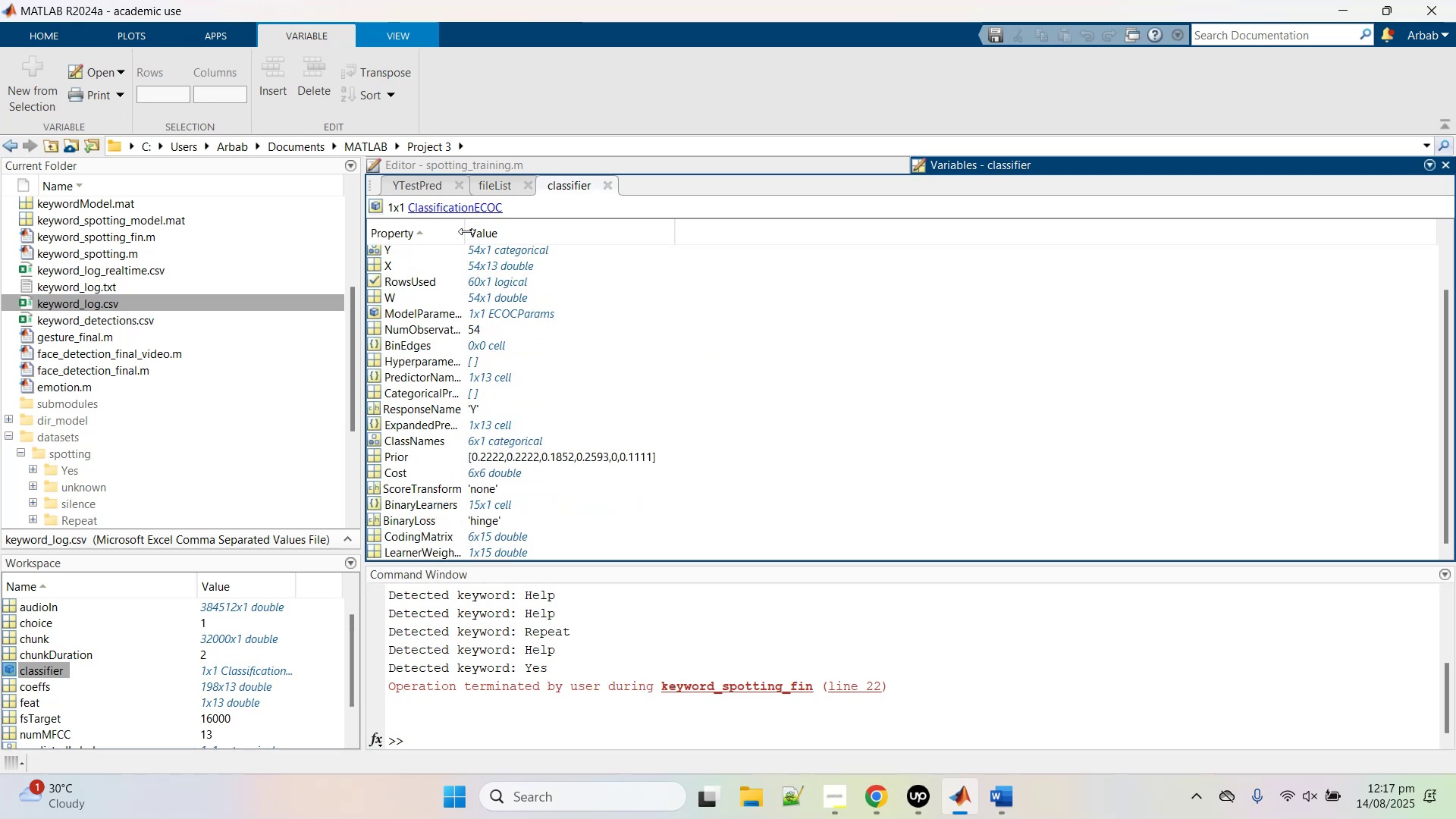 
left_click_drag(start_coordinate=[463, 228], to_coordinate=[455, 230])
 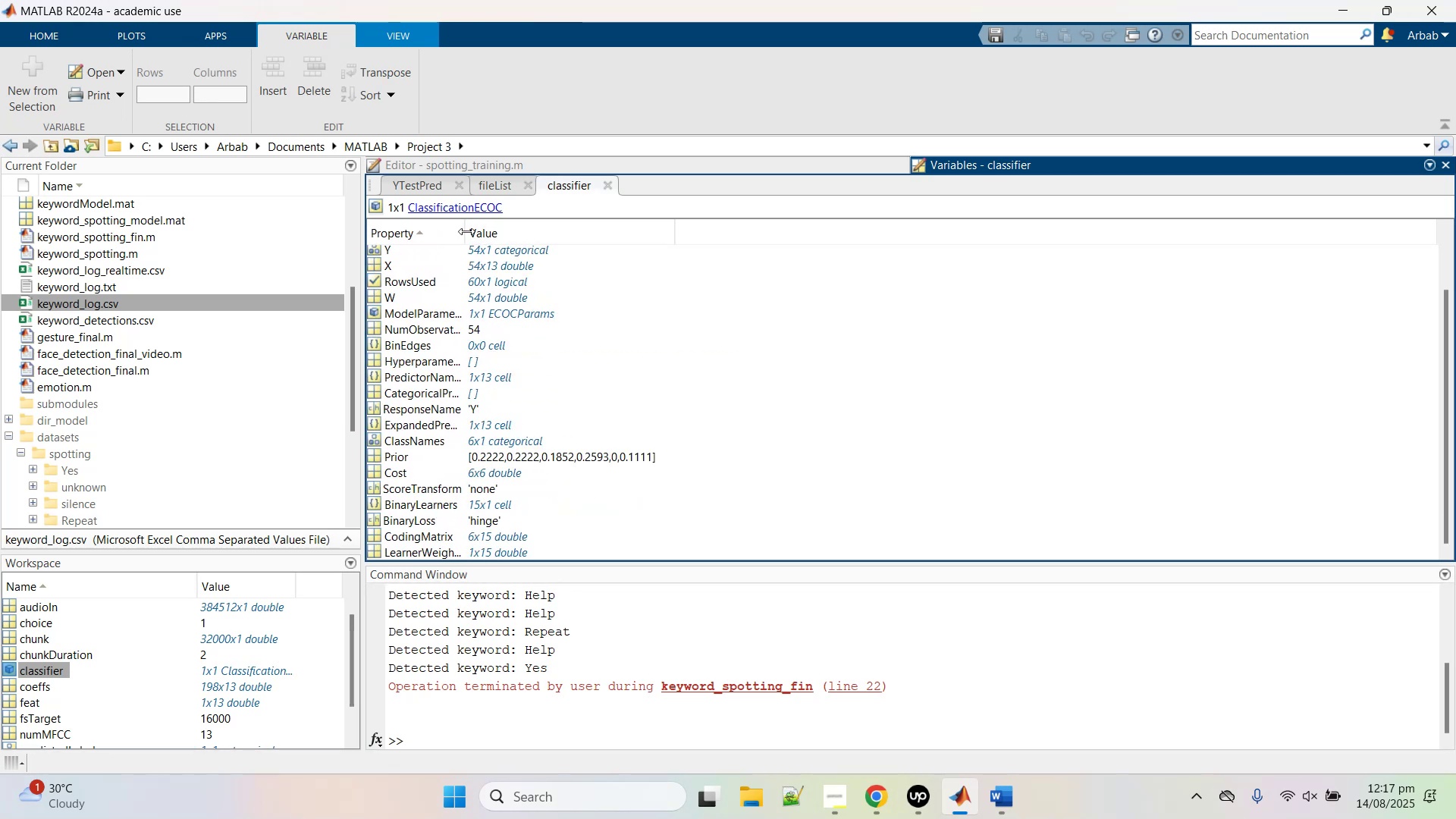 
left_click_drag(start_coordinate=[465, 231], to_coordinate=[535, 231])
 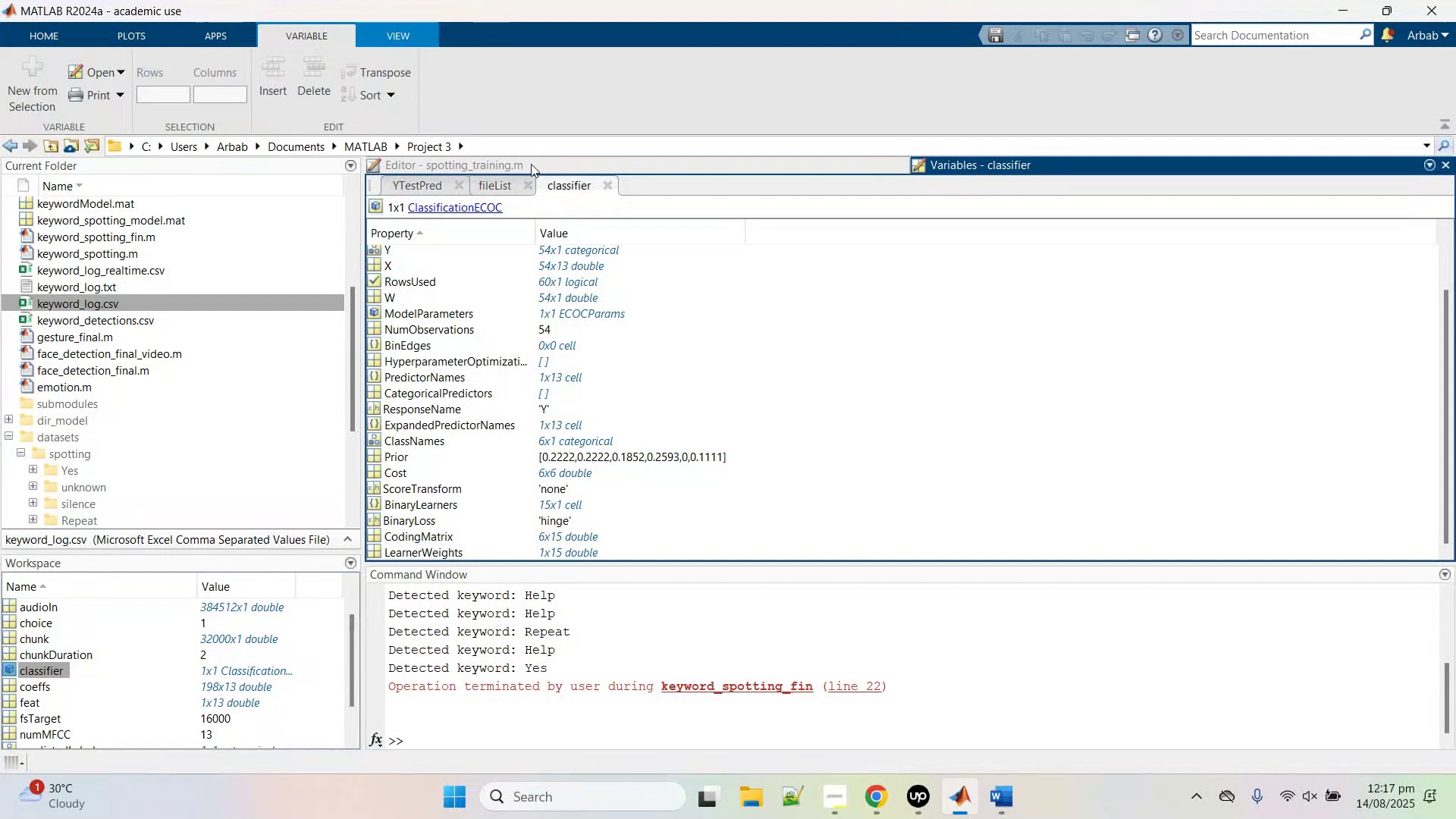 
left_click([532, 160])
 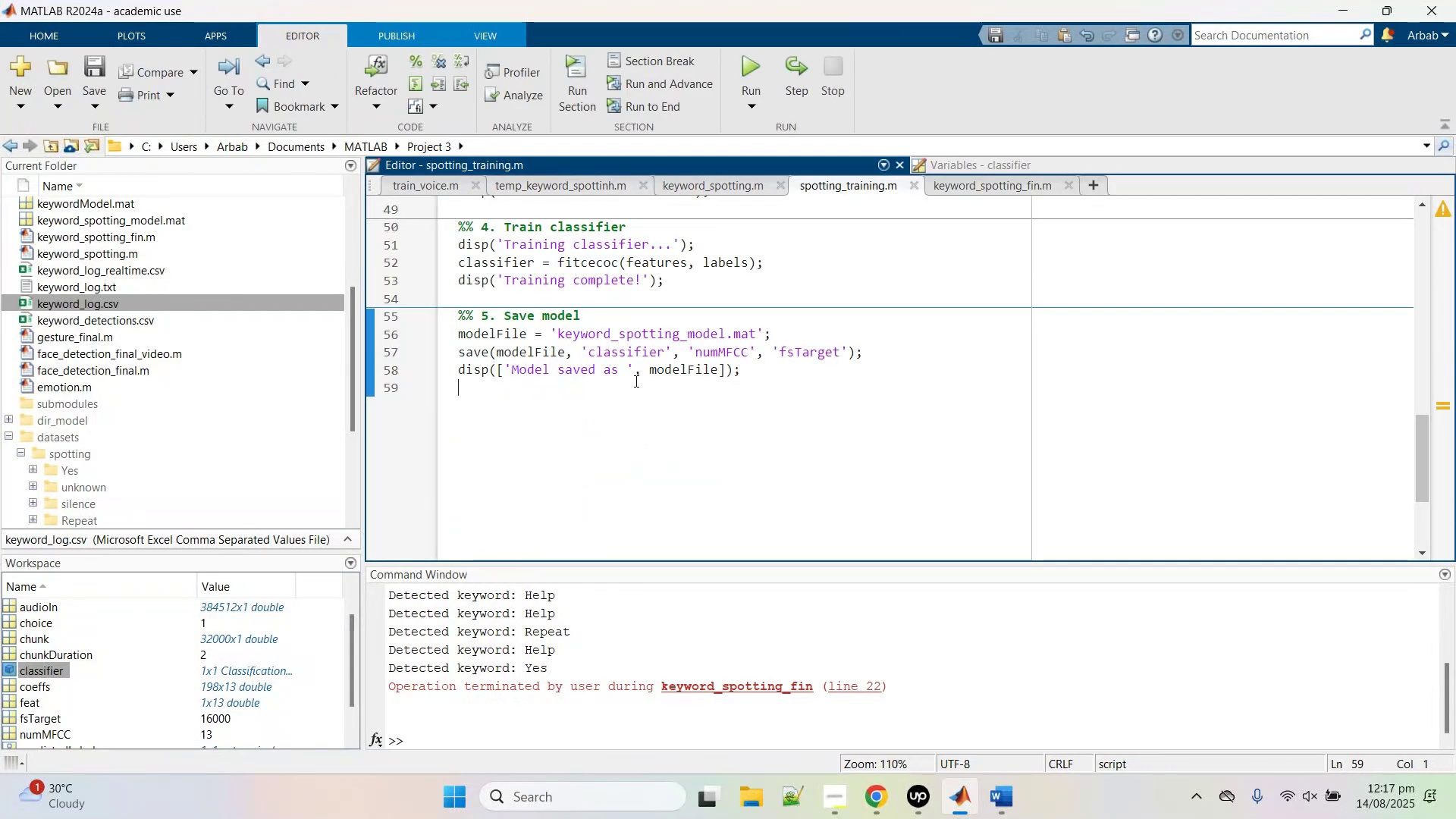 
scroll: coordinate [635, 381], scroll_direction: up, amount: 19.0
 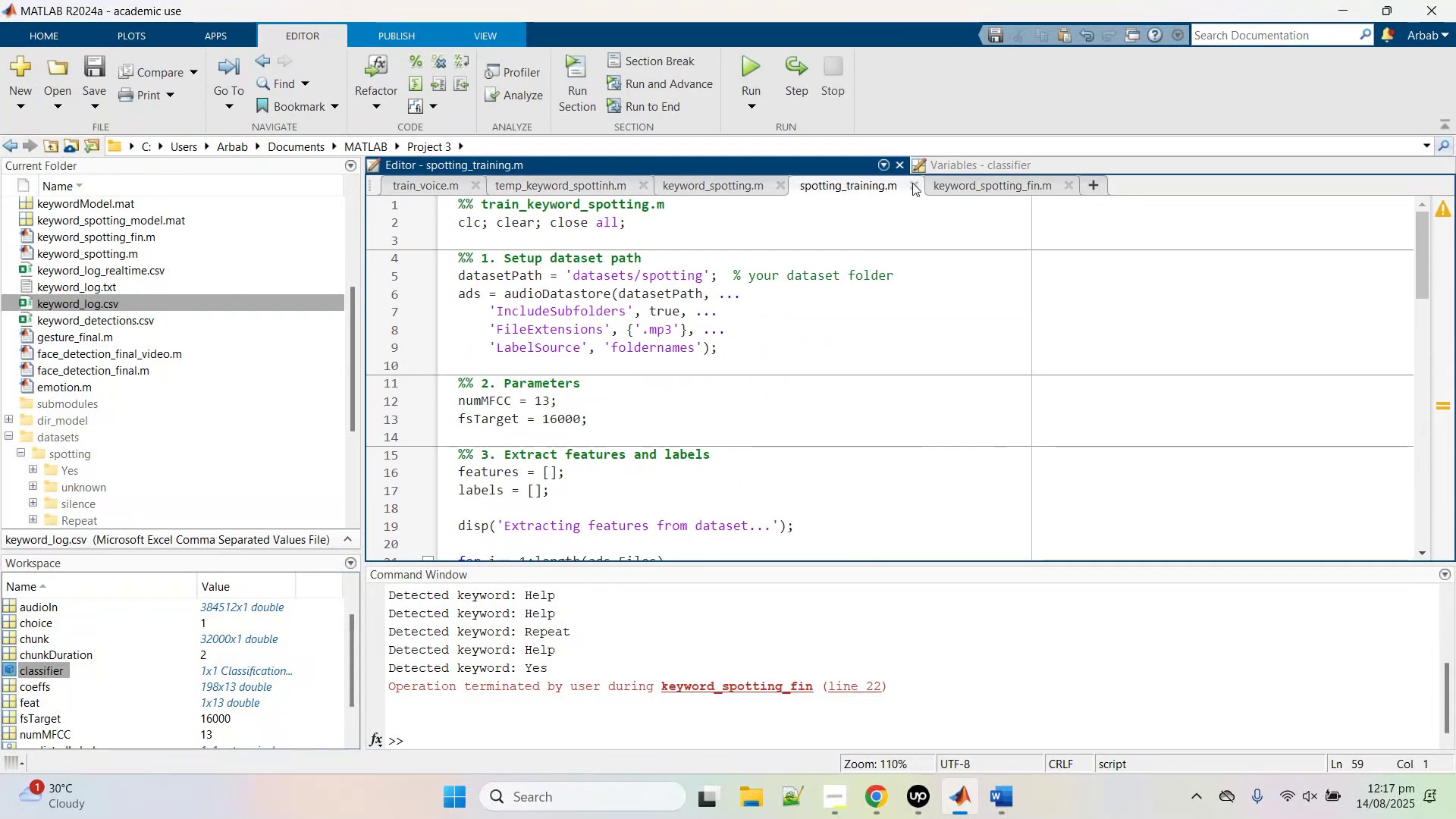 
left_click([967, 183])
 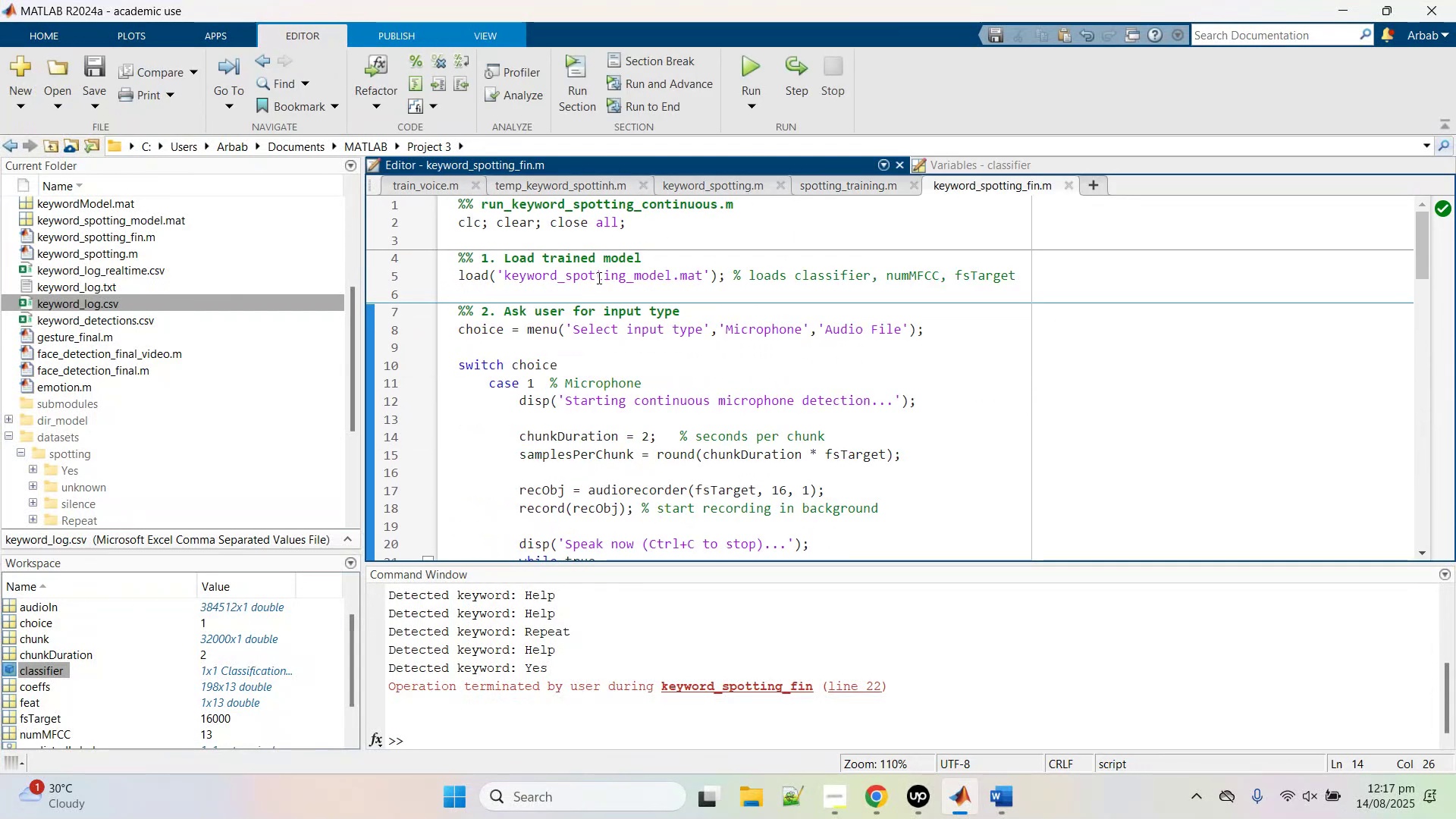 
double_click([598, 278])
 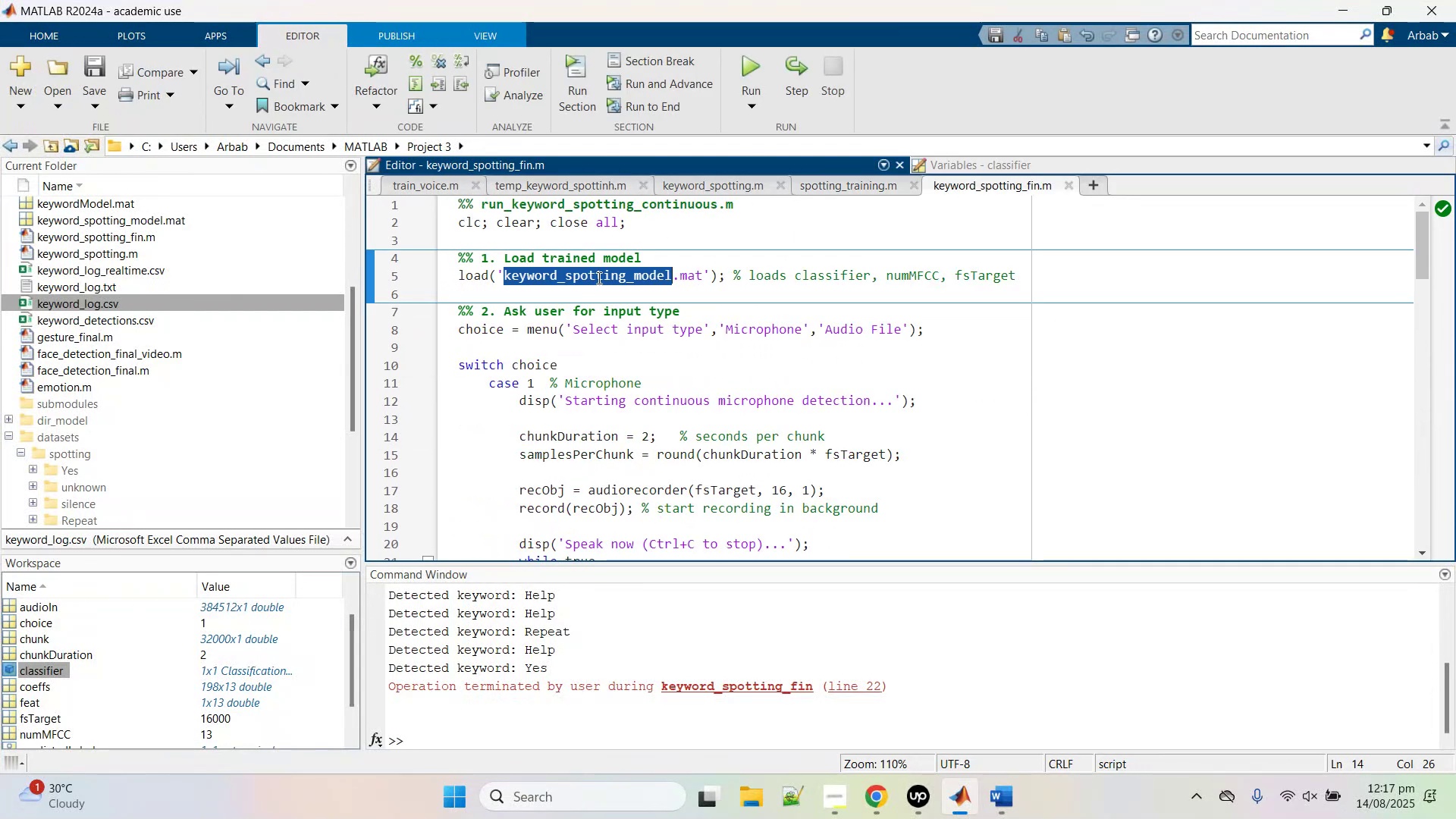 
triple_click([598, 278])
 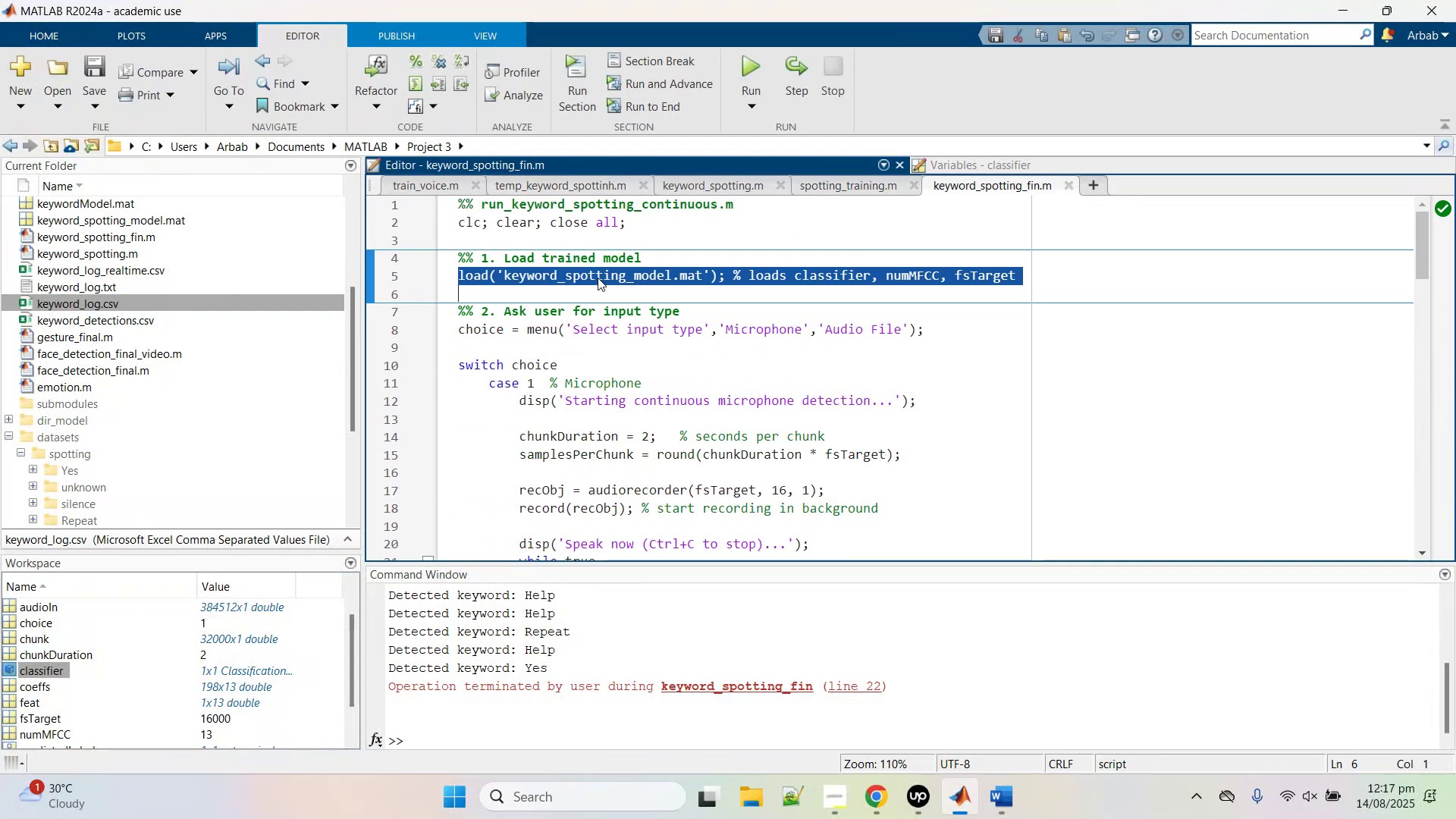 
right_click([598, 278])
 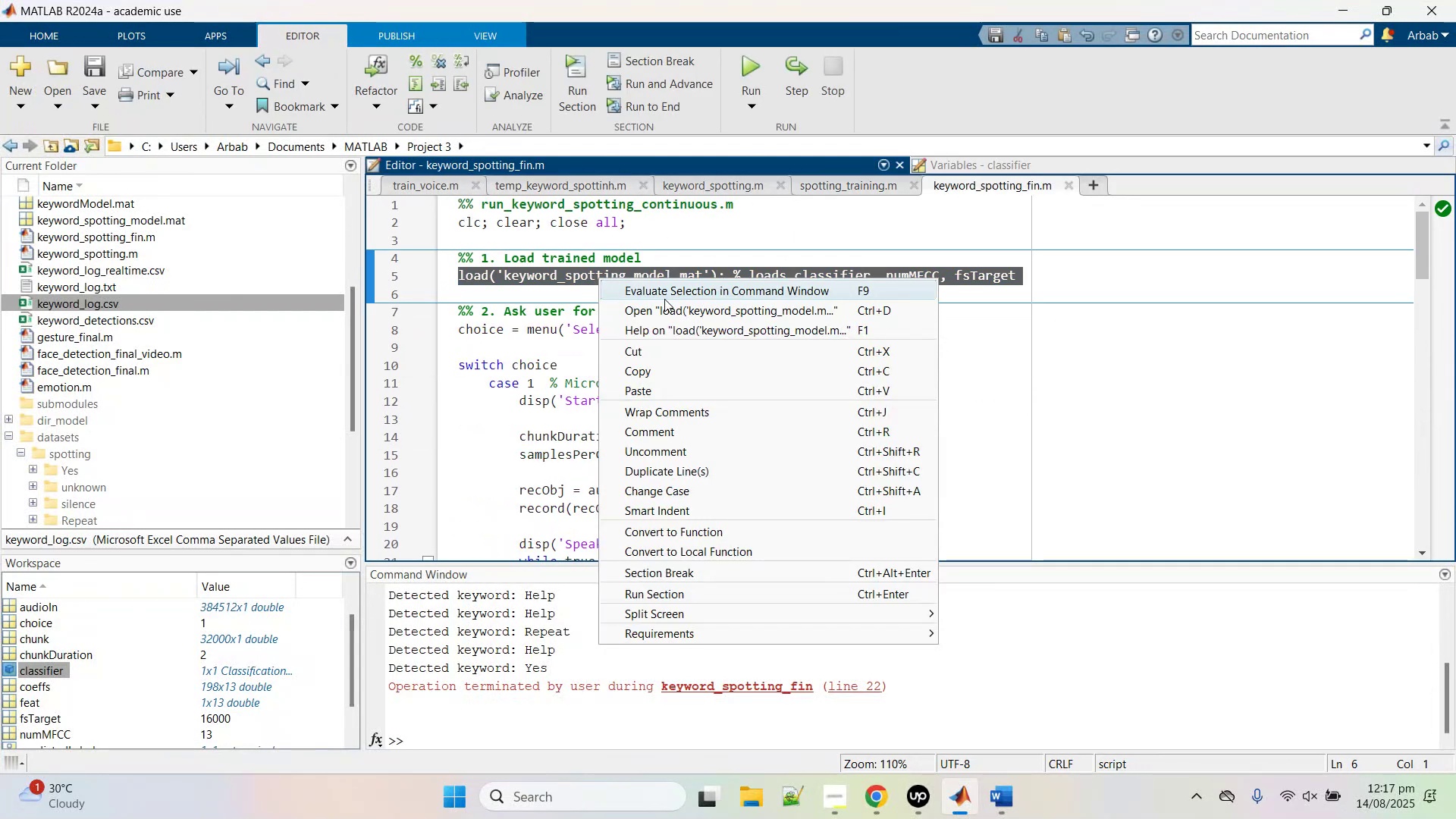 
left_click([664, 299])
 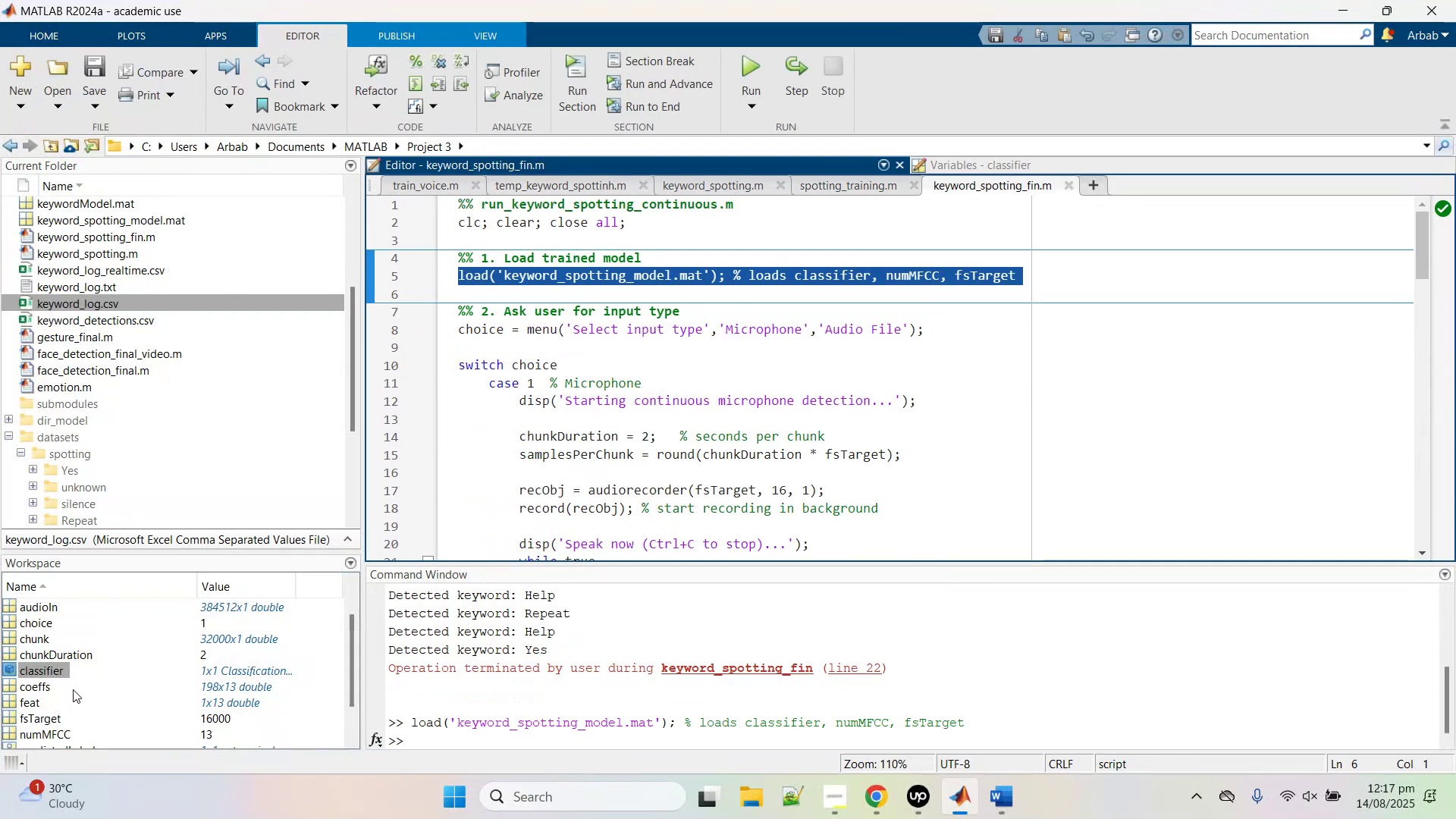 
scroll: coordinate [105, 704], scroll_direction: down, amount: 3.0
 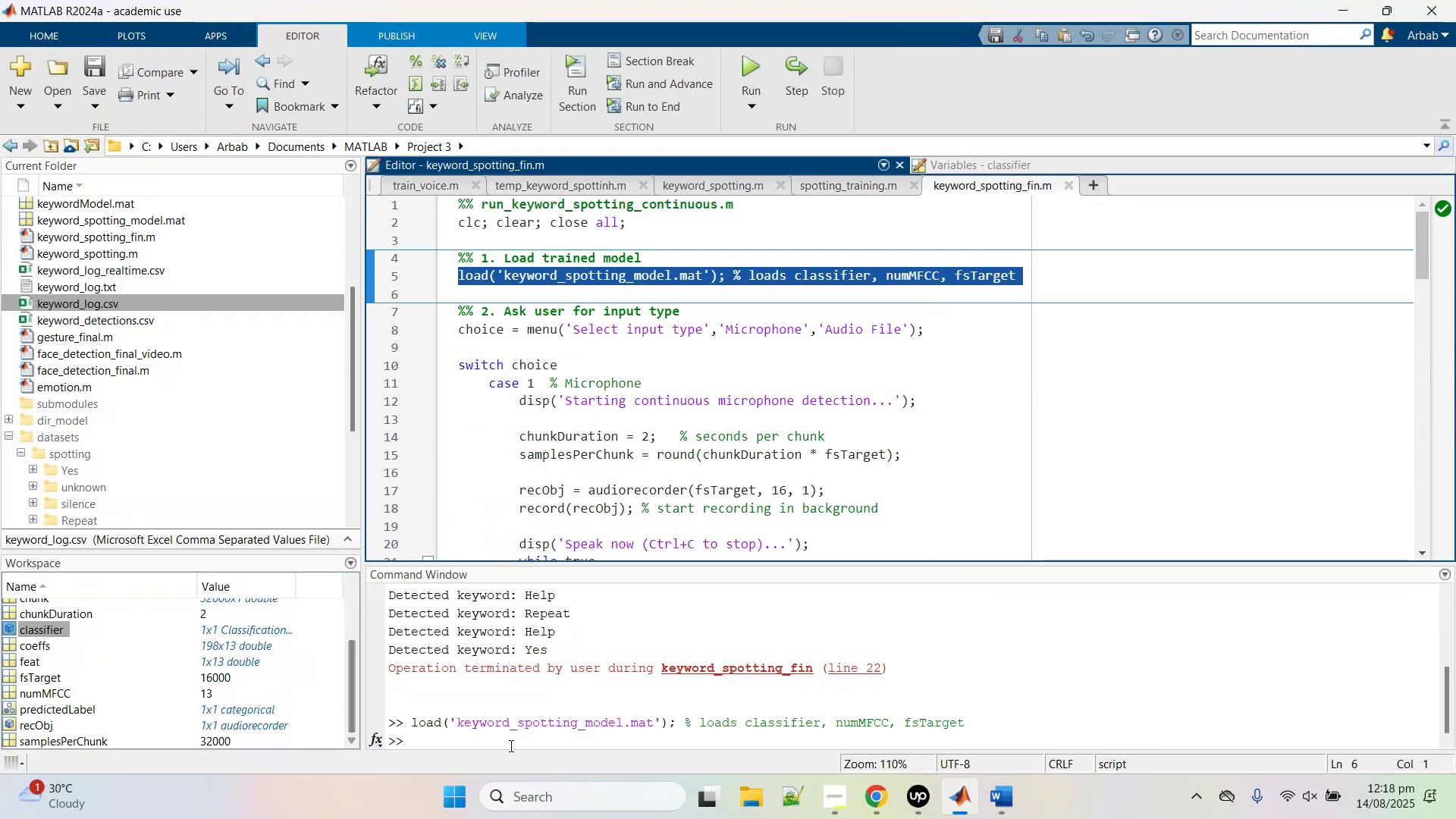 
left_click([507, 747])
 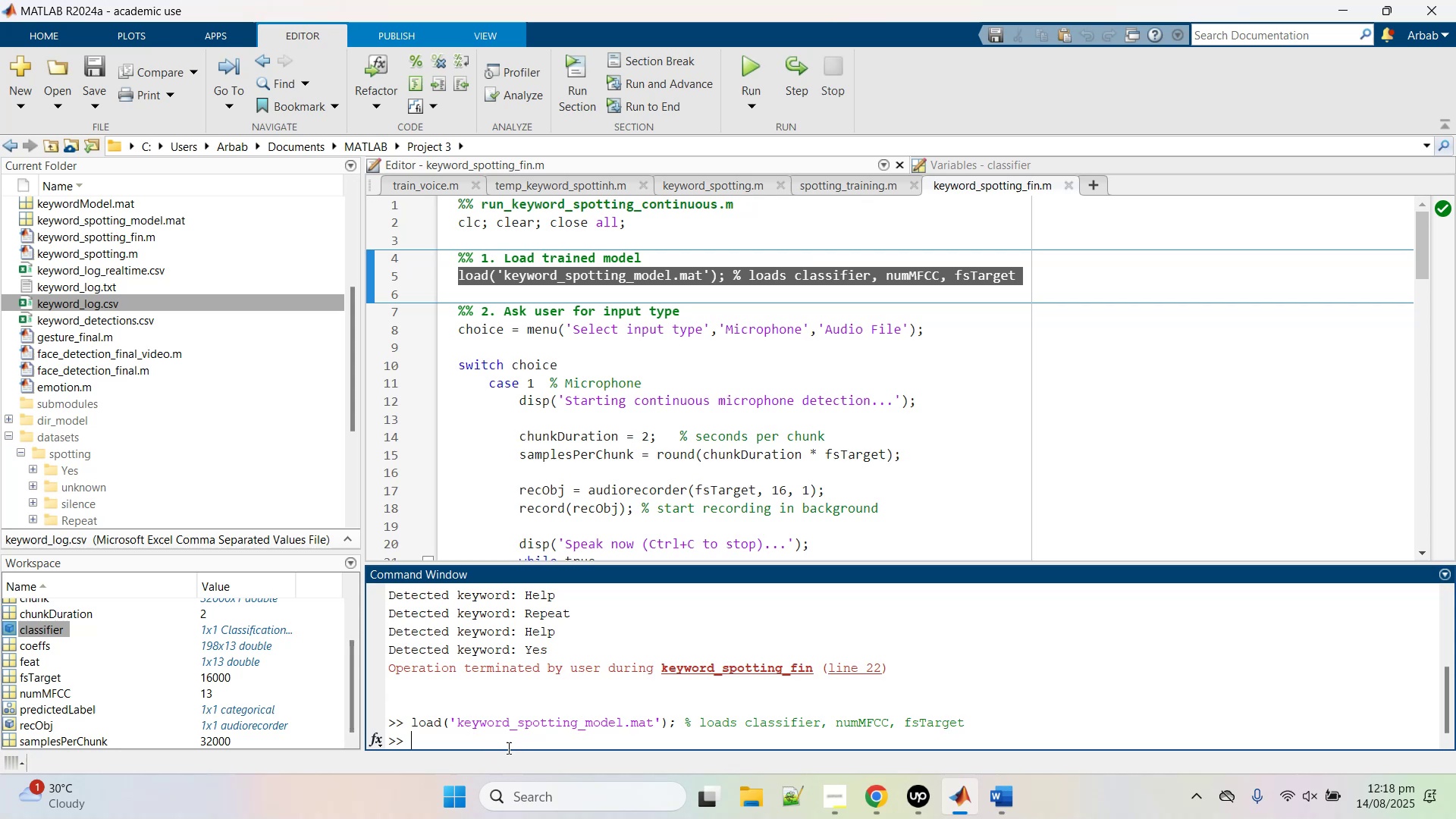 
type(clc)
 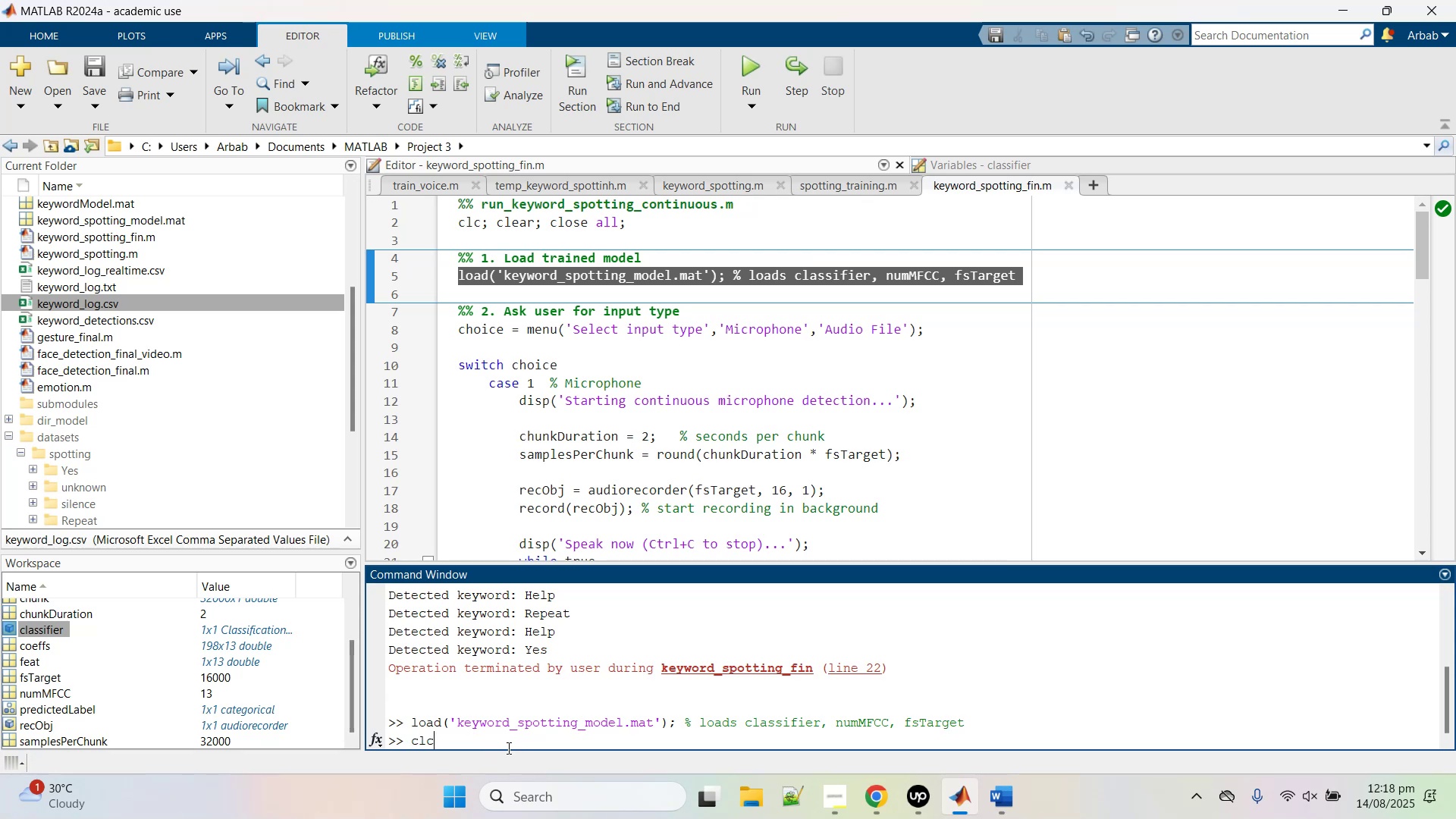 
key(Enter)
 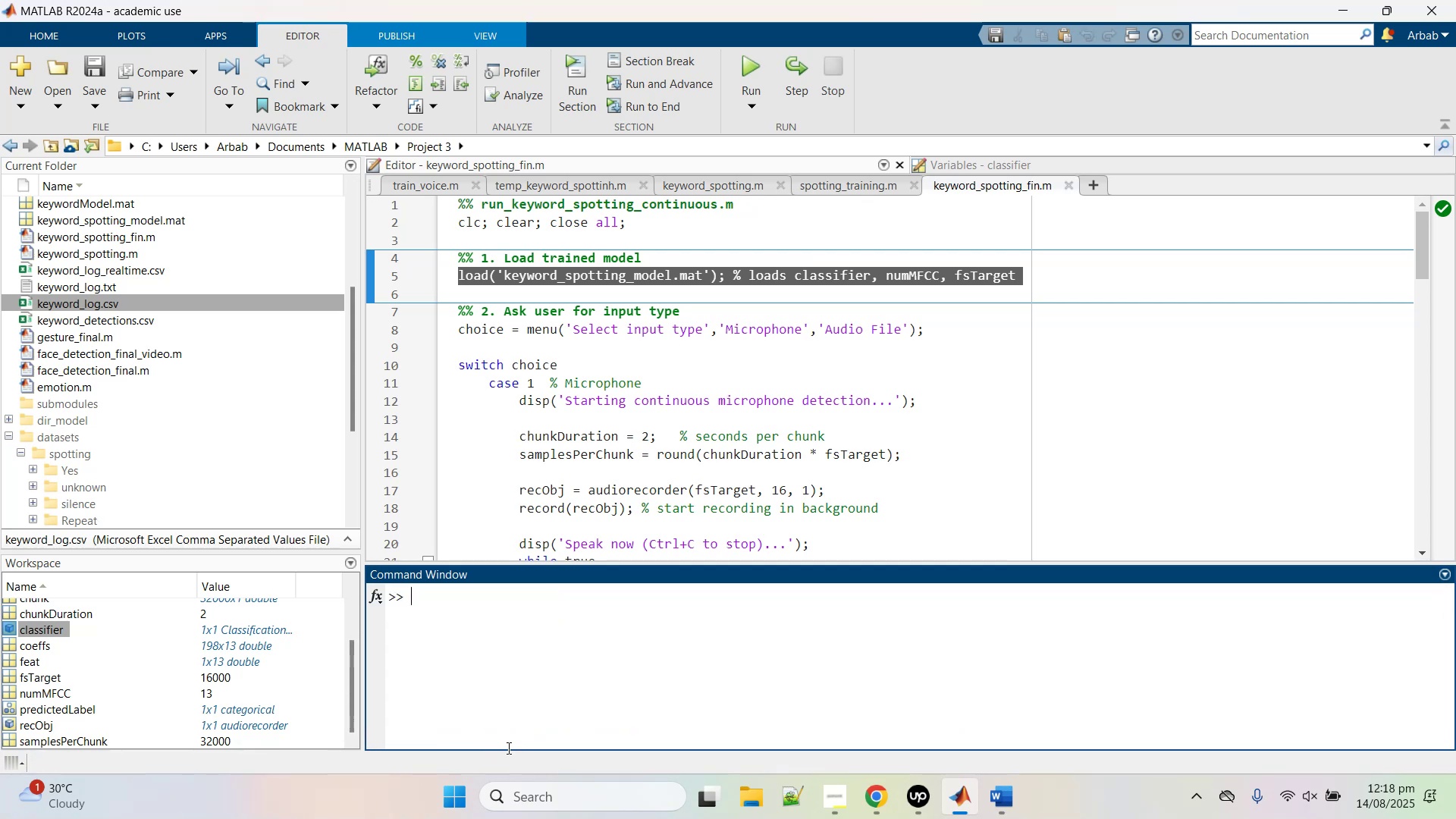 
type(clear)
 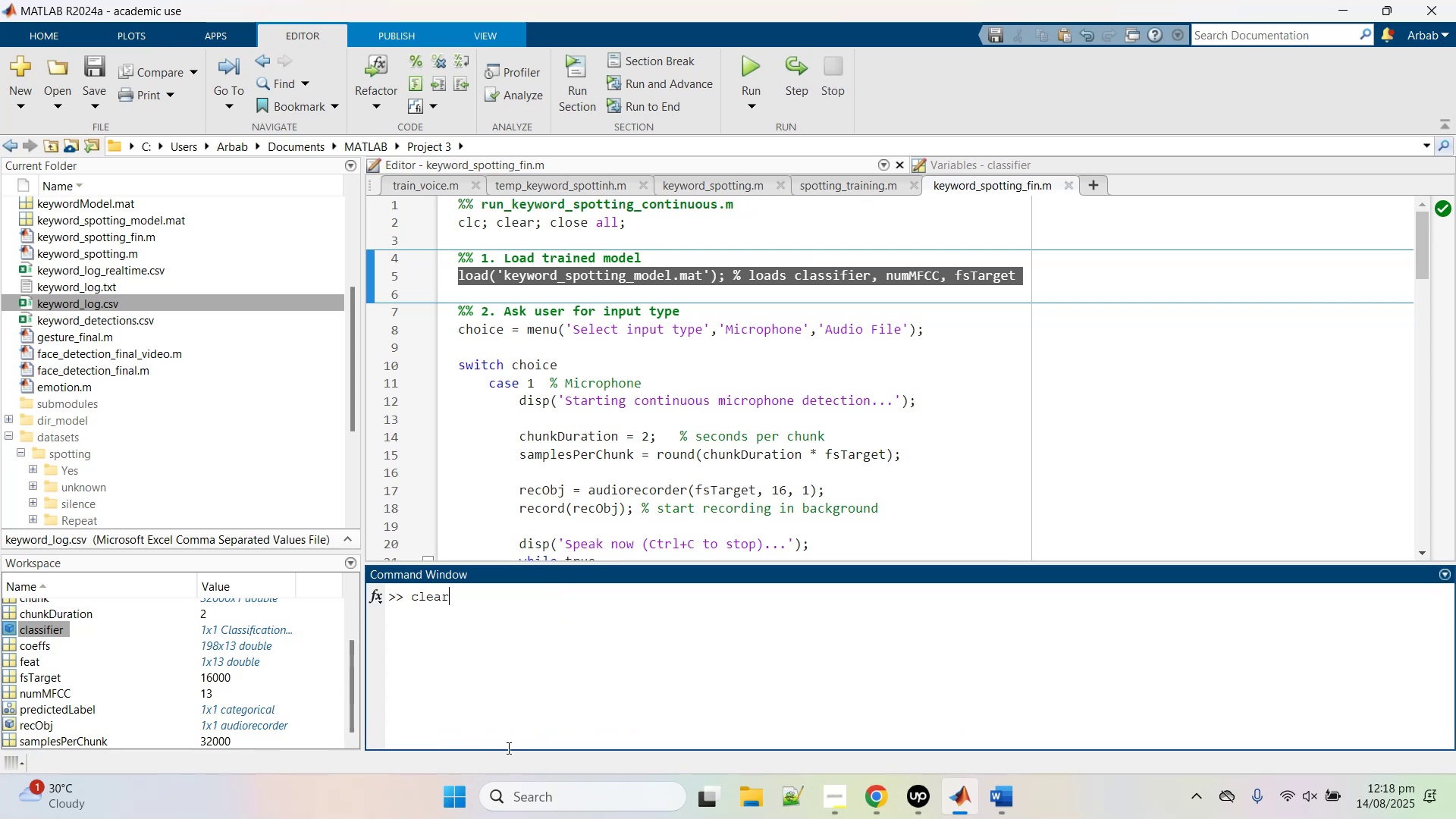 
key(Enter)
 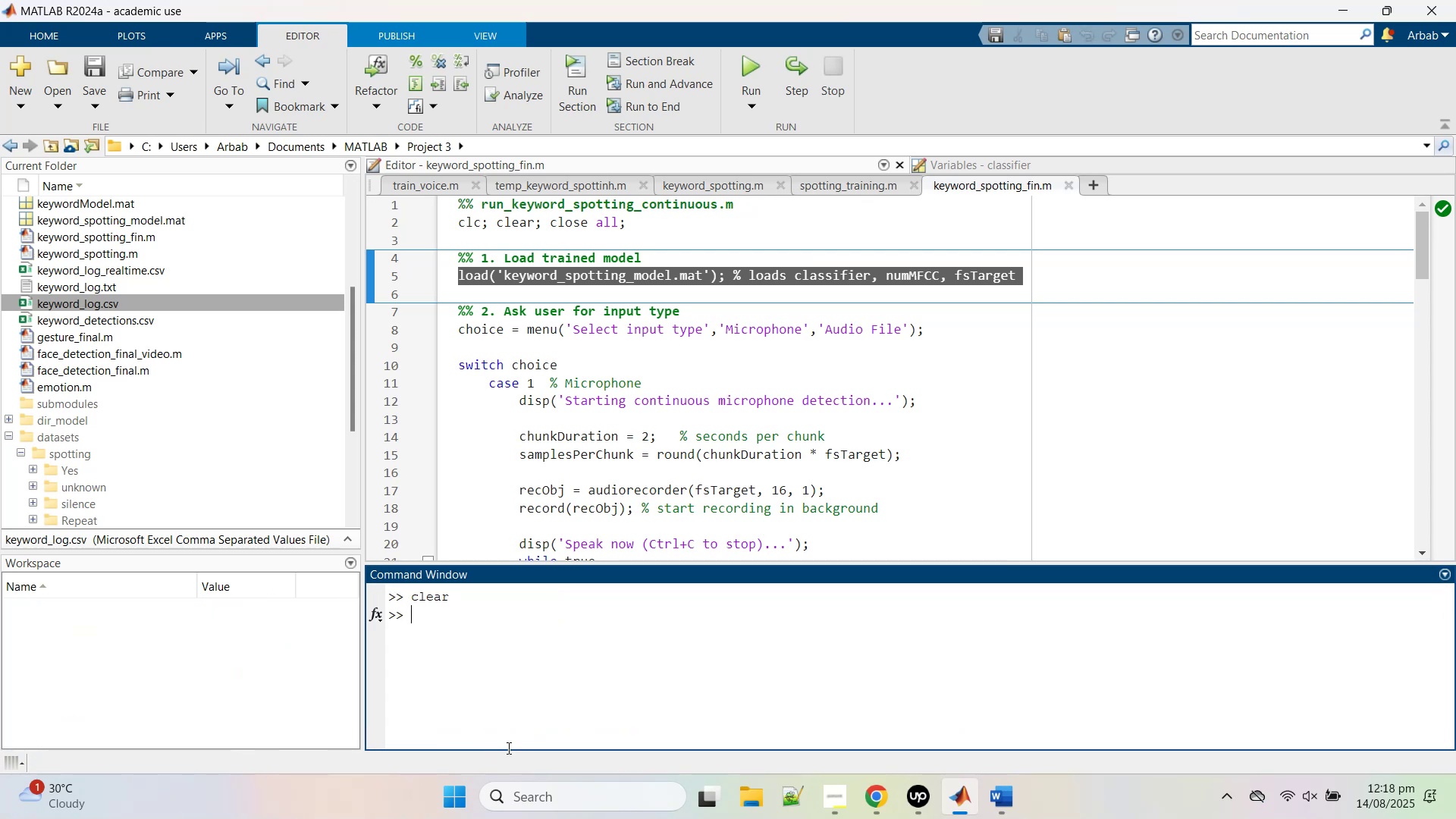 
key(ArrowUp)
 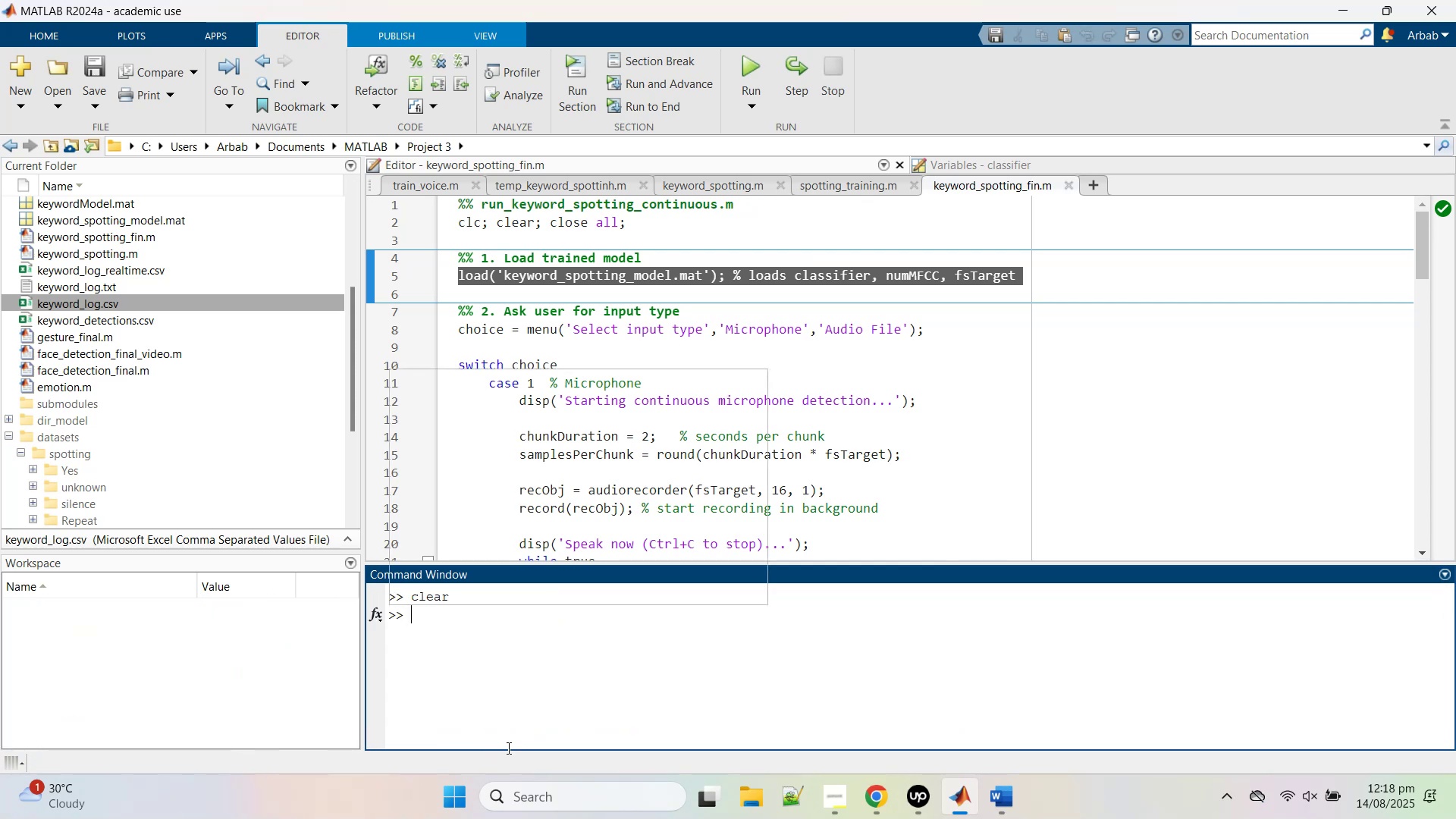 
key(ArrowUp)
 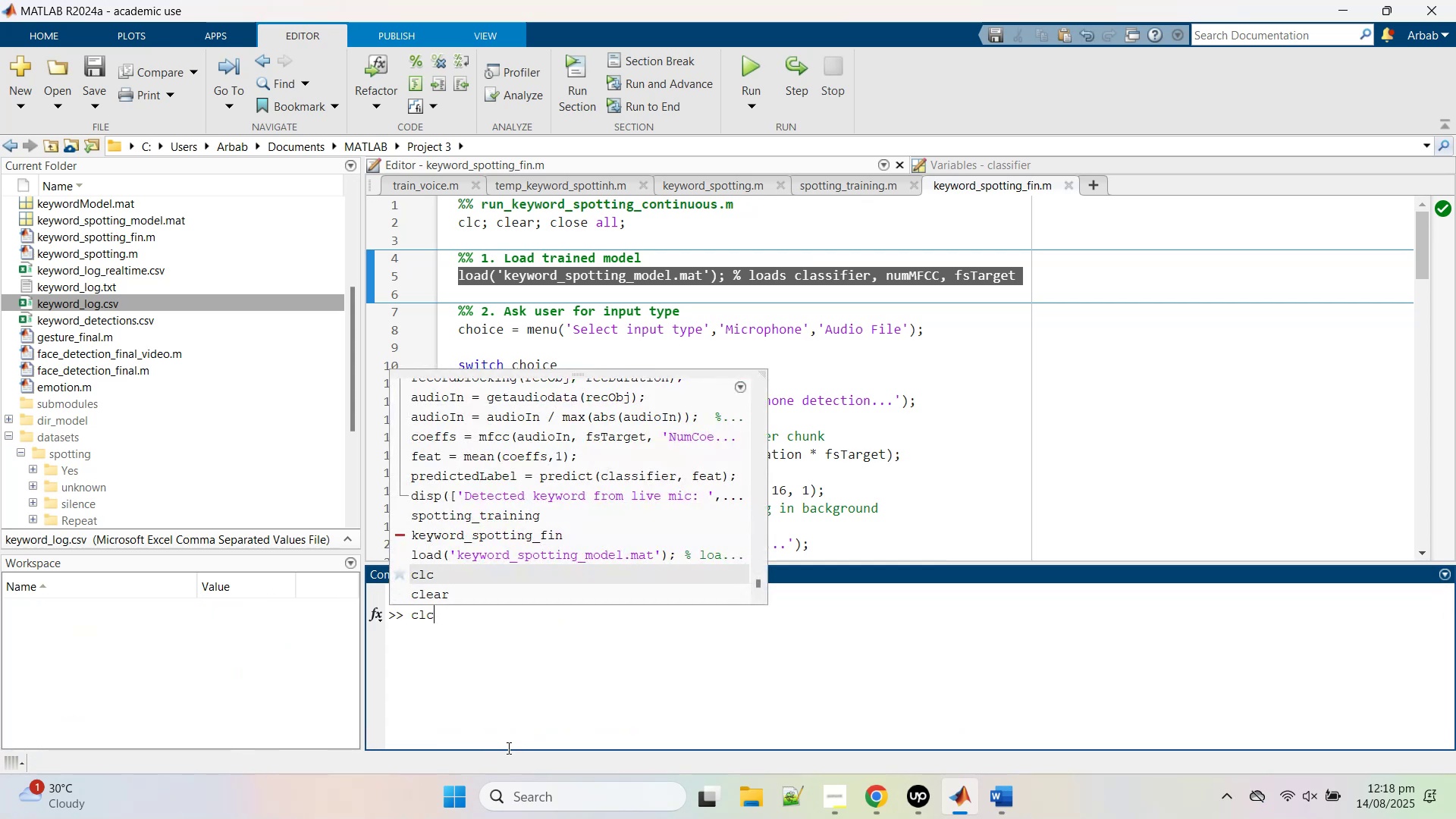 
key(ArrowUp)
 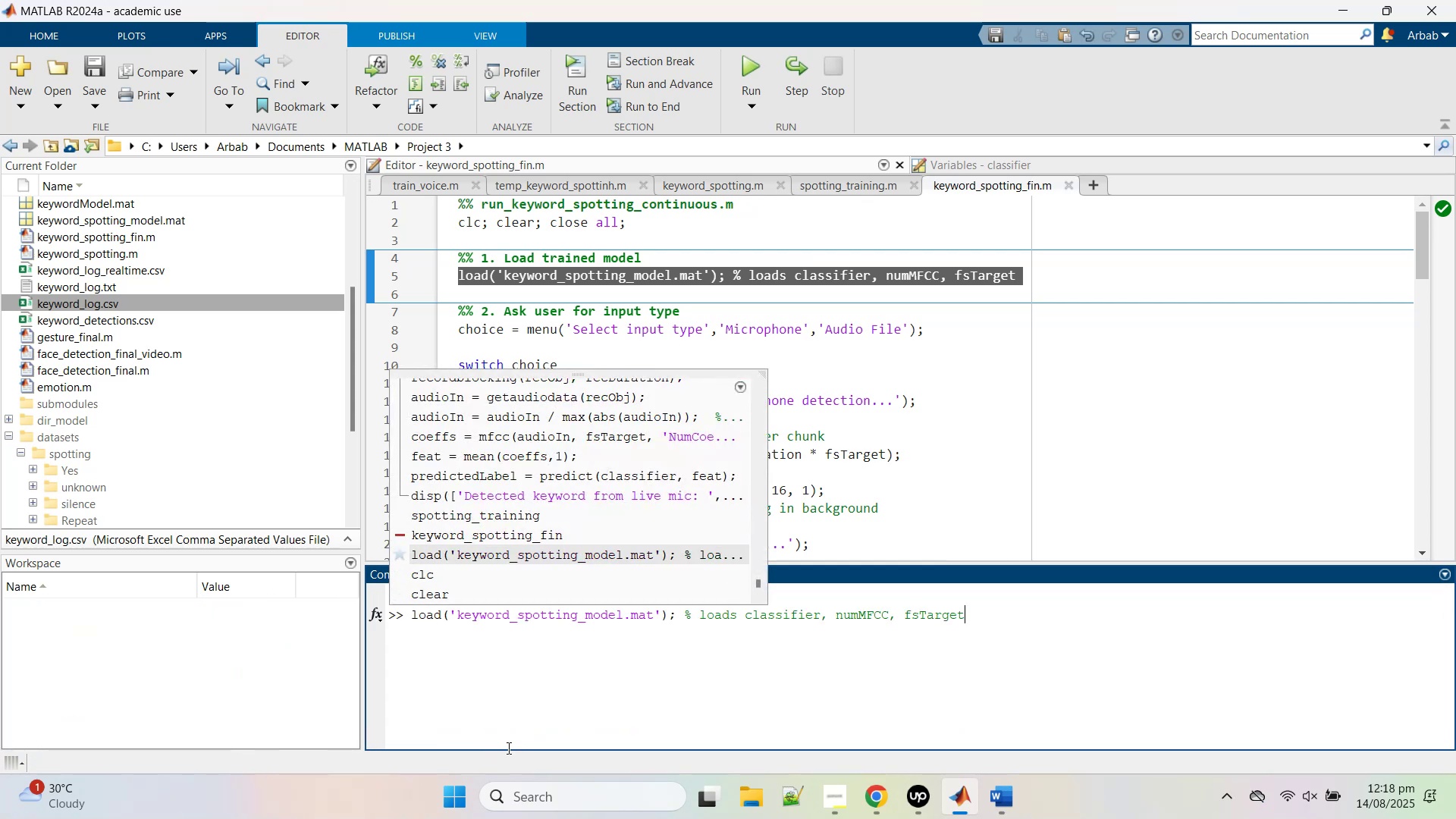 
key(Enter)
 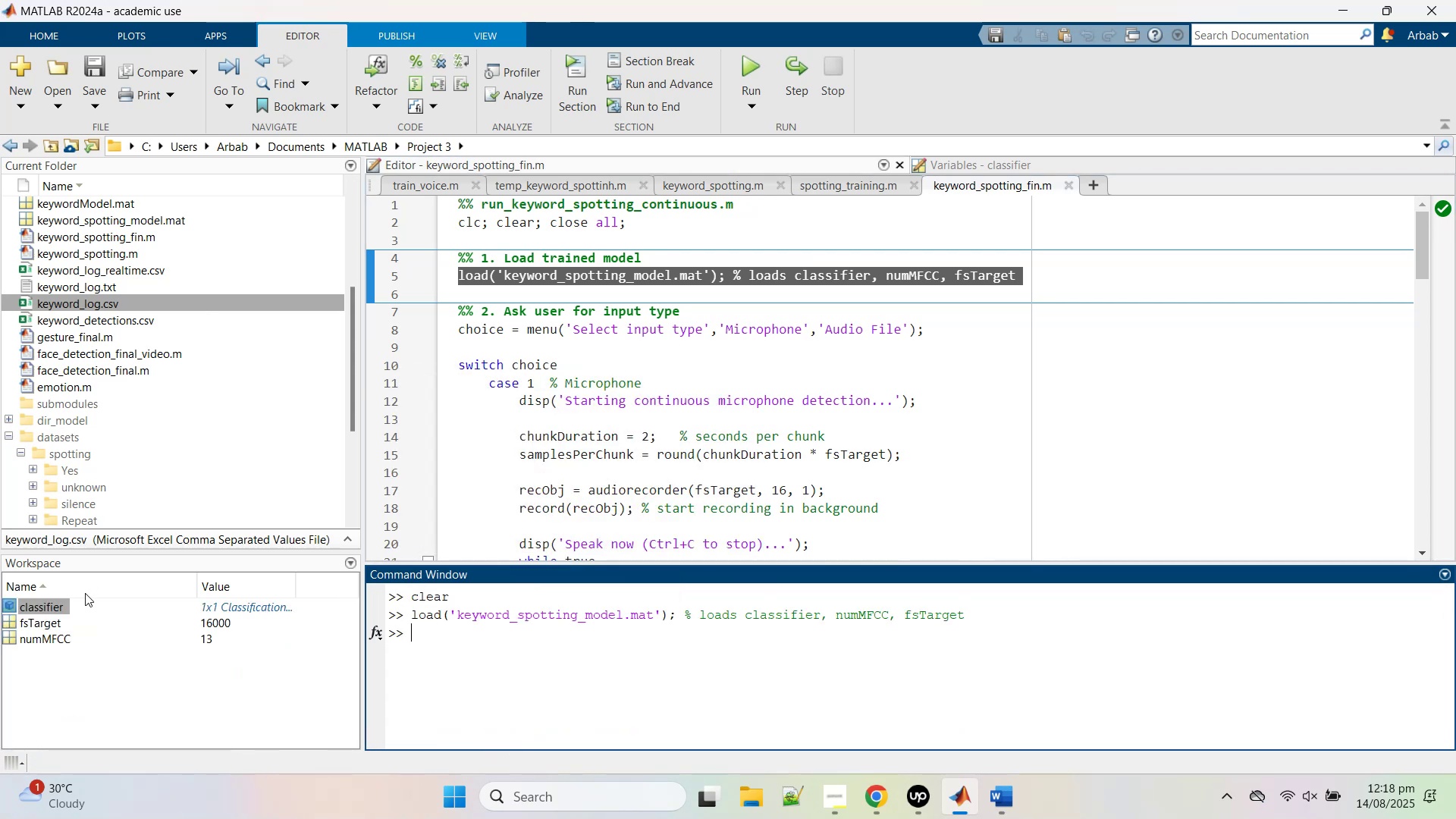 
double_click([48, 610])
 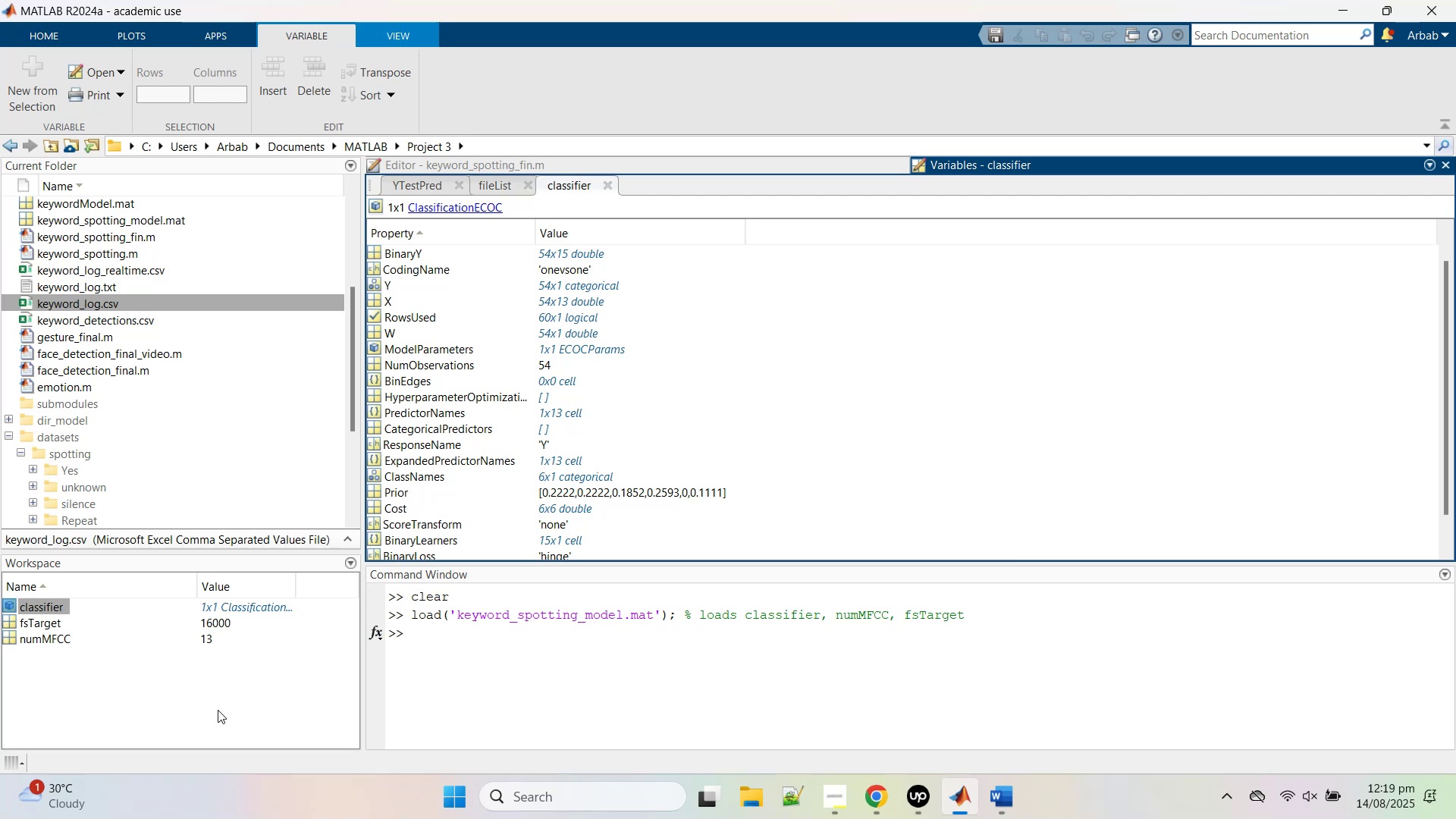 
wait(55.32)
 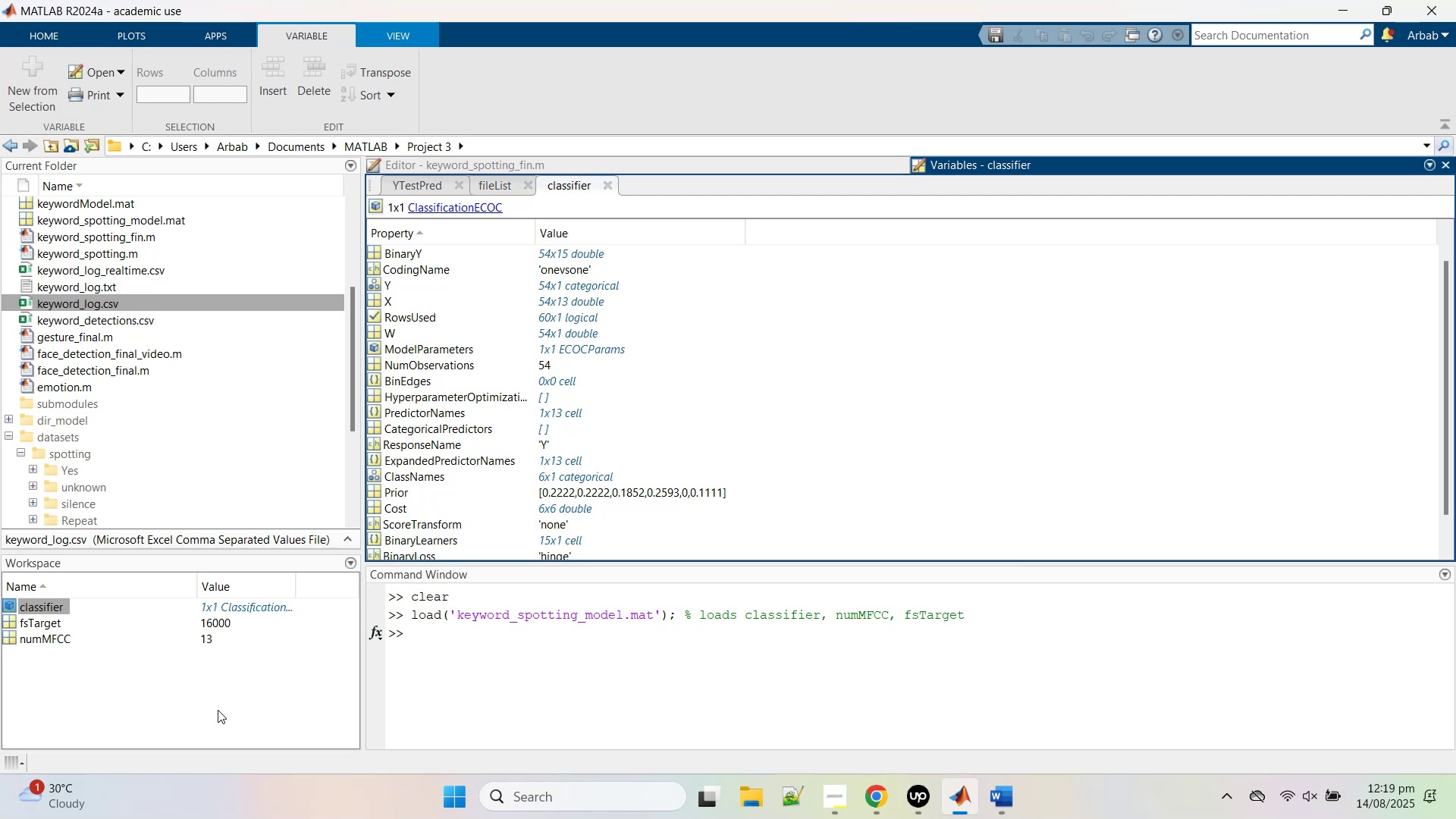 
left_click([577, 385])
 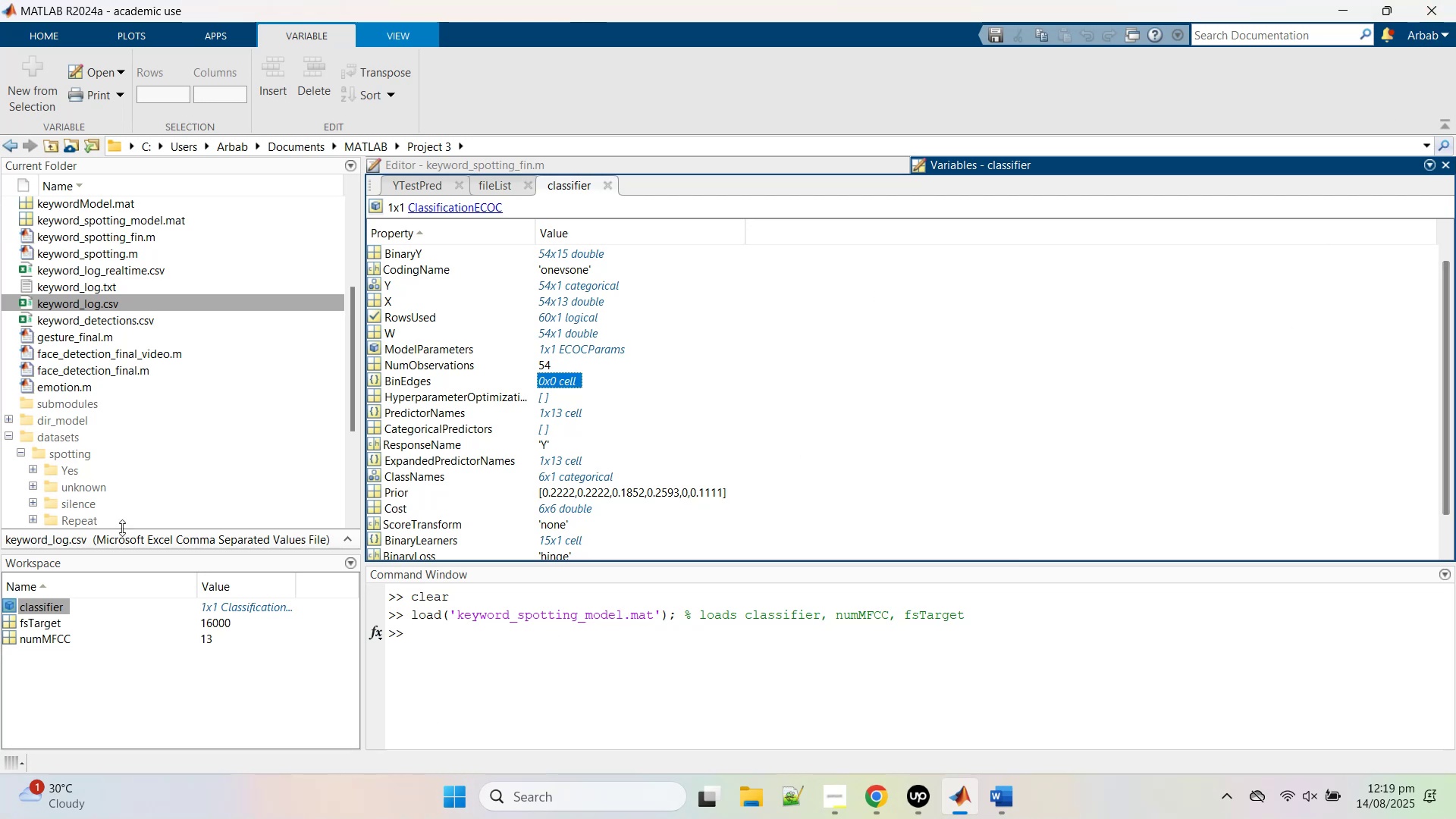 
wait(5.22)
 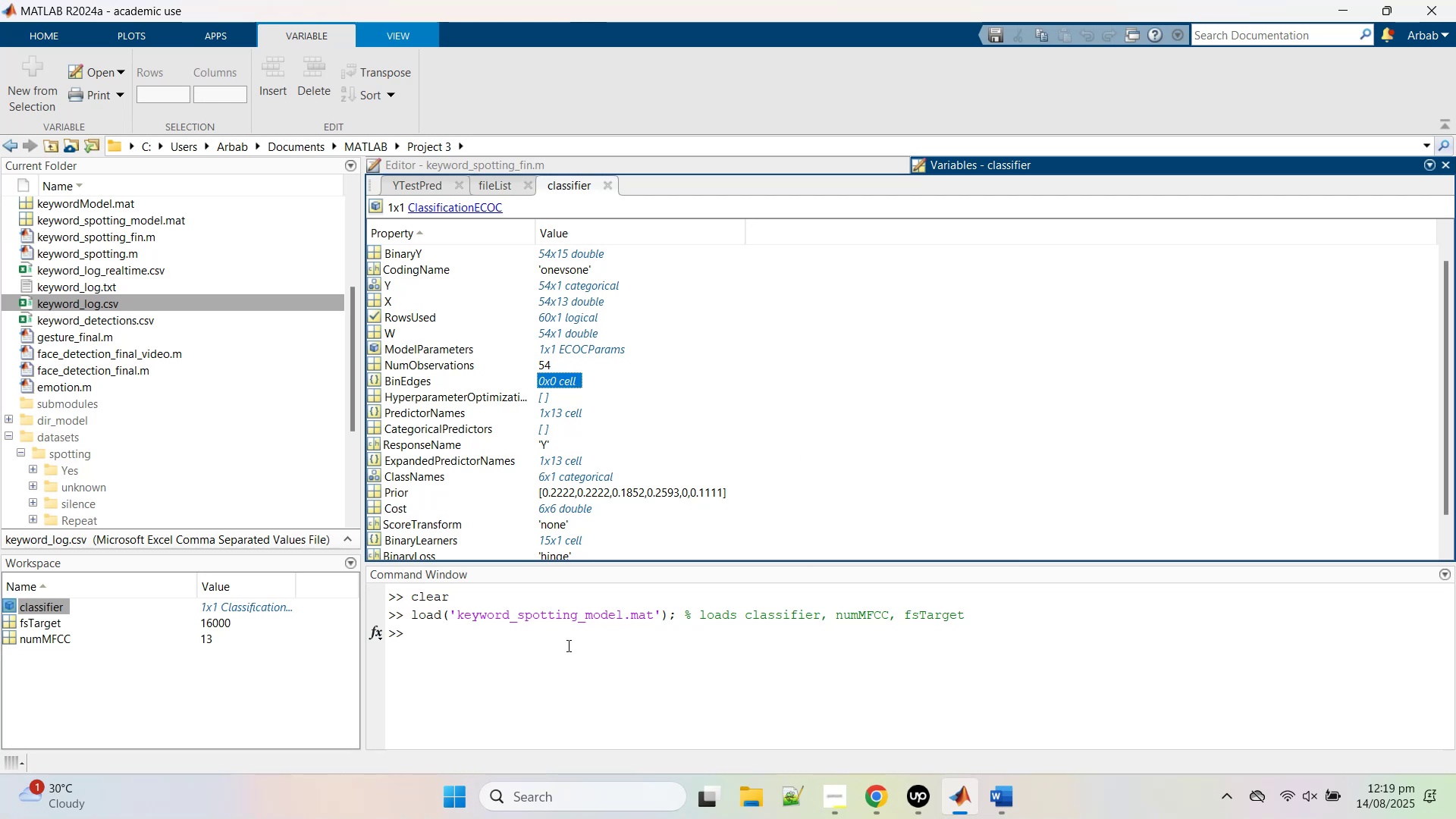 
scroll: coordinate [582, 382], scroll_direction: up, amount: 2.0
 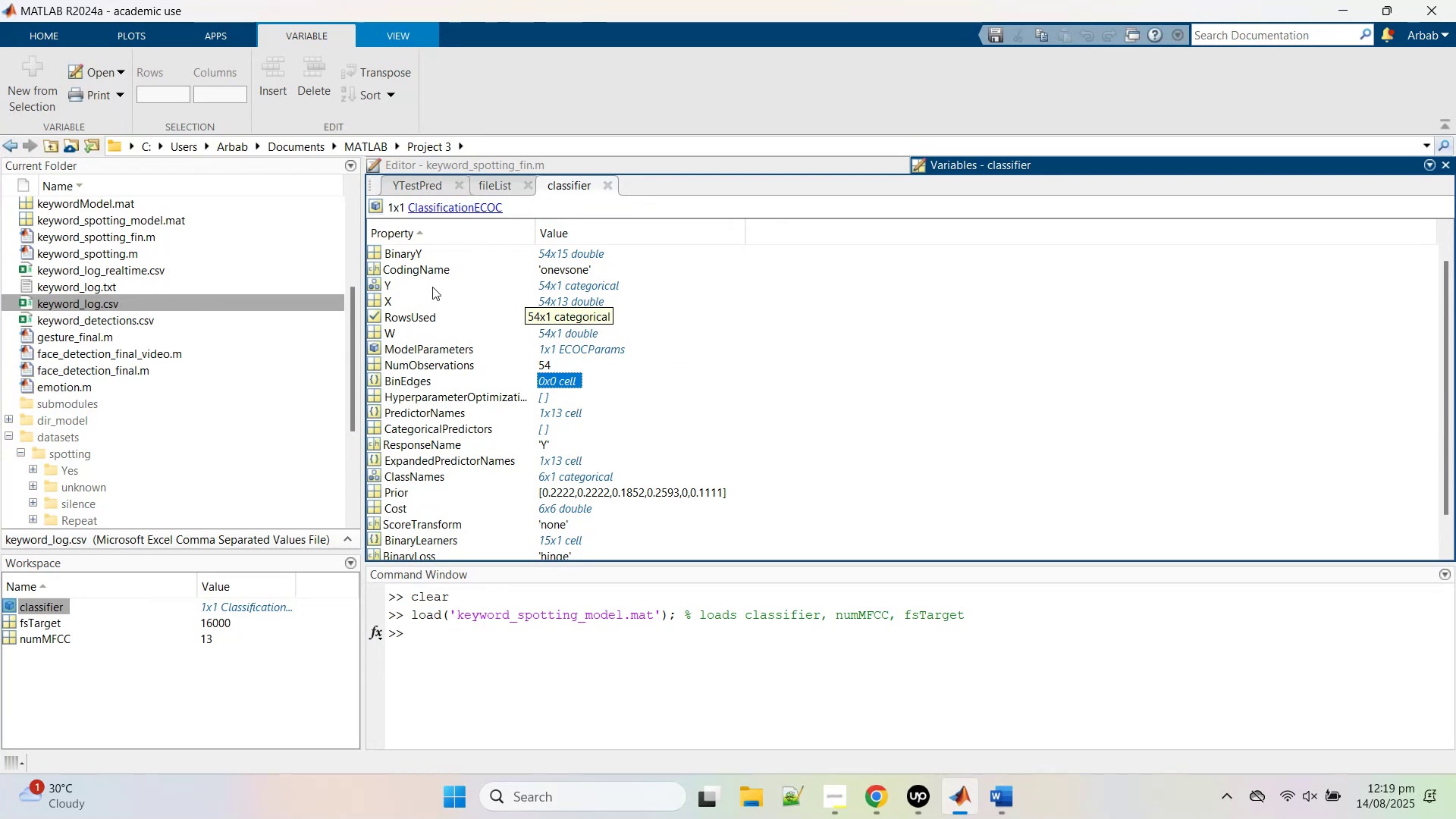 
left_click([432, 286])
 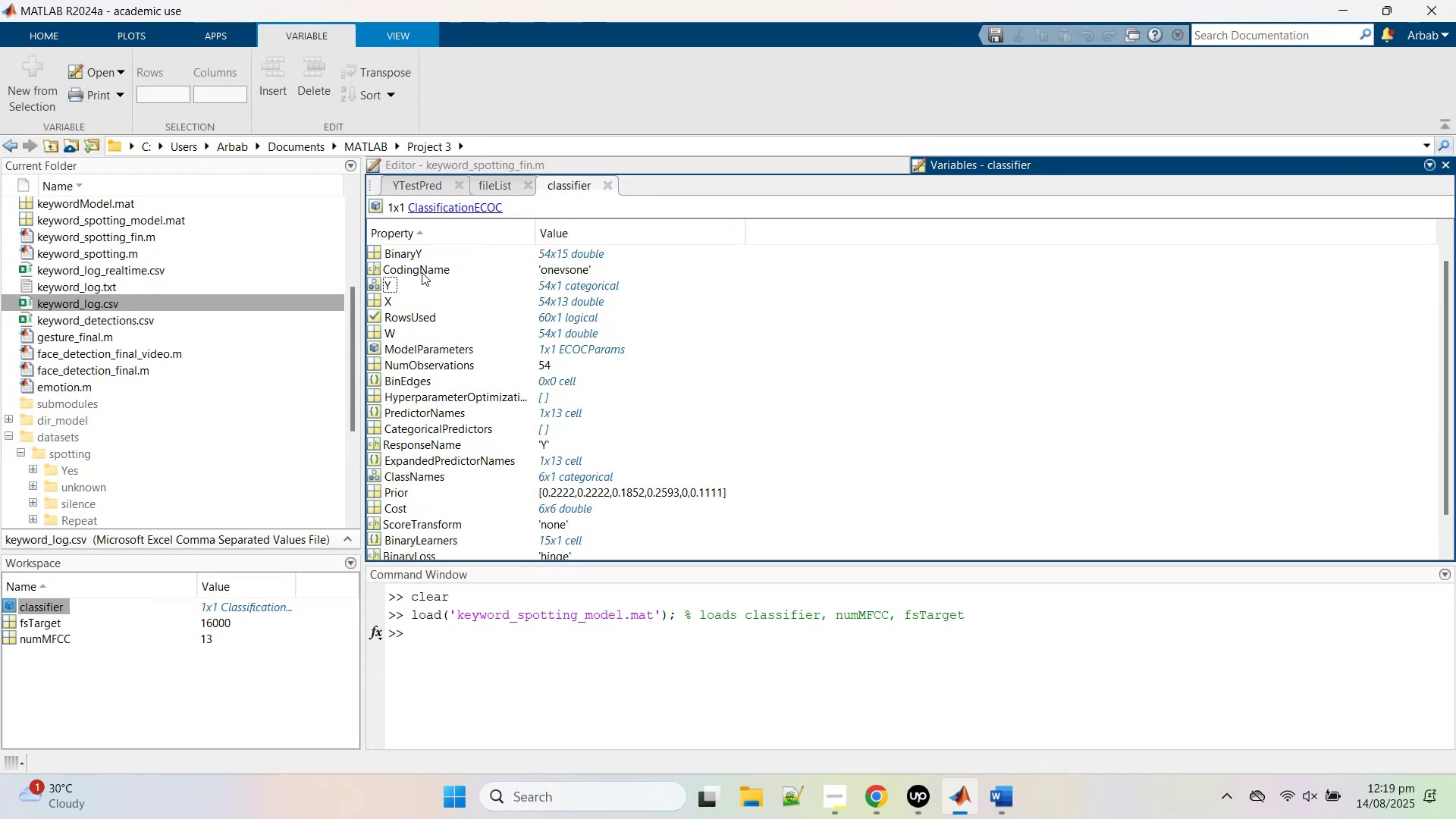 
left_click([422, 271])
 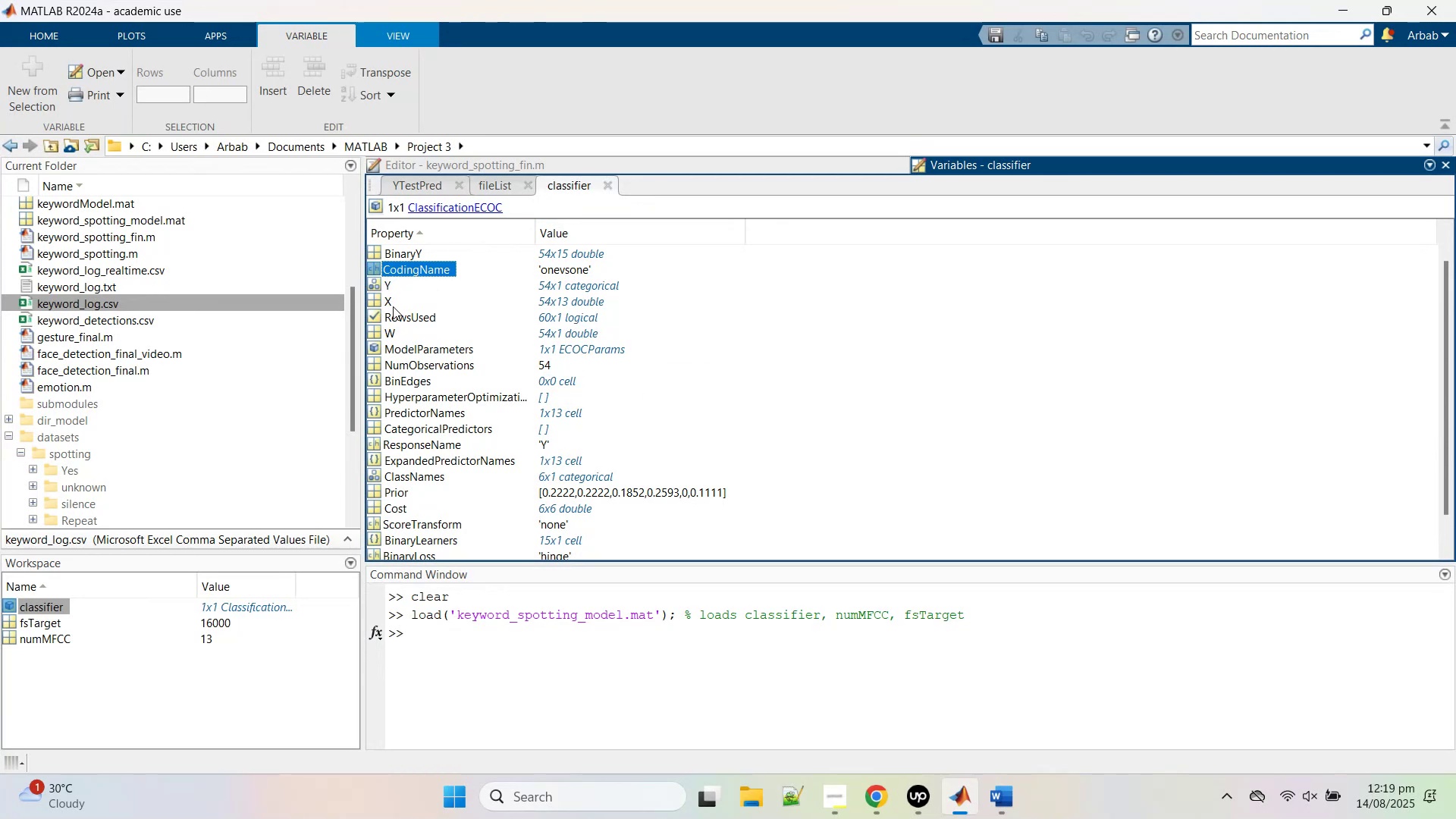 
wait(9.65)
 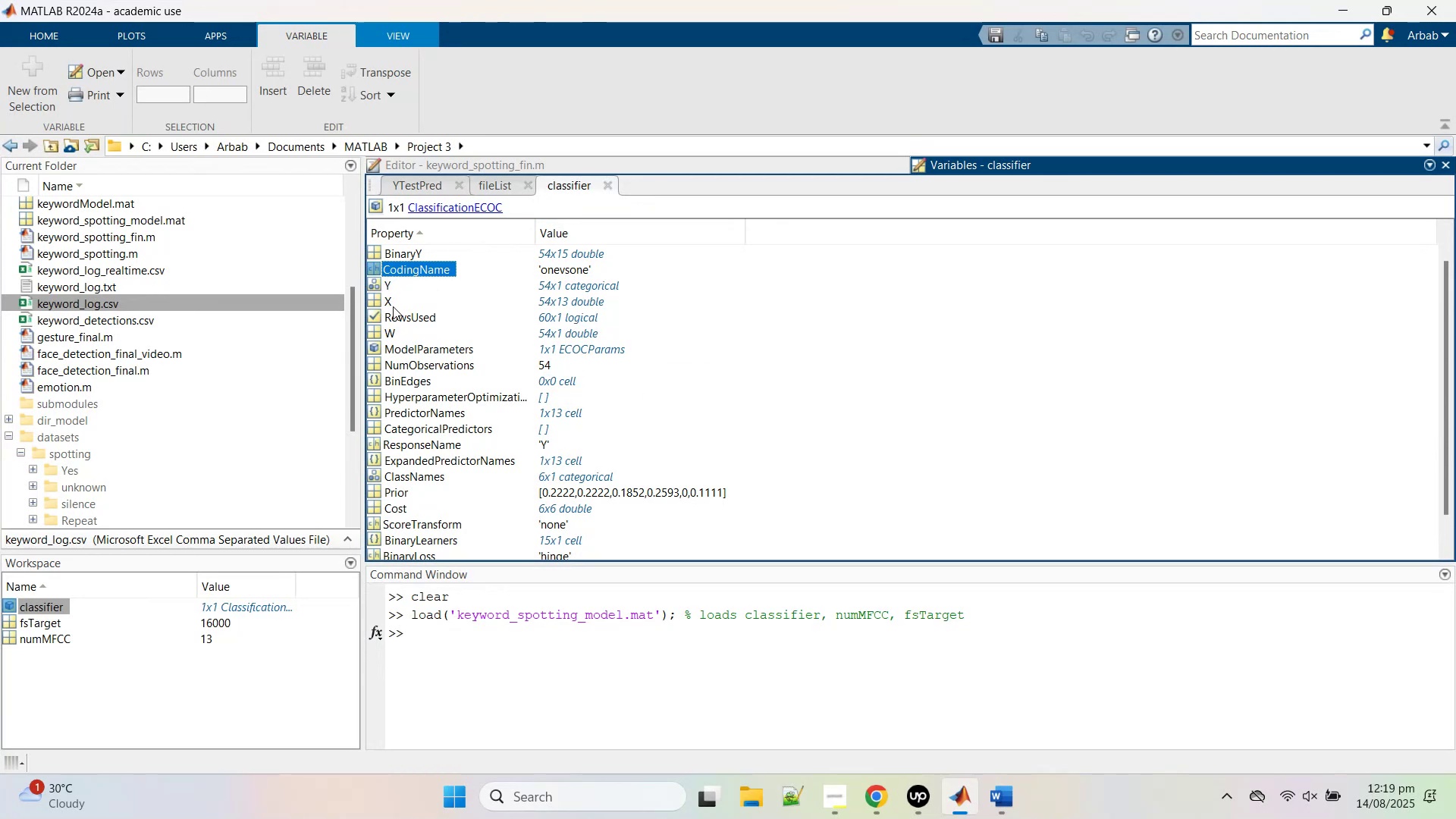 
left_click([426, 401])
 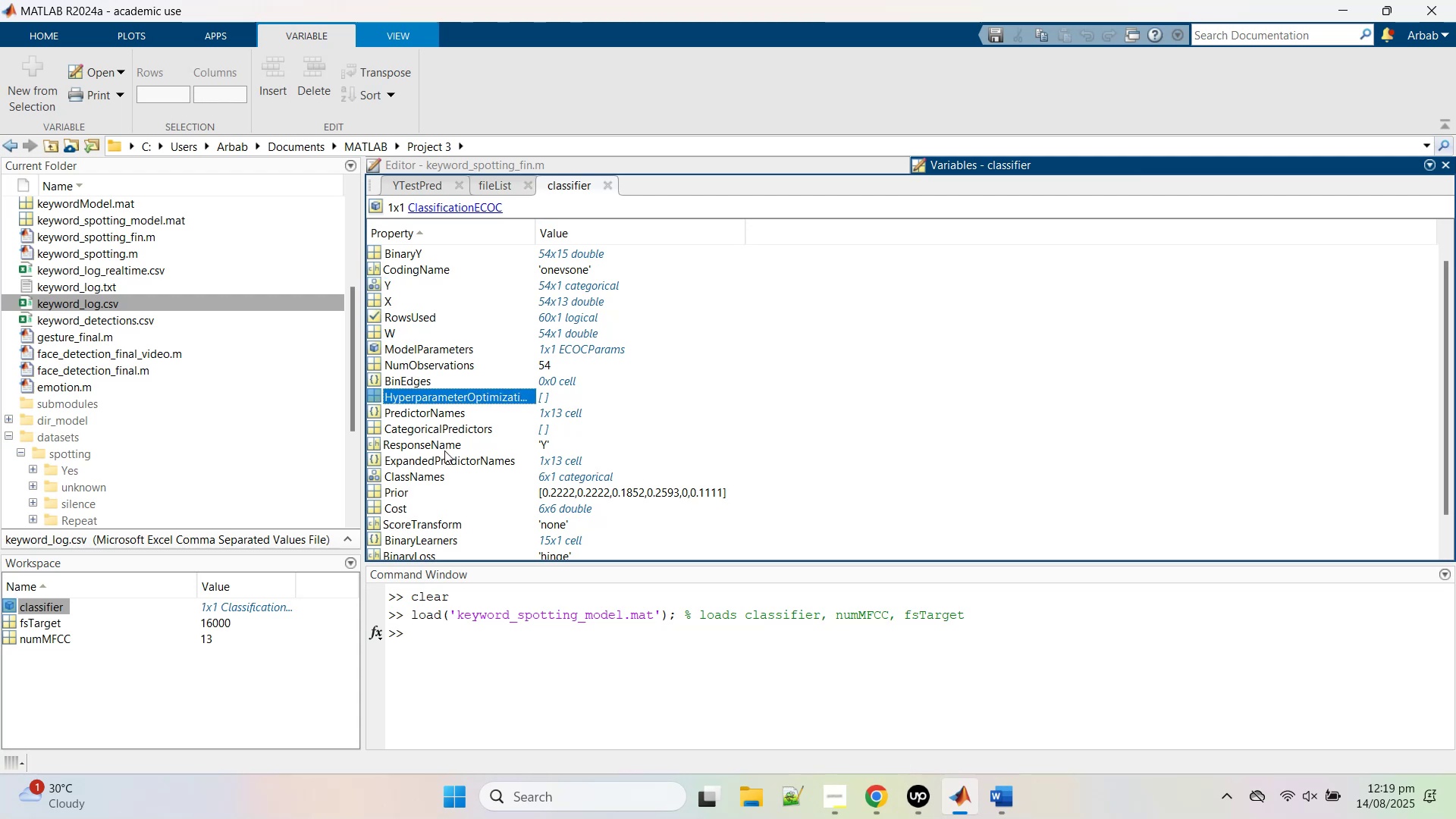 
left_click([444, 450])
 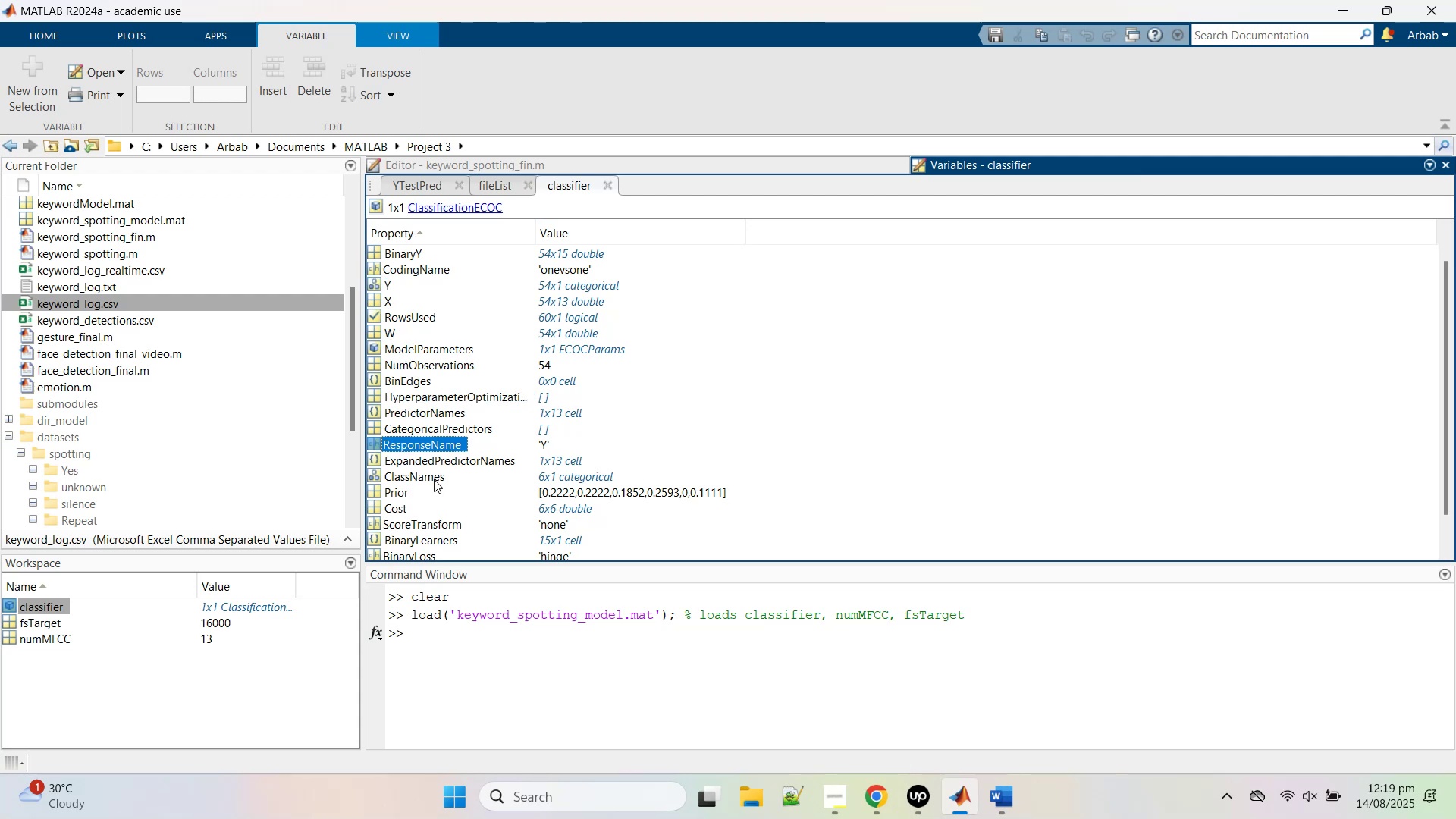 
double_click([434, 479])
 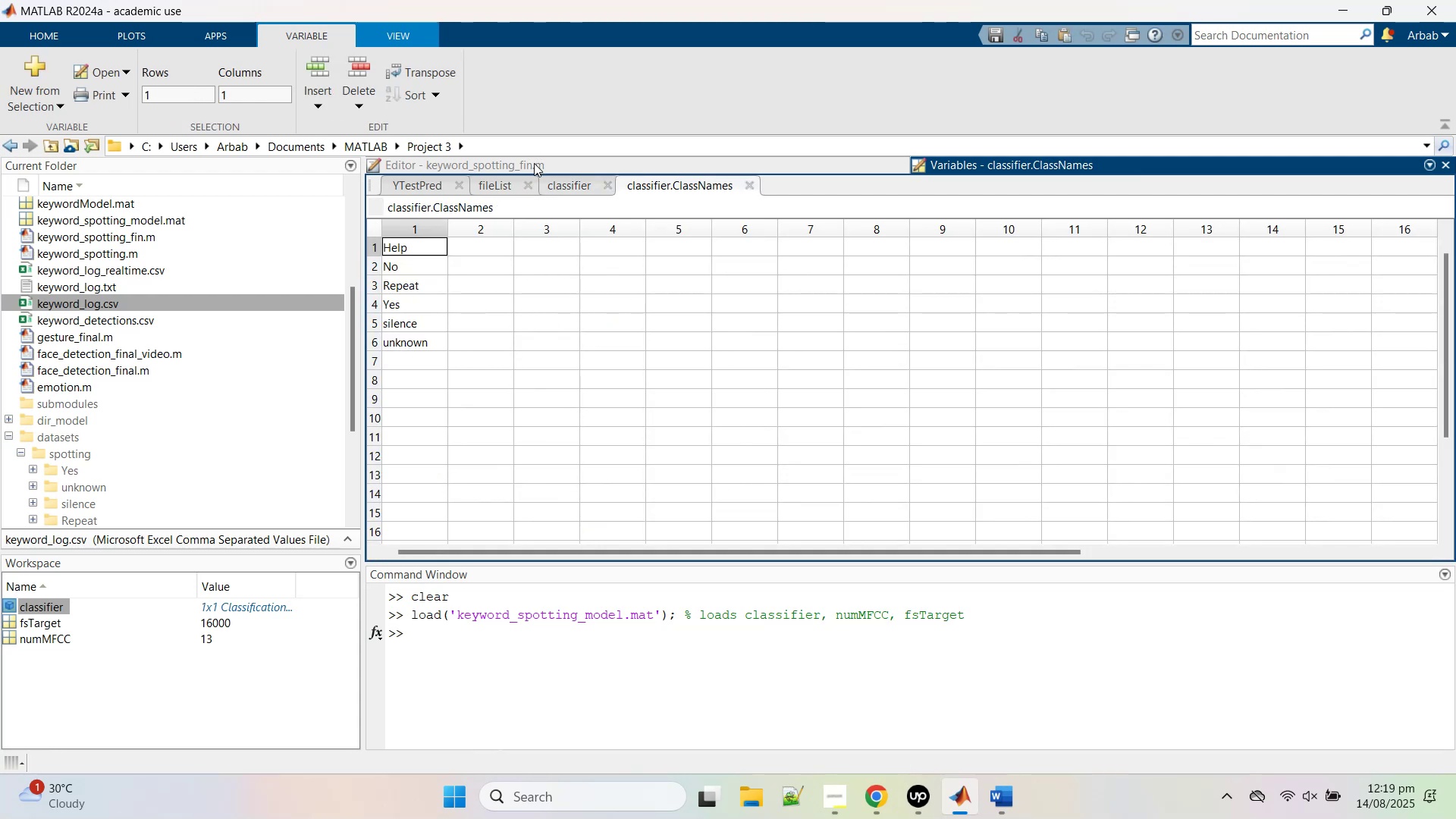 
wait(5.17)
 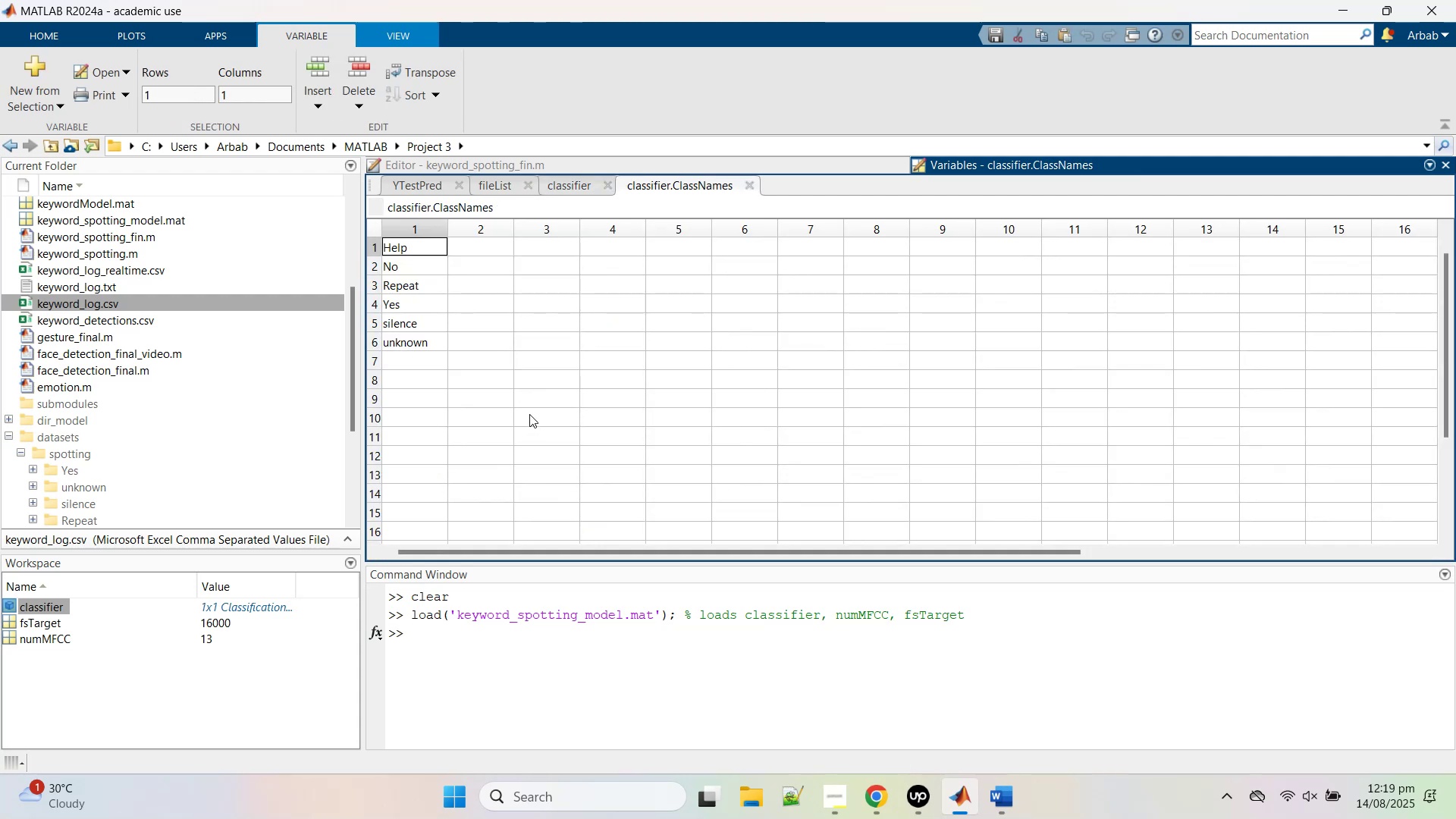 
left_click([534, 163])
 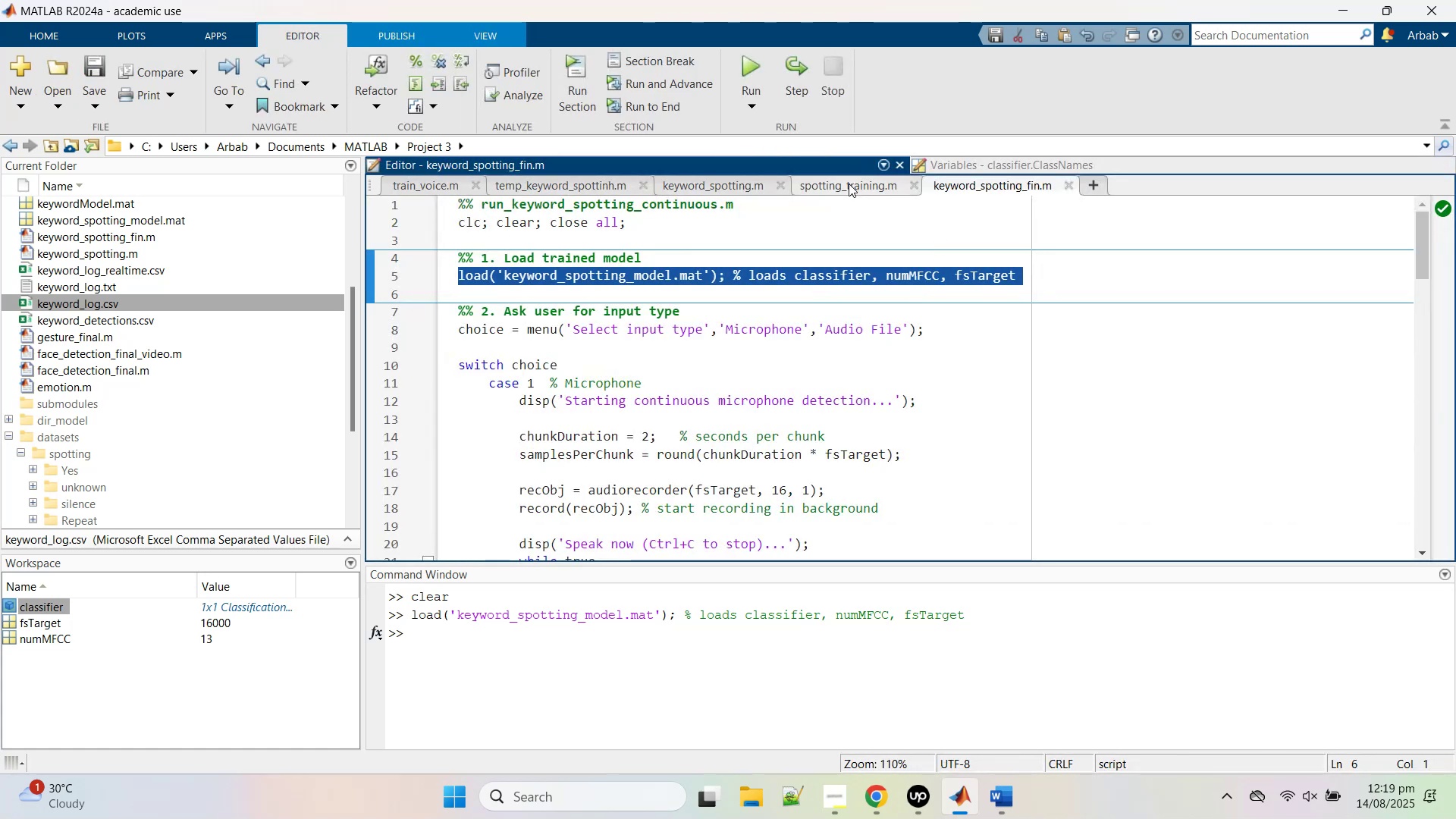 
scroll: coordinate [817, 385], scroll_direction: none, amount: 0.0
 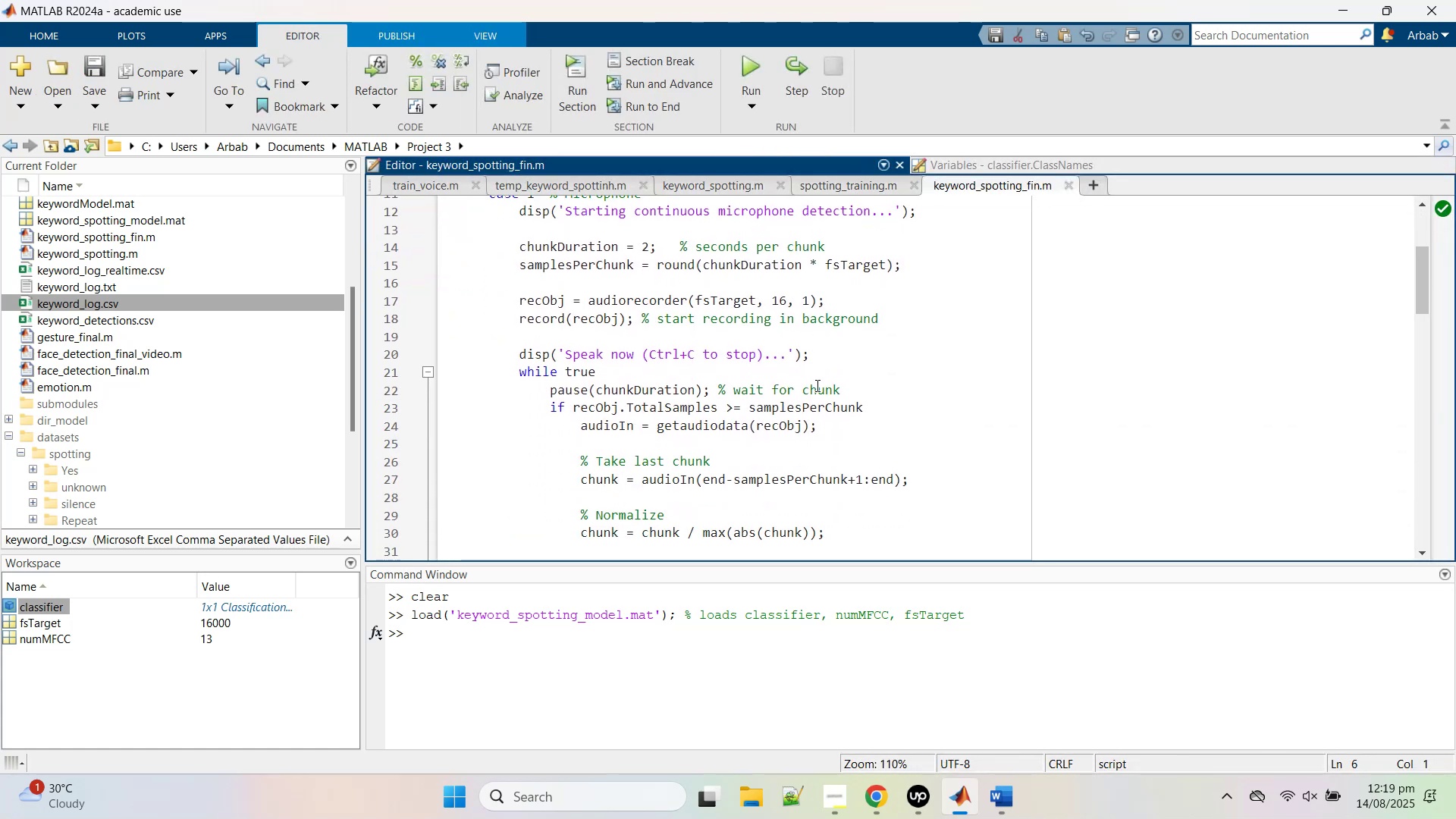 
scroll: coordinate [815, 387], scroll_direction: down, amount: 9.0
 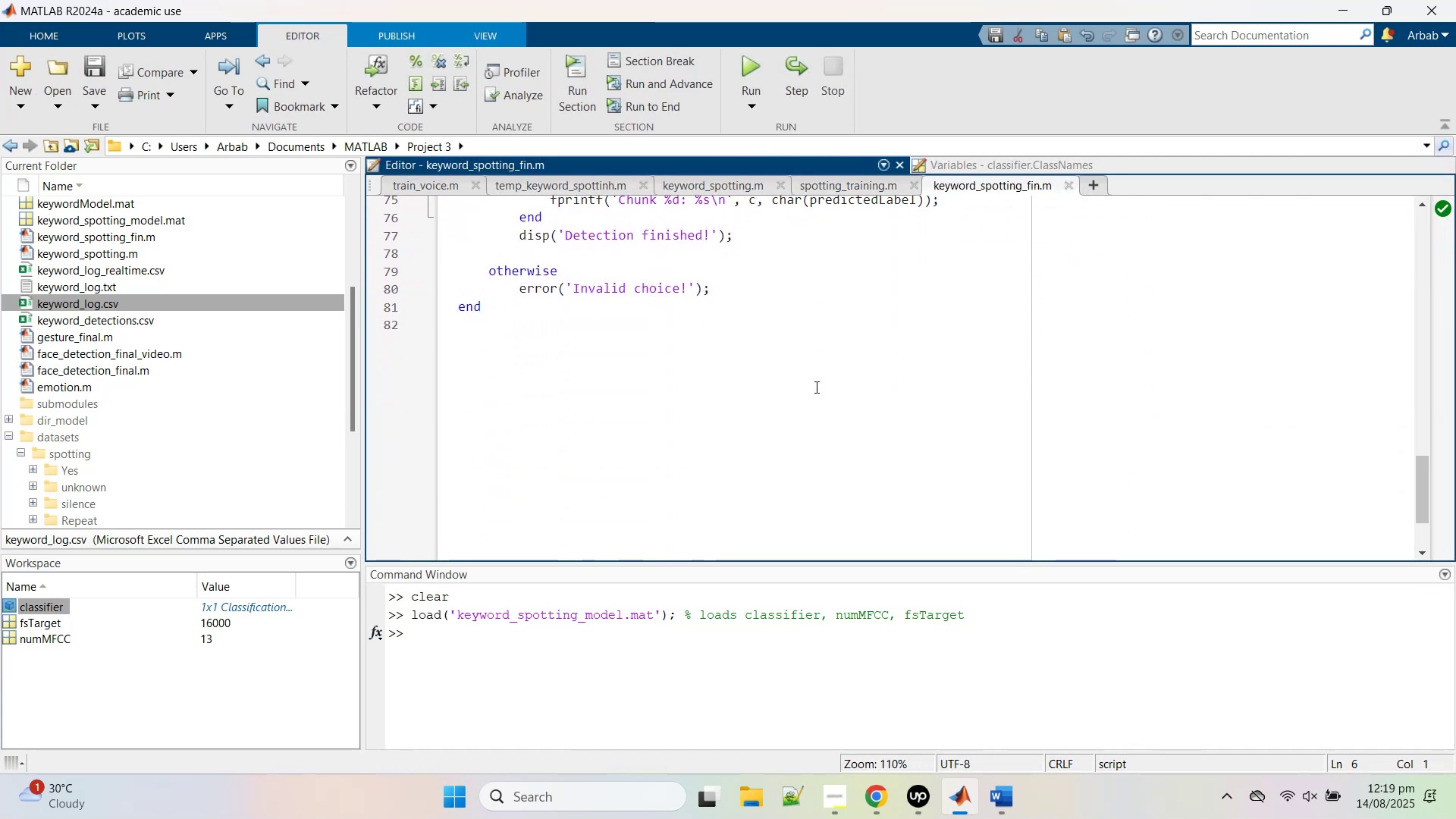 
scroll: coordinate [815, 387], scroll_direction: up, amount: 2.0
 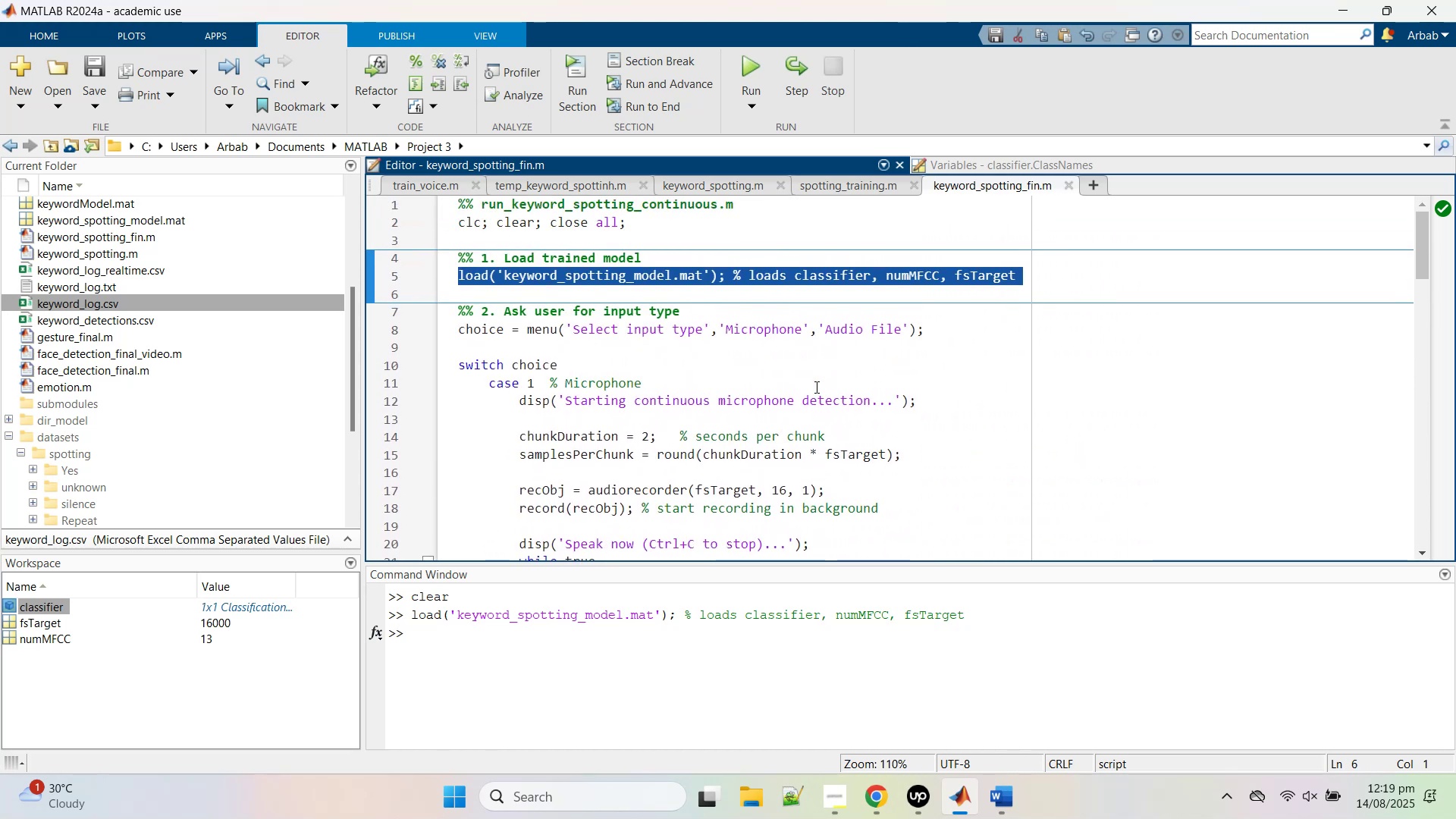 
left_click([815, 387])
 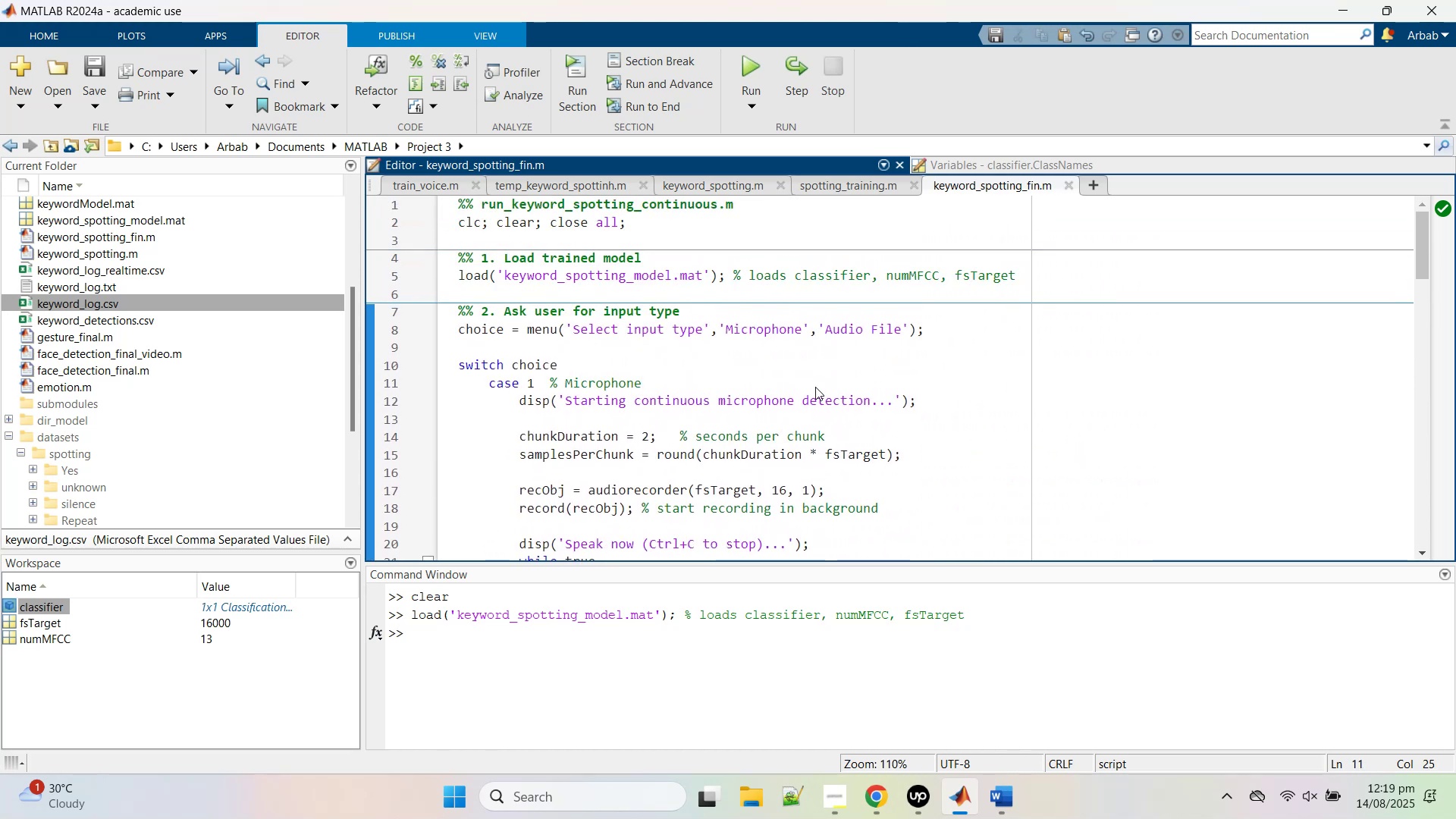 
scroll: coordinate [815, 387], scroll_direction: up, amount: 2.0
 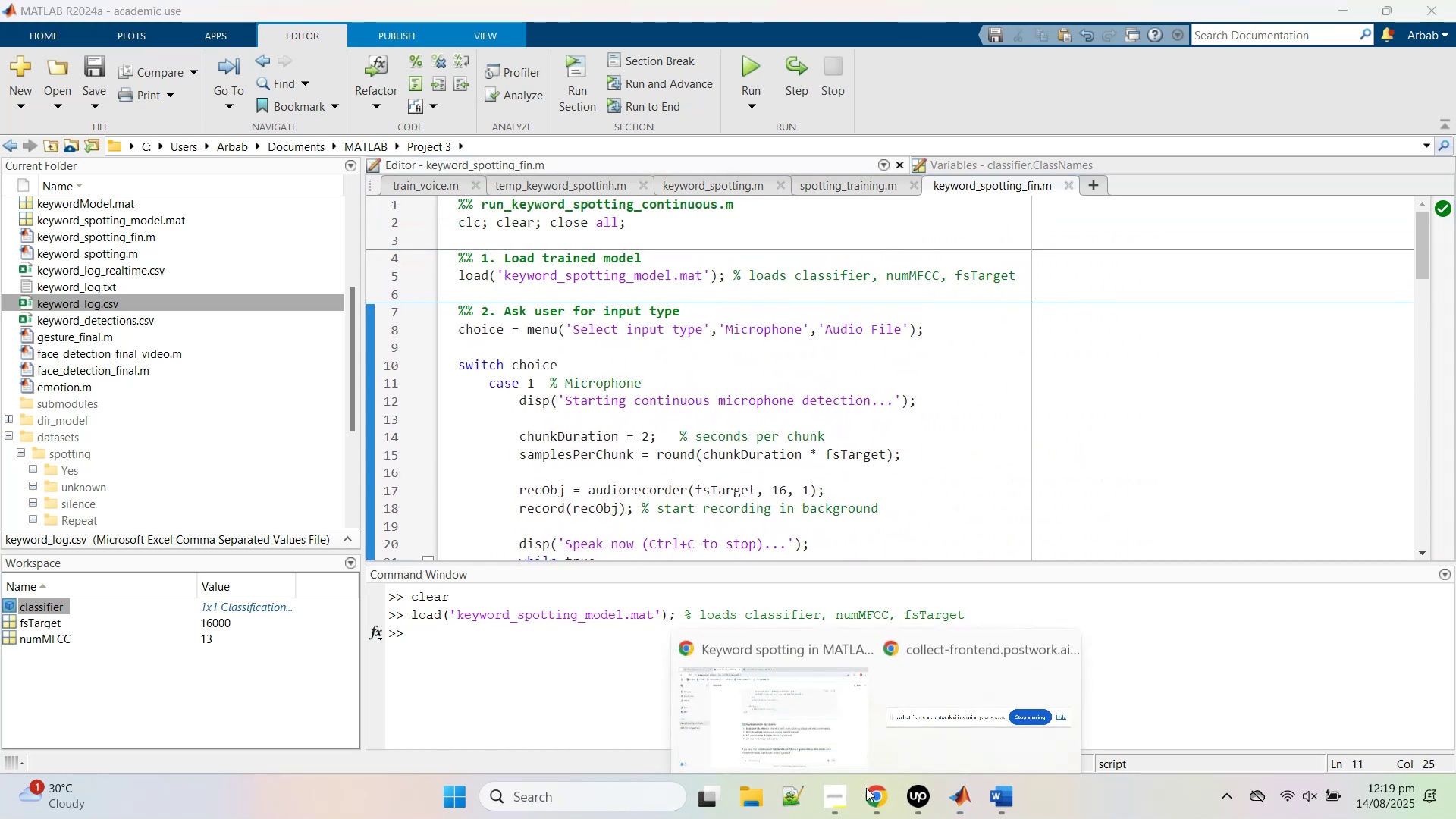 
left_click([1003, 800])
 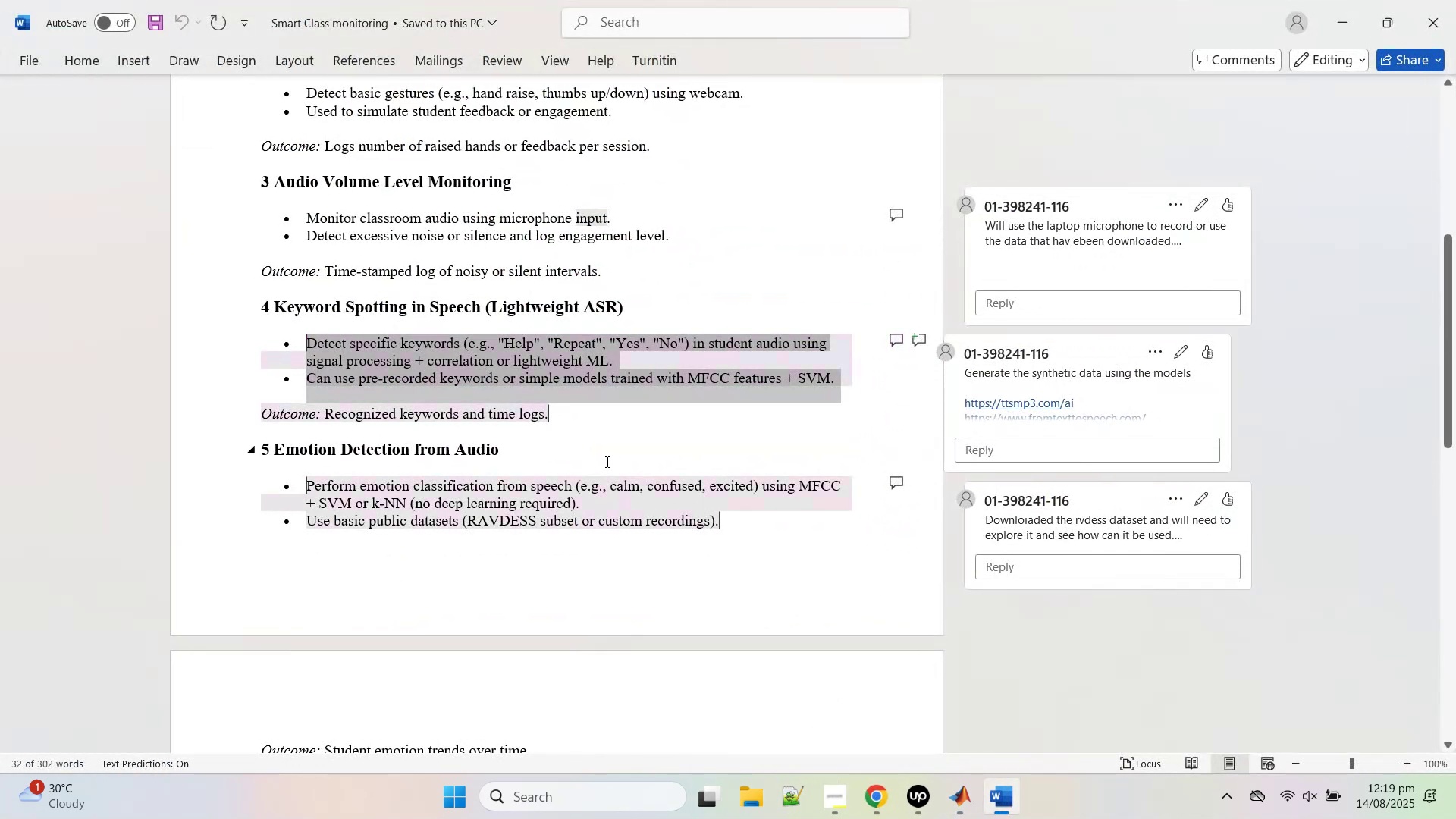 
left_click([582, 440])
 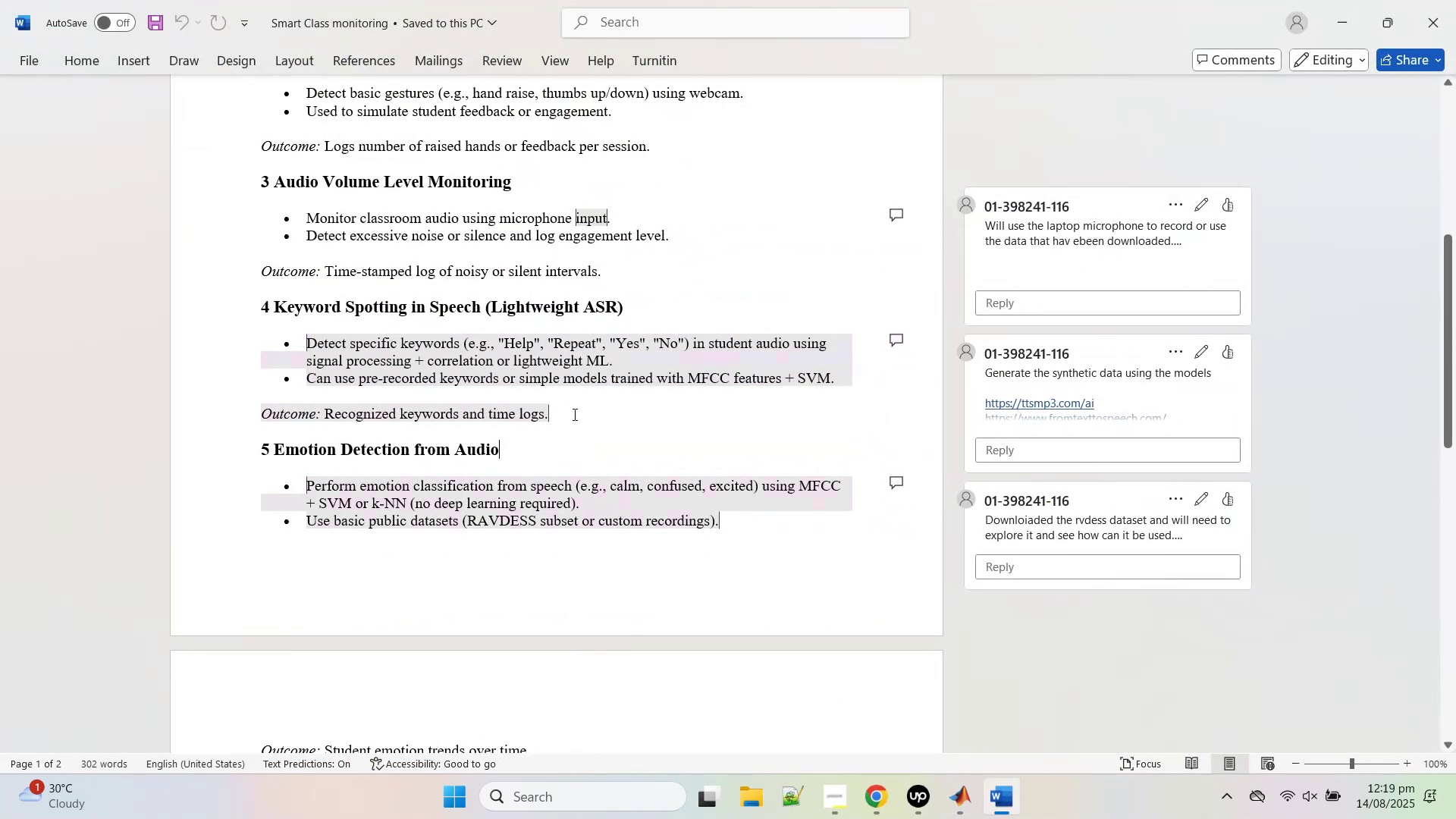 
left_click_drag(start_coordinate=[573, 412], to_coordinate=[226, 422])
 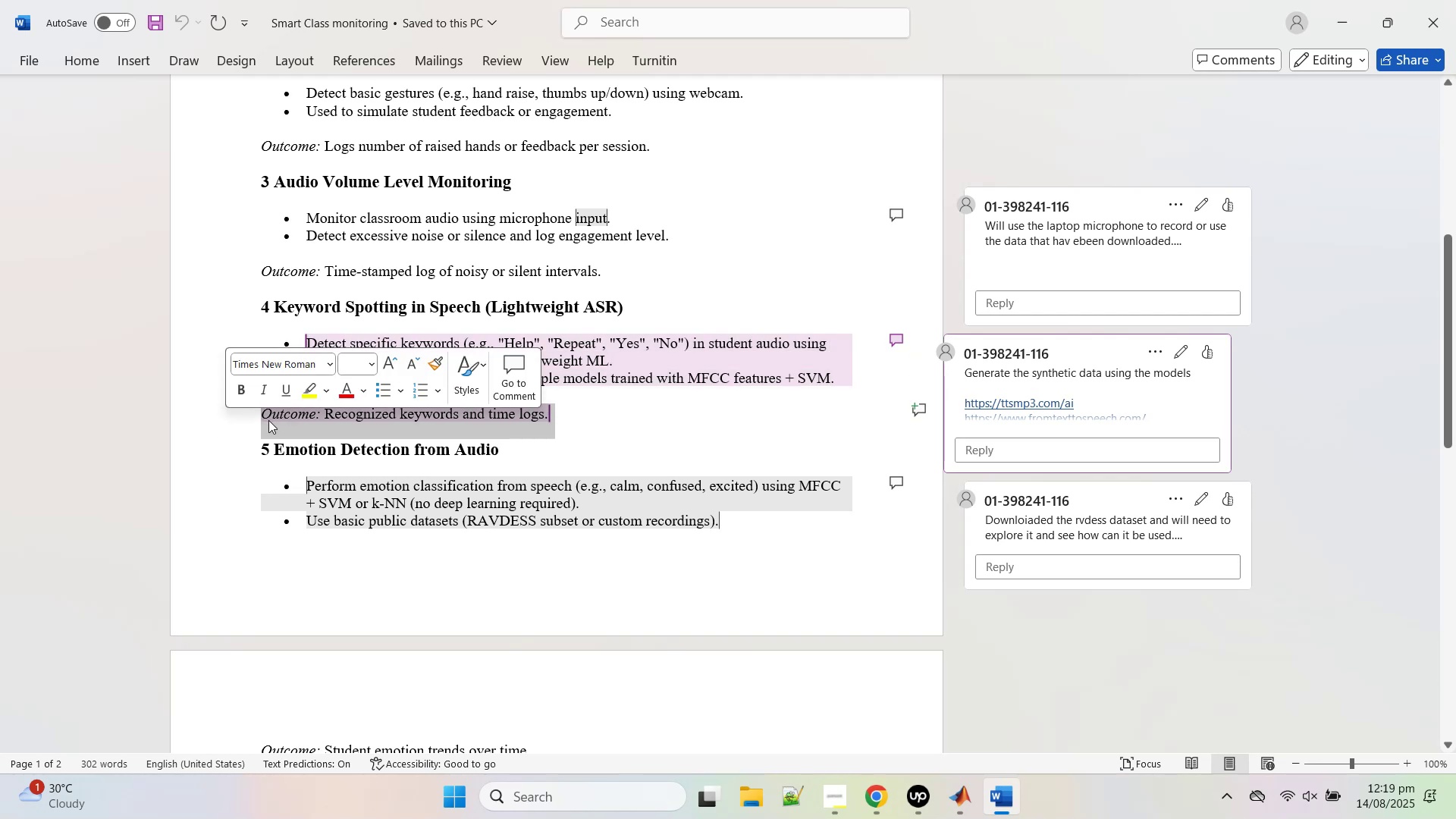 
right_click([268, 420])
 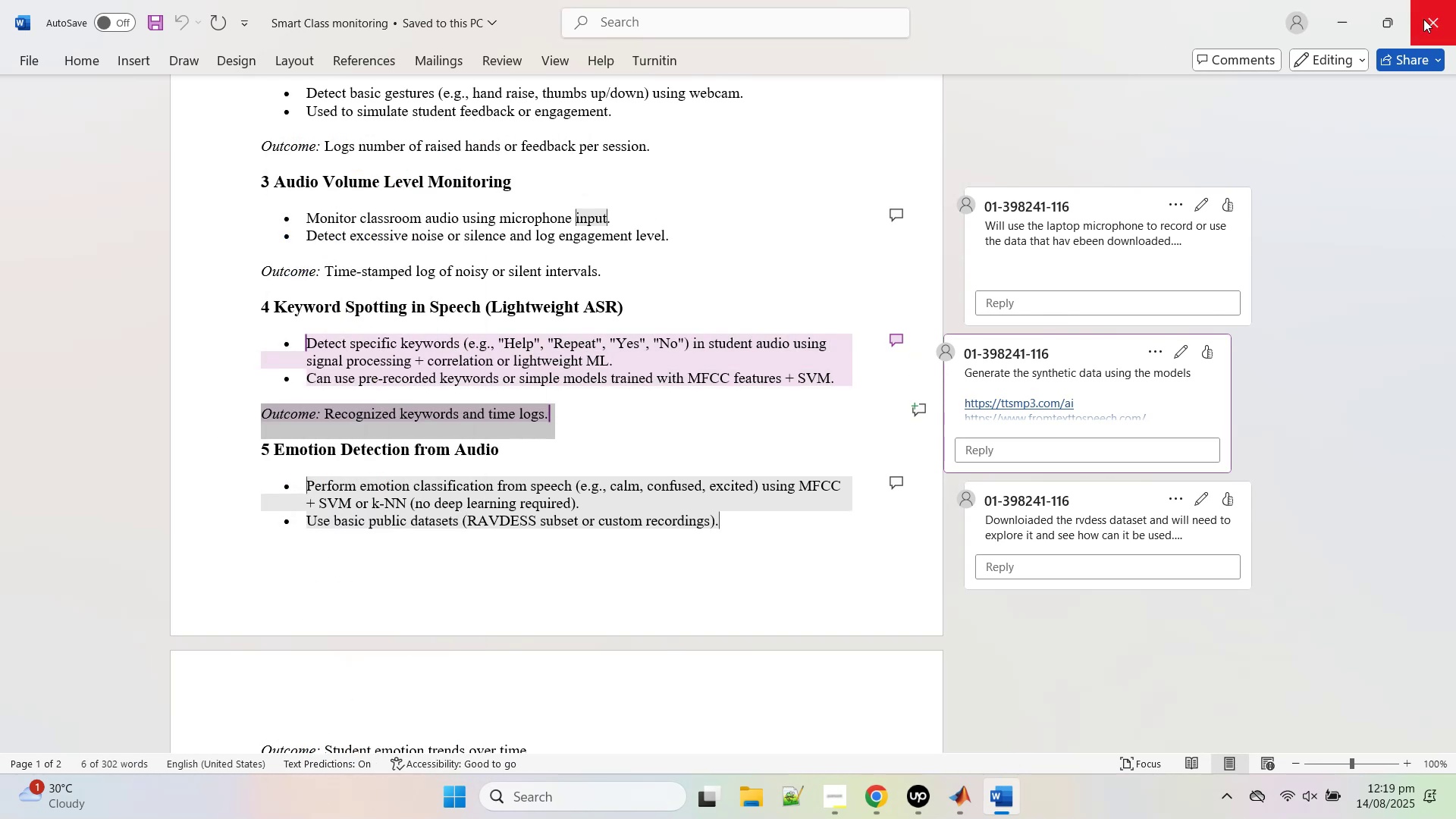 
left_click([1332, 1])
 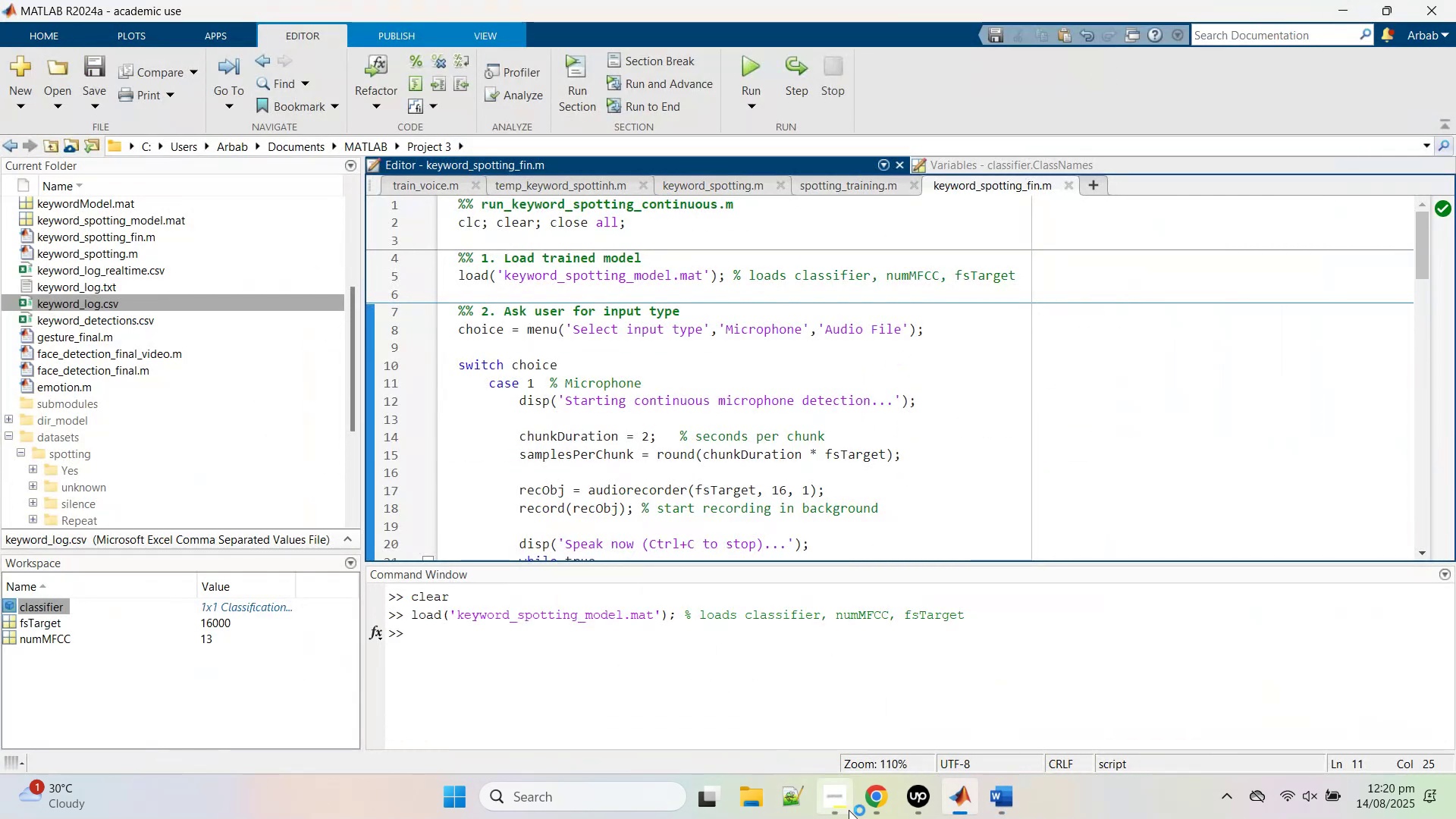 
left_click([872, 809])
 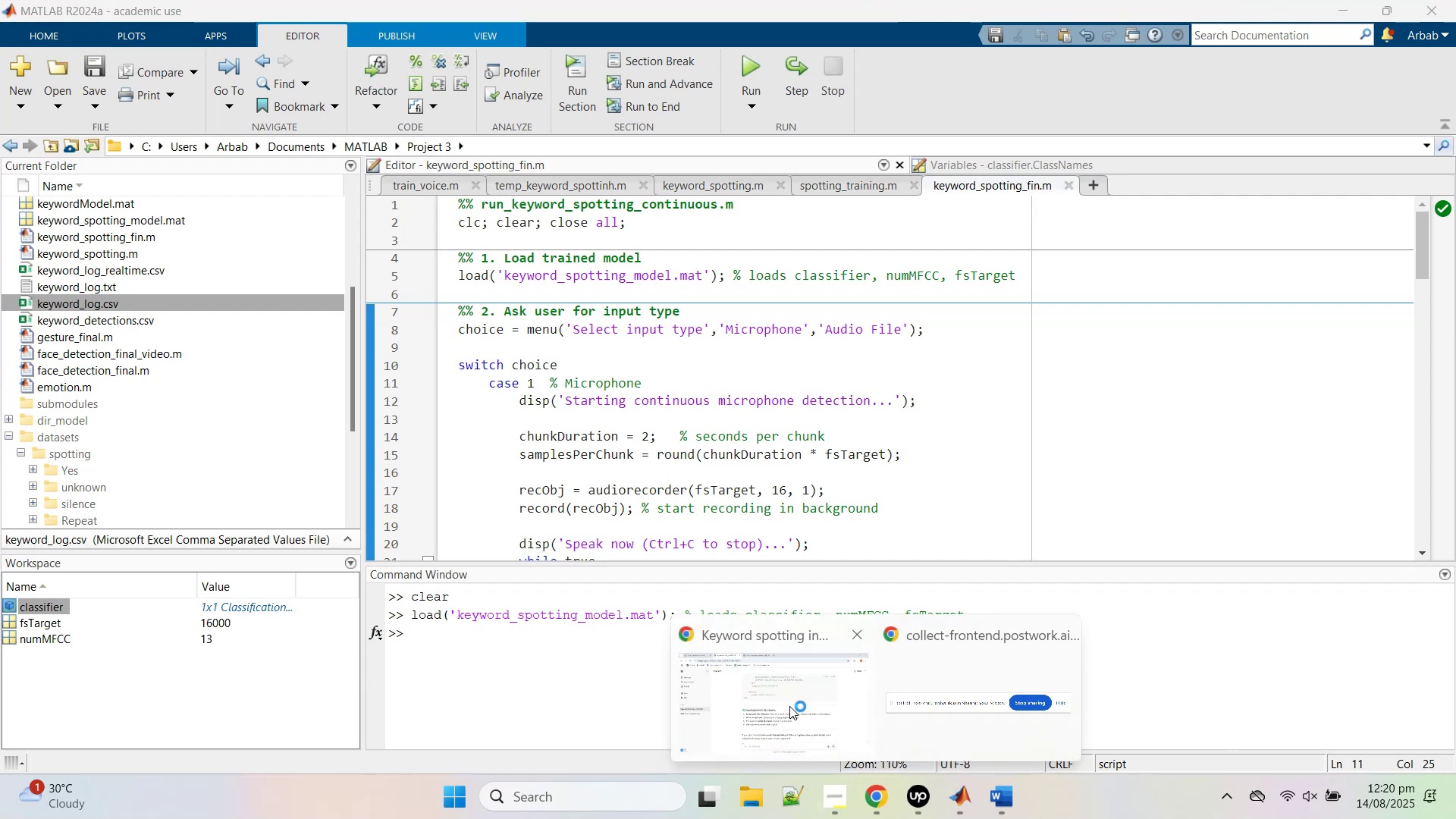 
left_click([789, 705])
 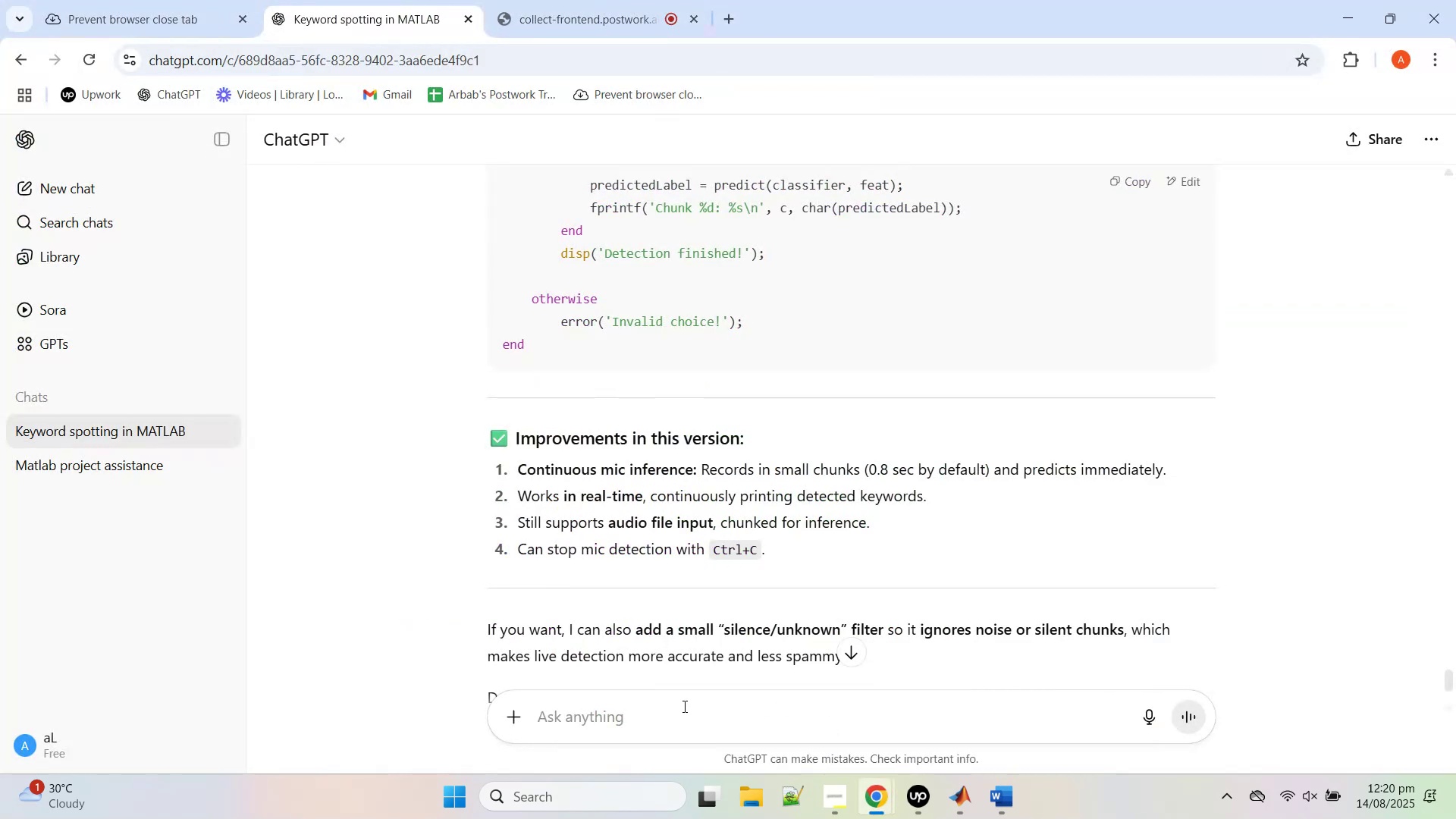 
left_click([677, 707])
 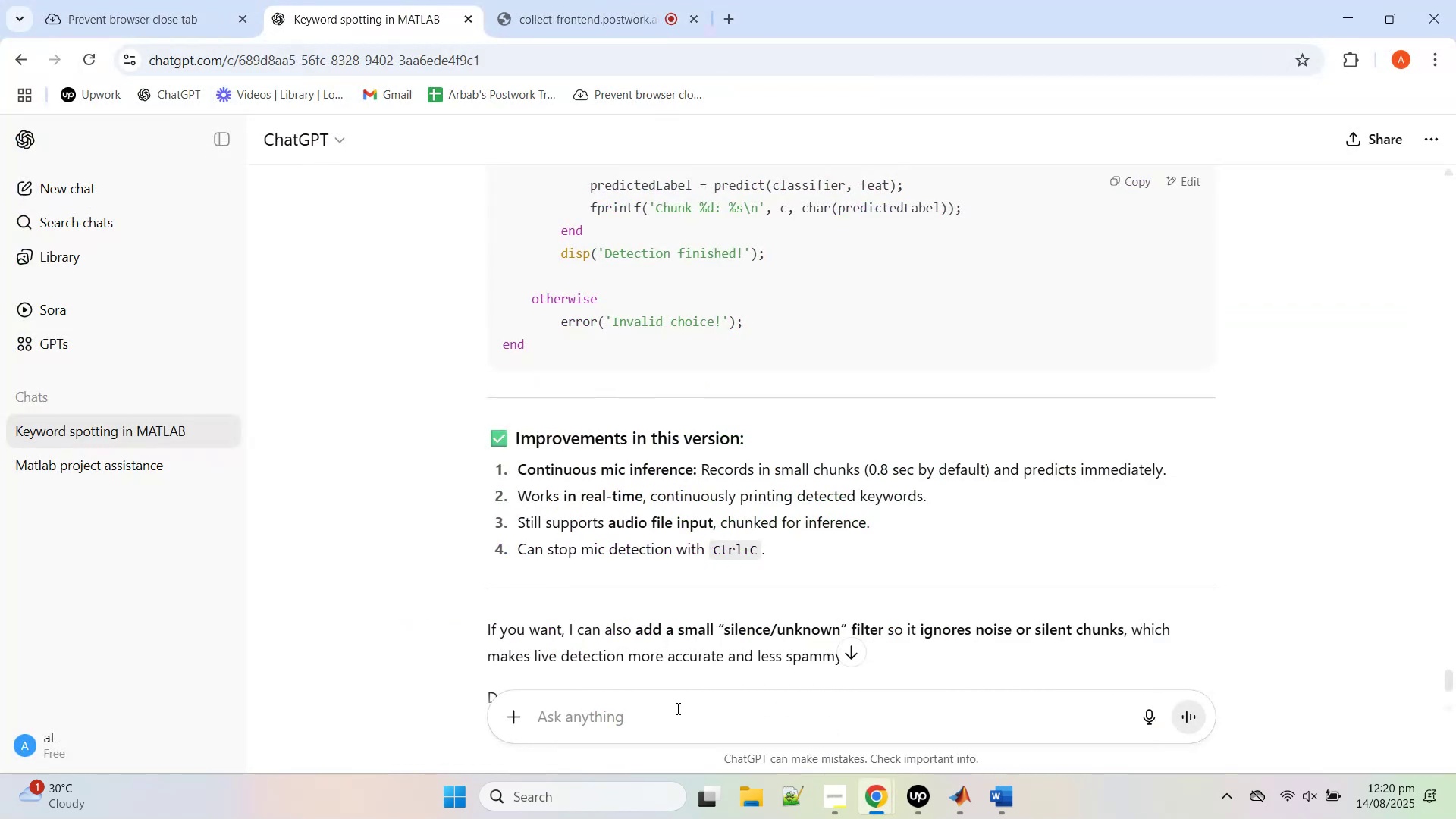 
type(last paer)
key(Backspace)
key(Backspace)
type(rt is to )
 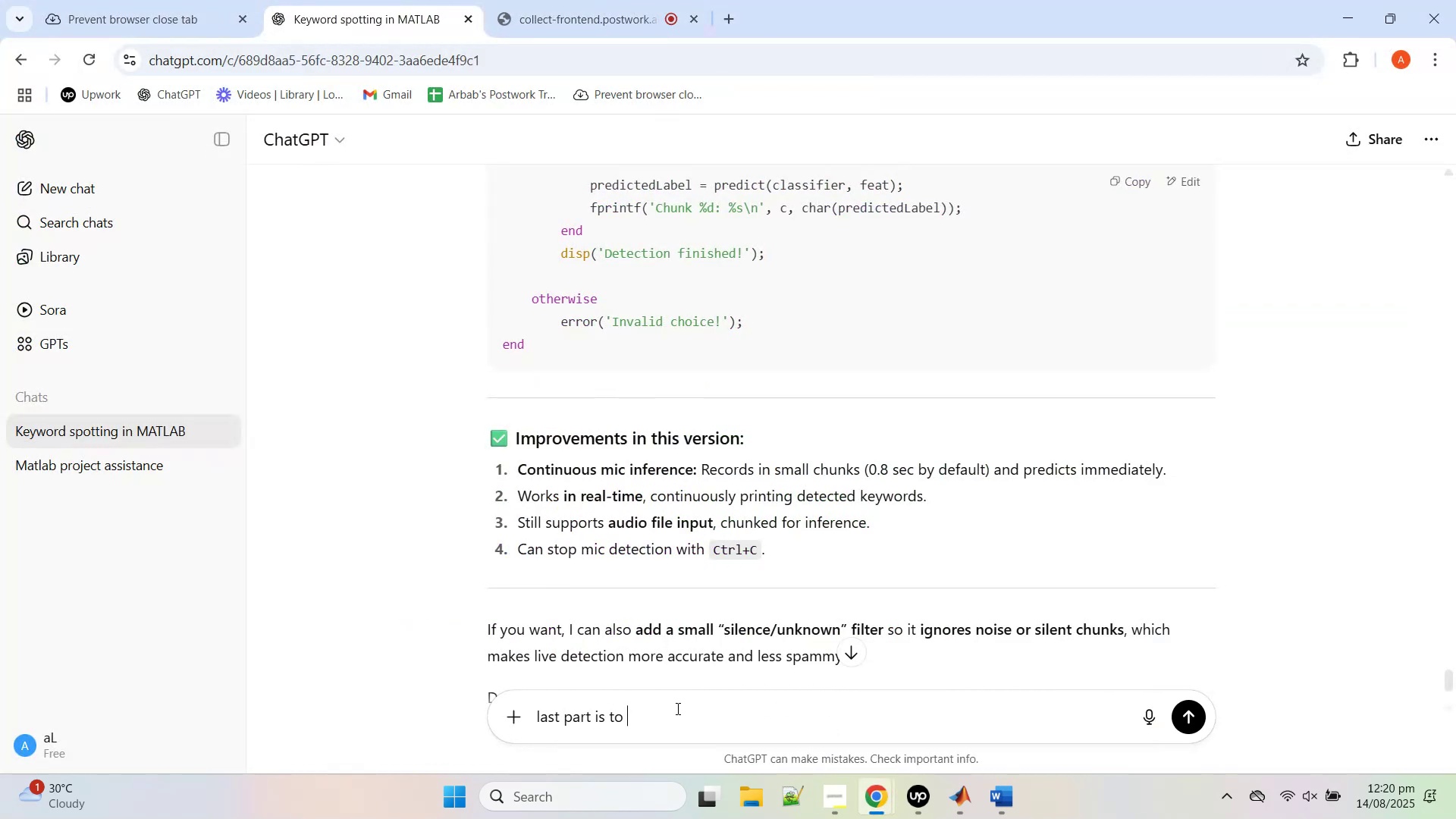 
key(Shift+Enter)
 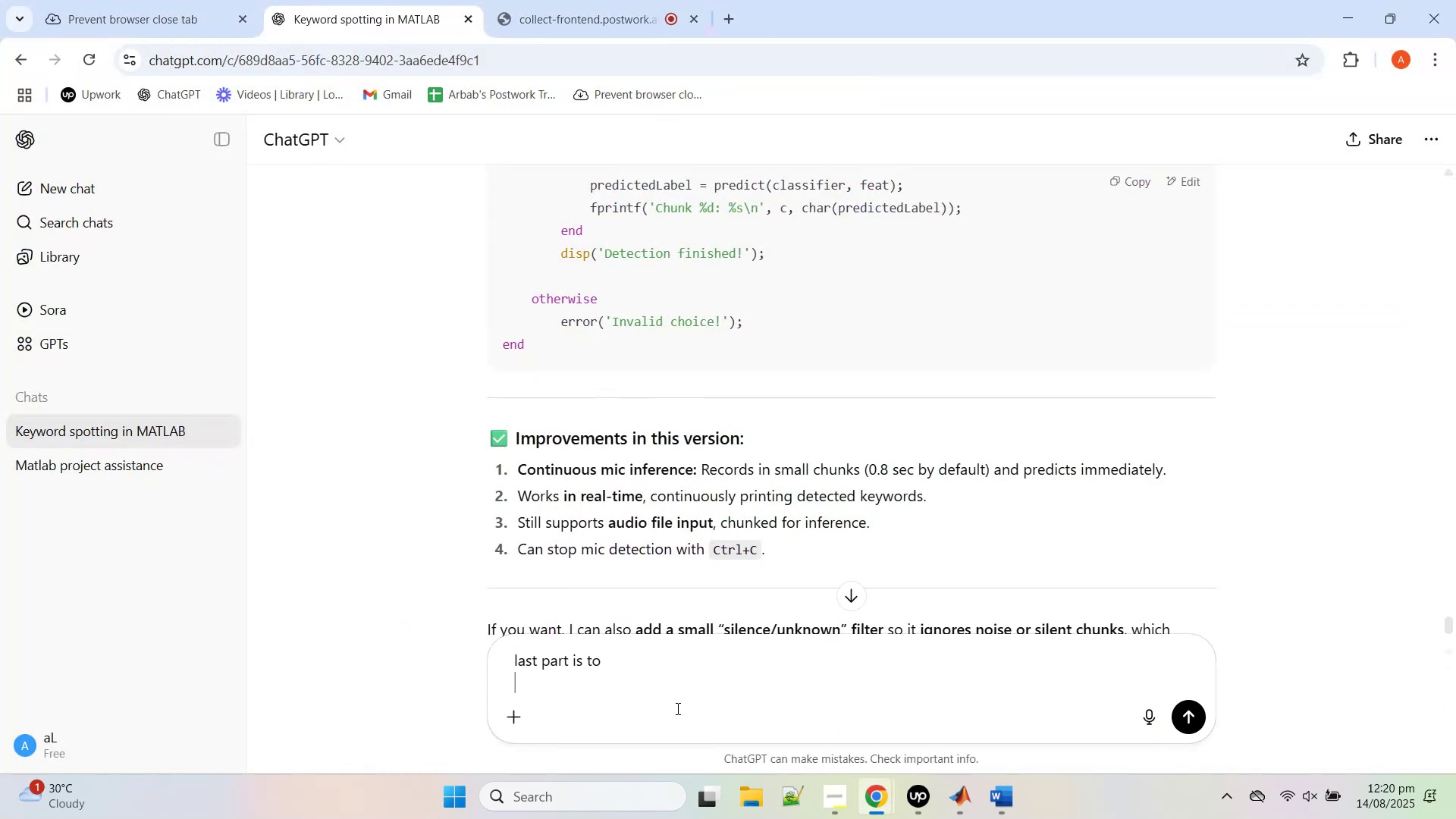 
key(Control+V)
 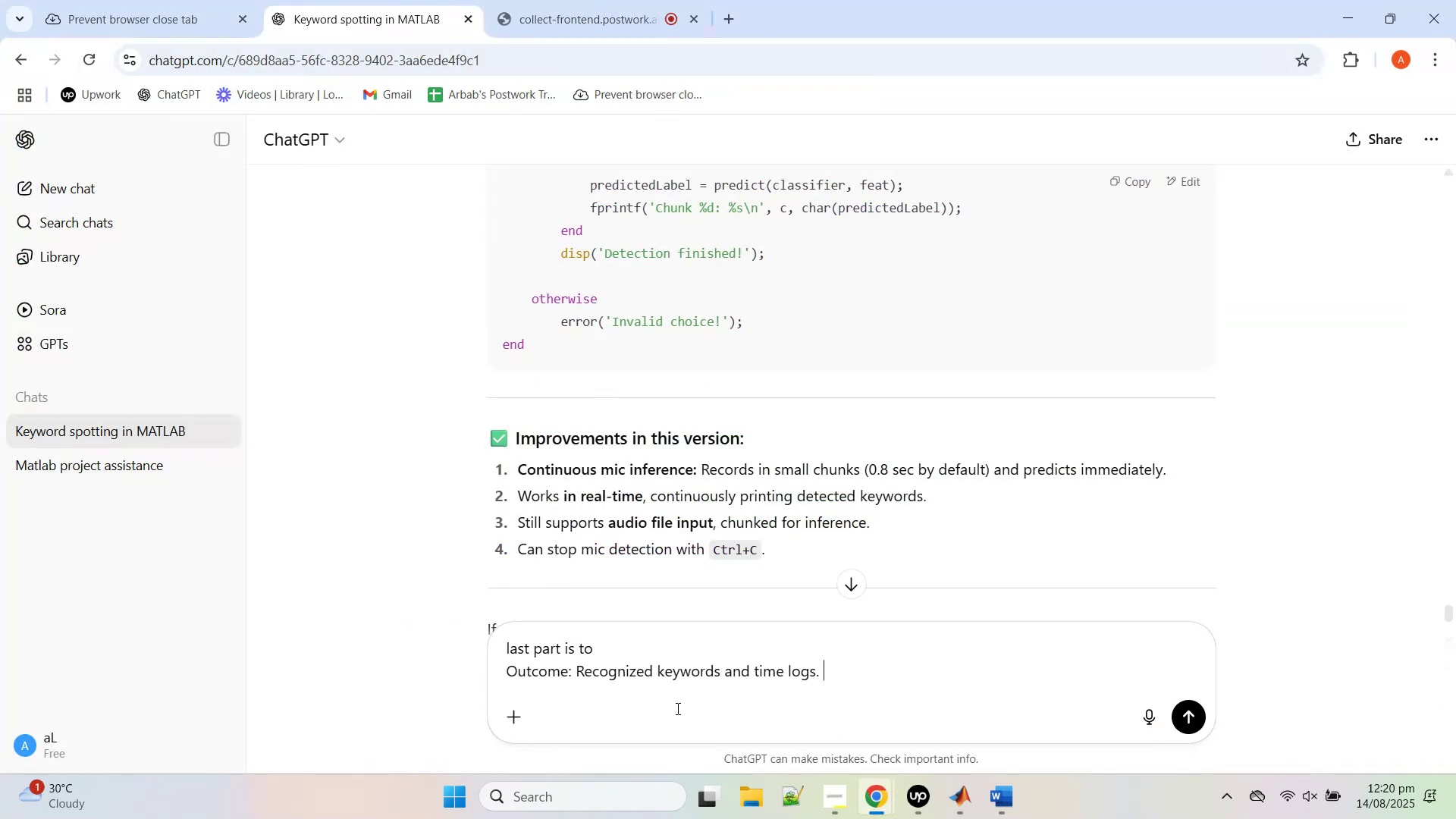 
key(Enter)
 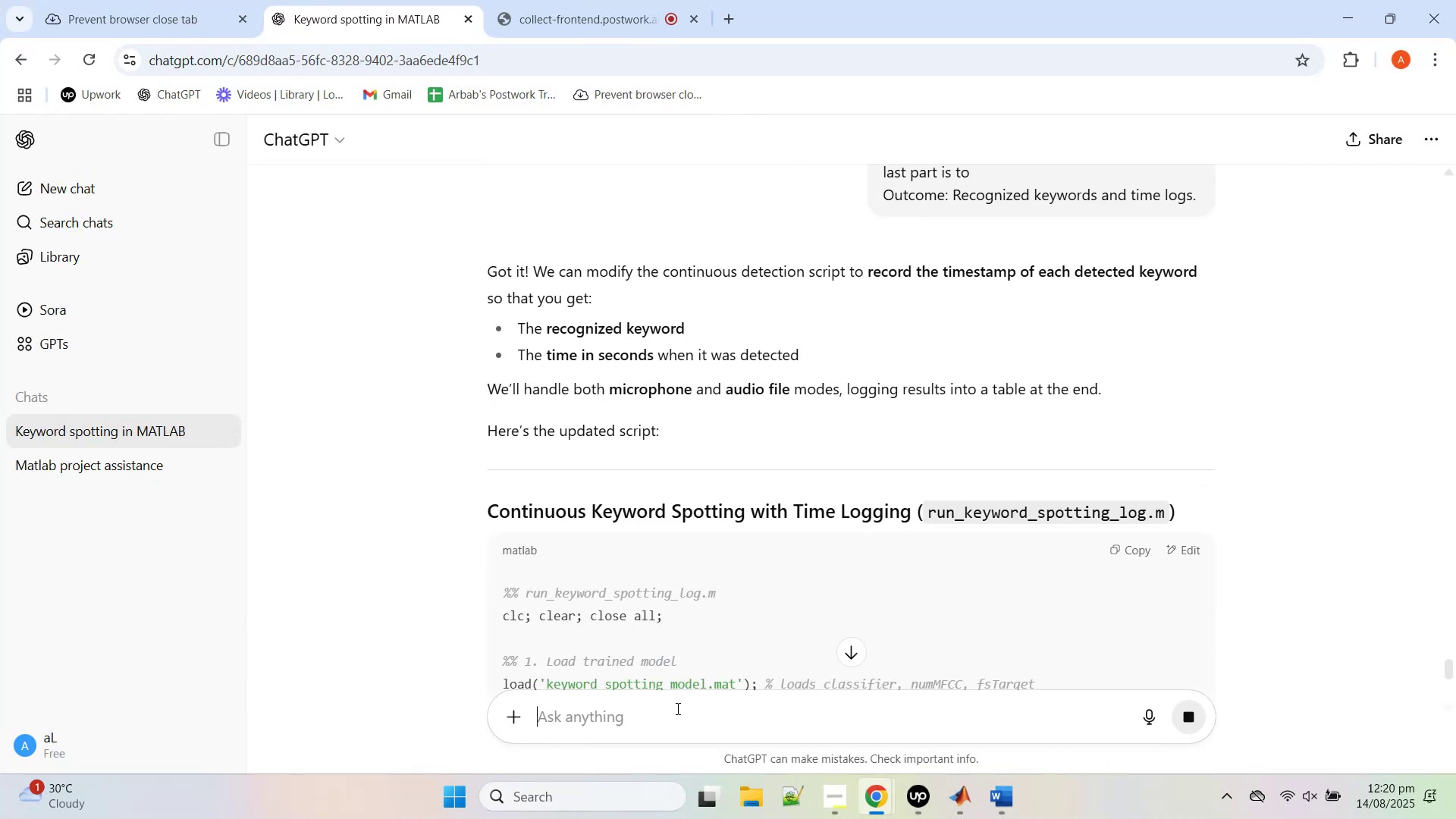 
wait(6.51)
 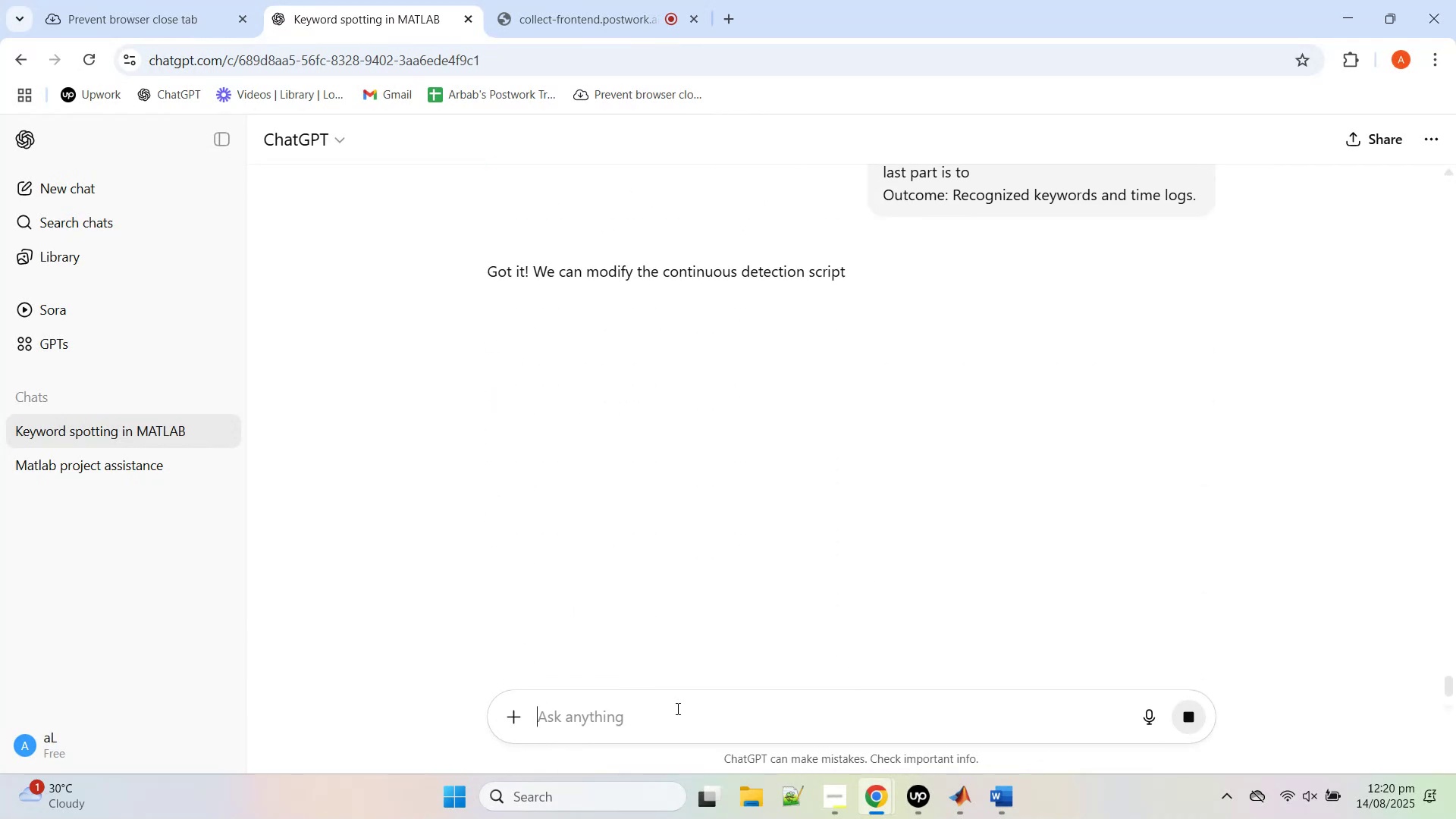 
scroll: coordinate [783, 482], scroll_direction: down, amount: 6.0
 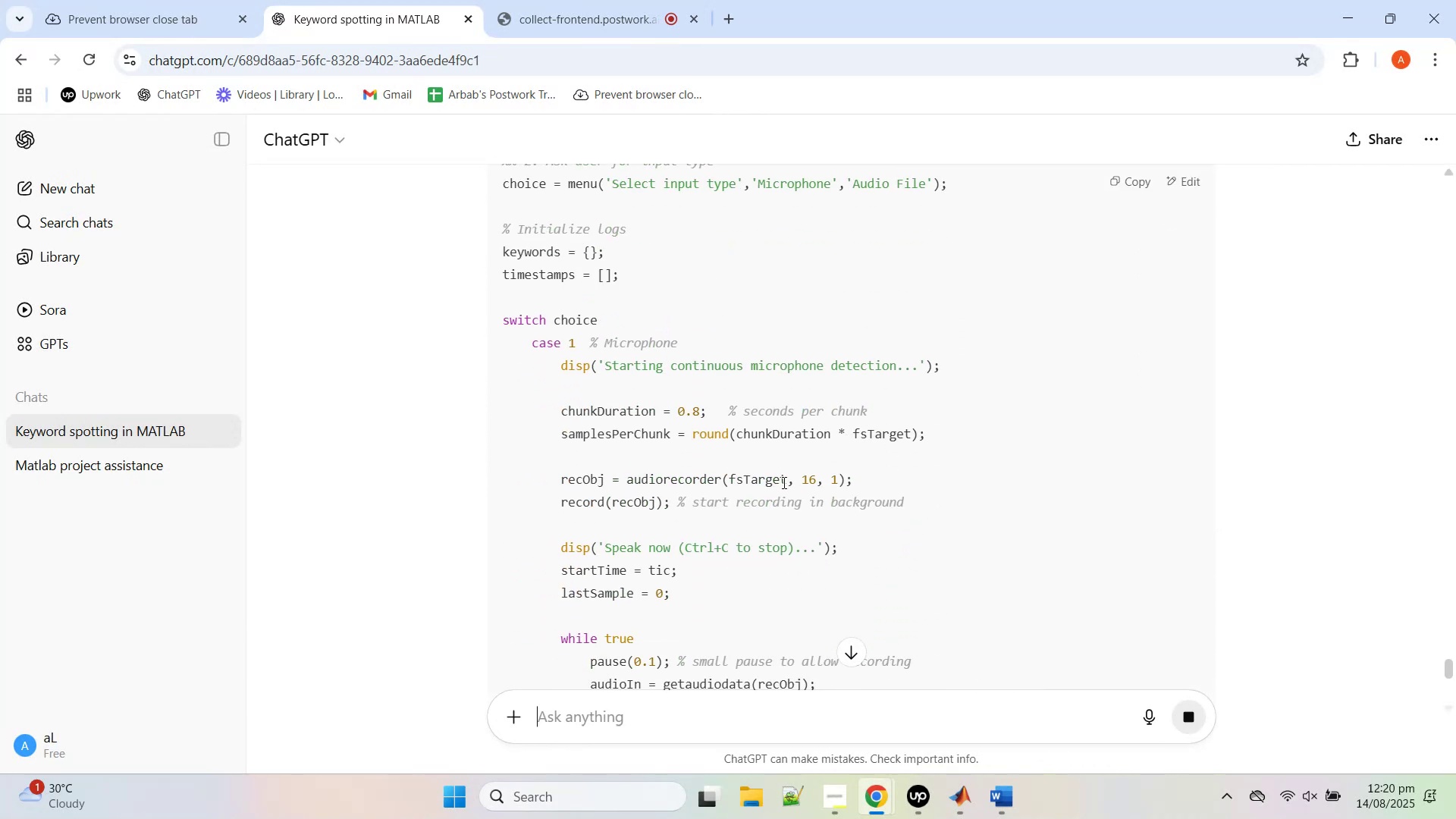 
scroll: coordinate [783, 482], scroll_direction: up, amount: 2.0
 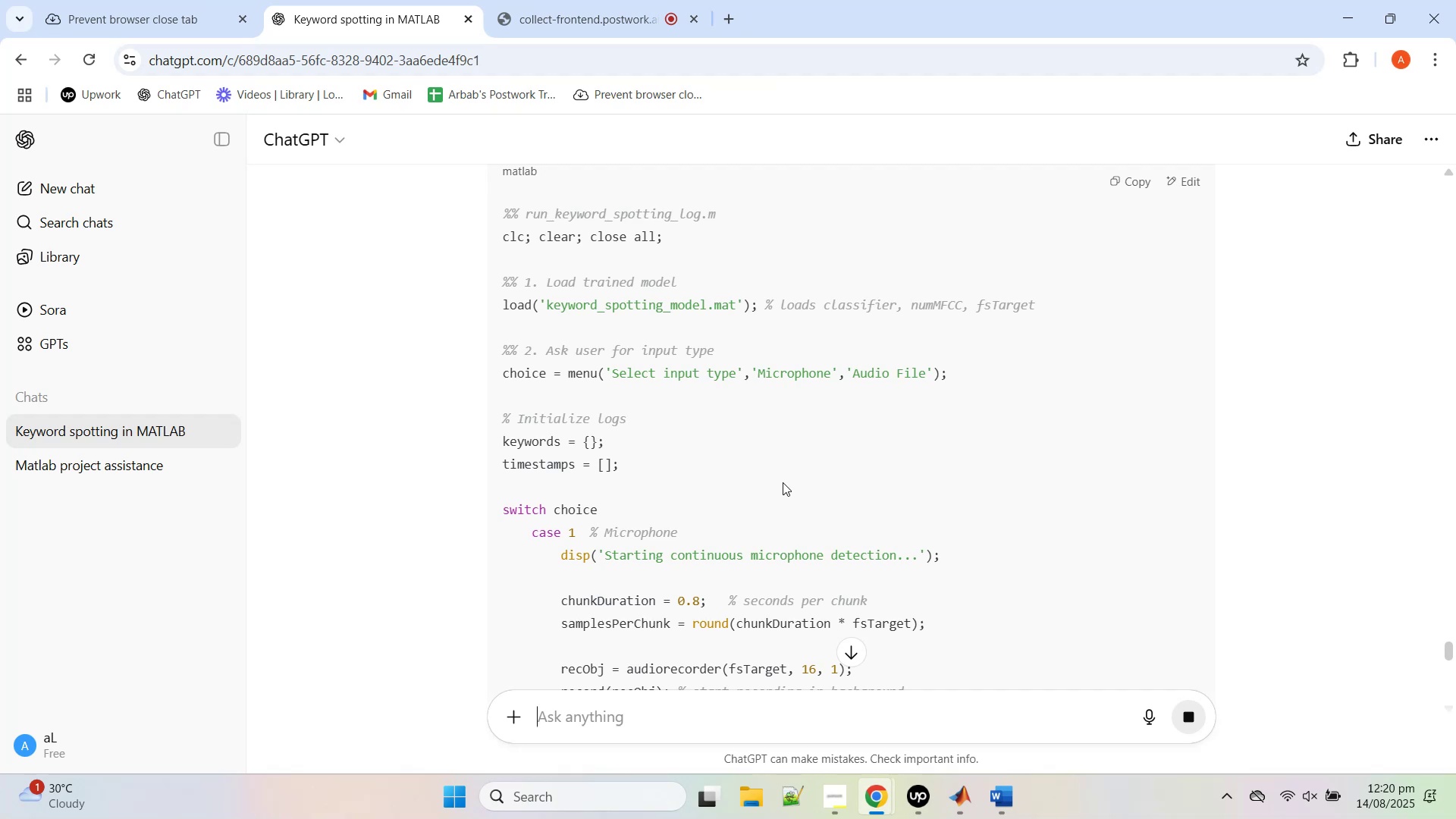 
scroll: coordinate [781, 496], scroll_direction: down, amount: 43.0
 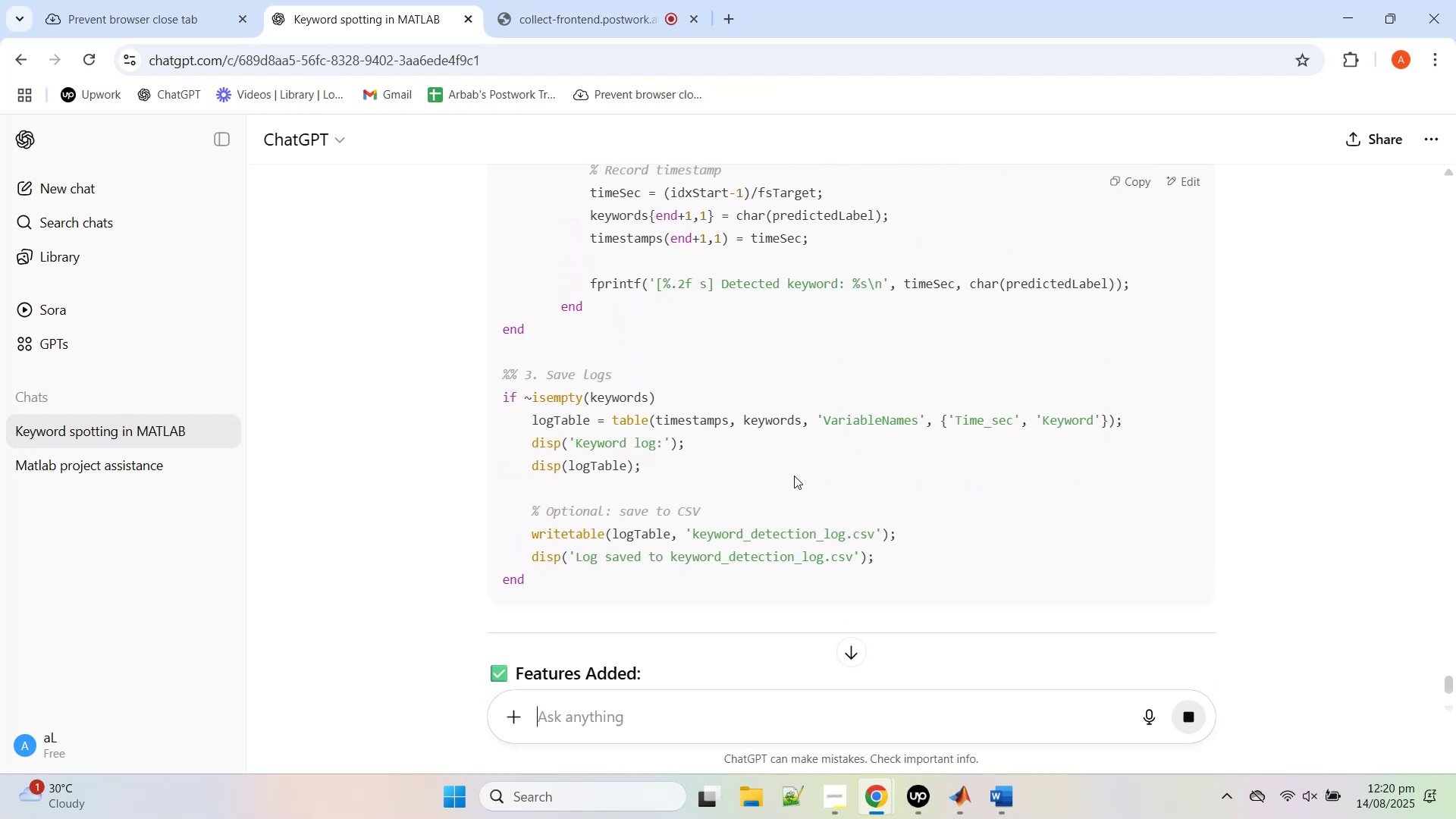 
scroll: coordinate [858, 437], scroll_direction: up, amount: 6.0
 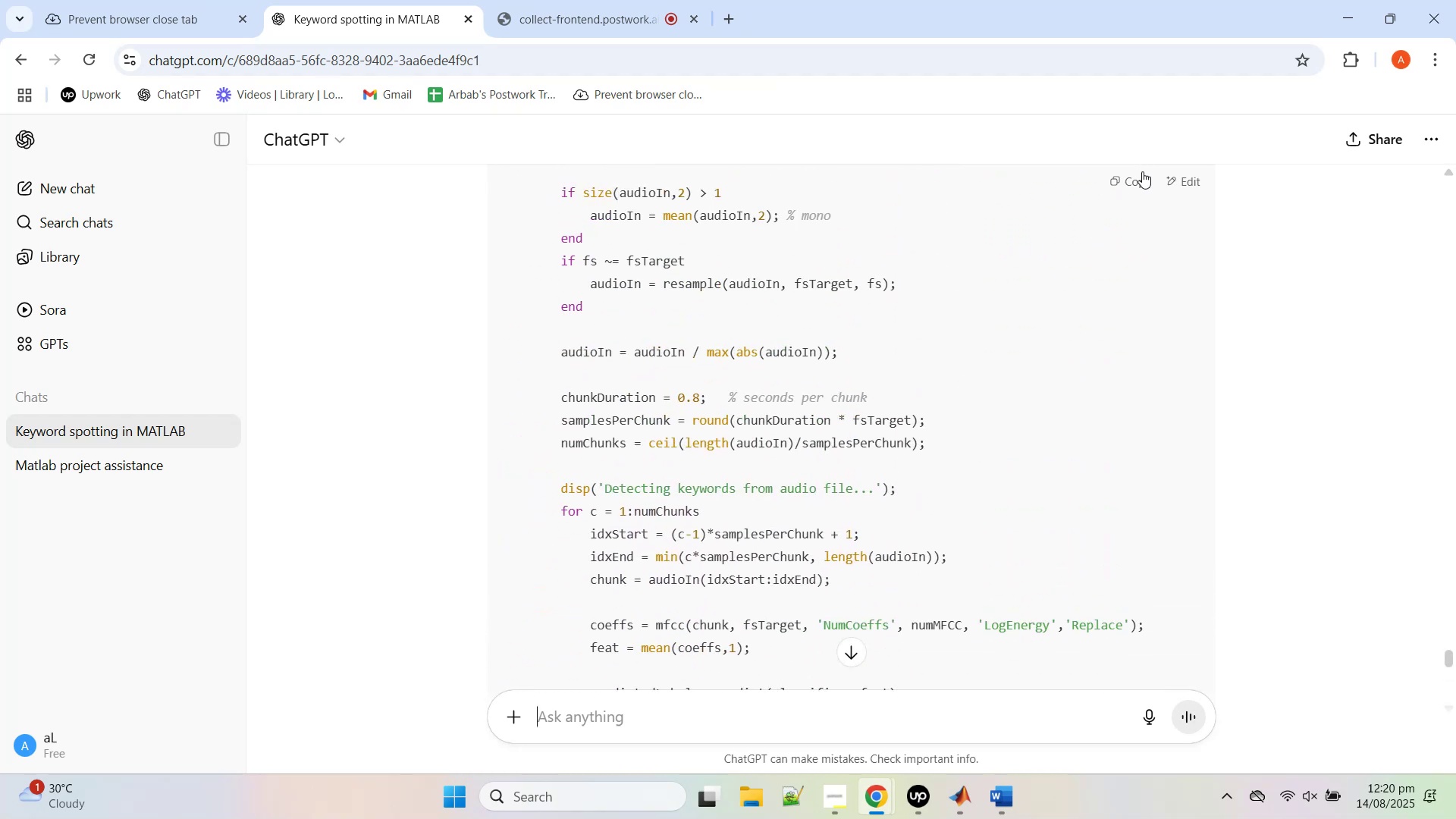 
left_click([1142, 171])
 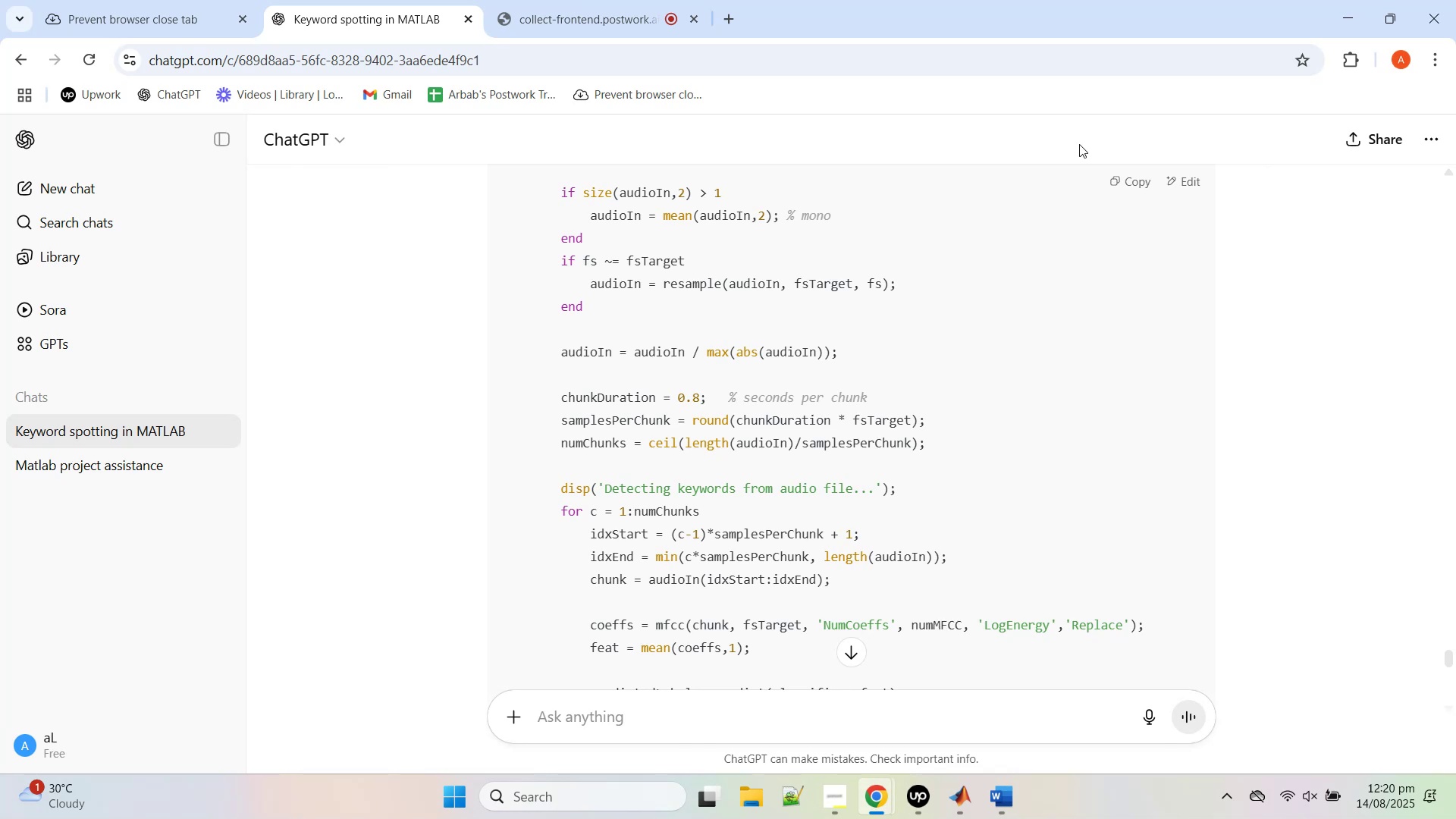 
wait(15.2)
 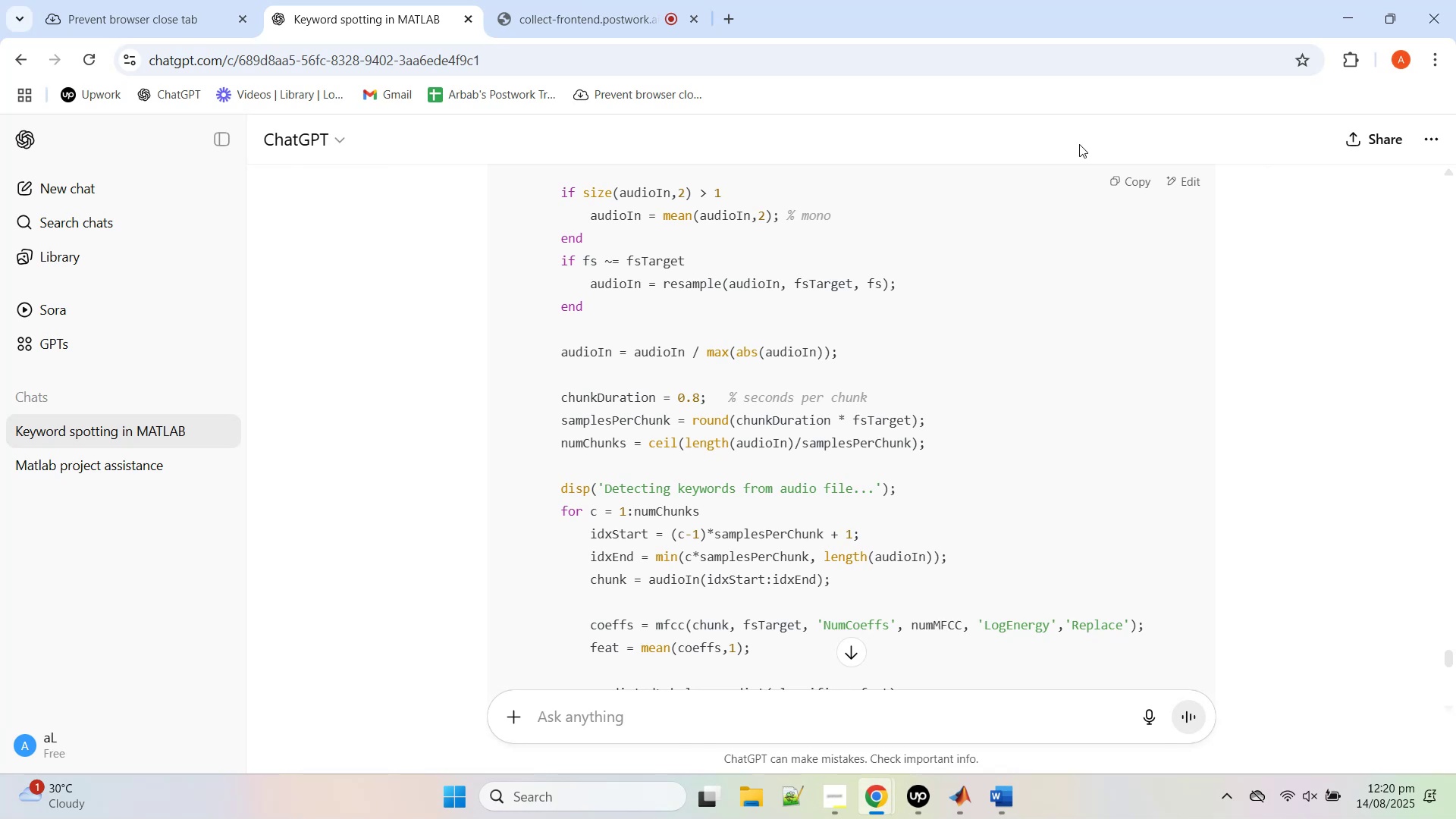 
left_click([1122, 181])
 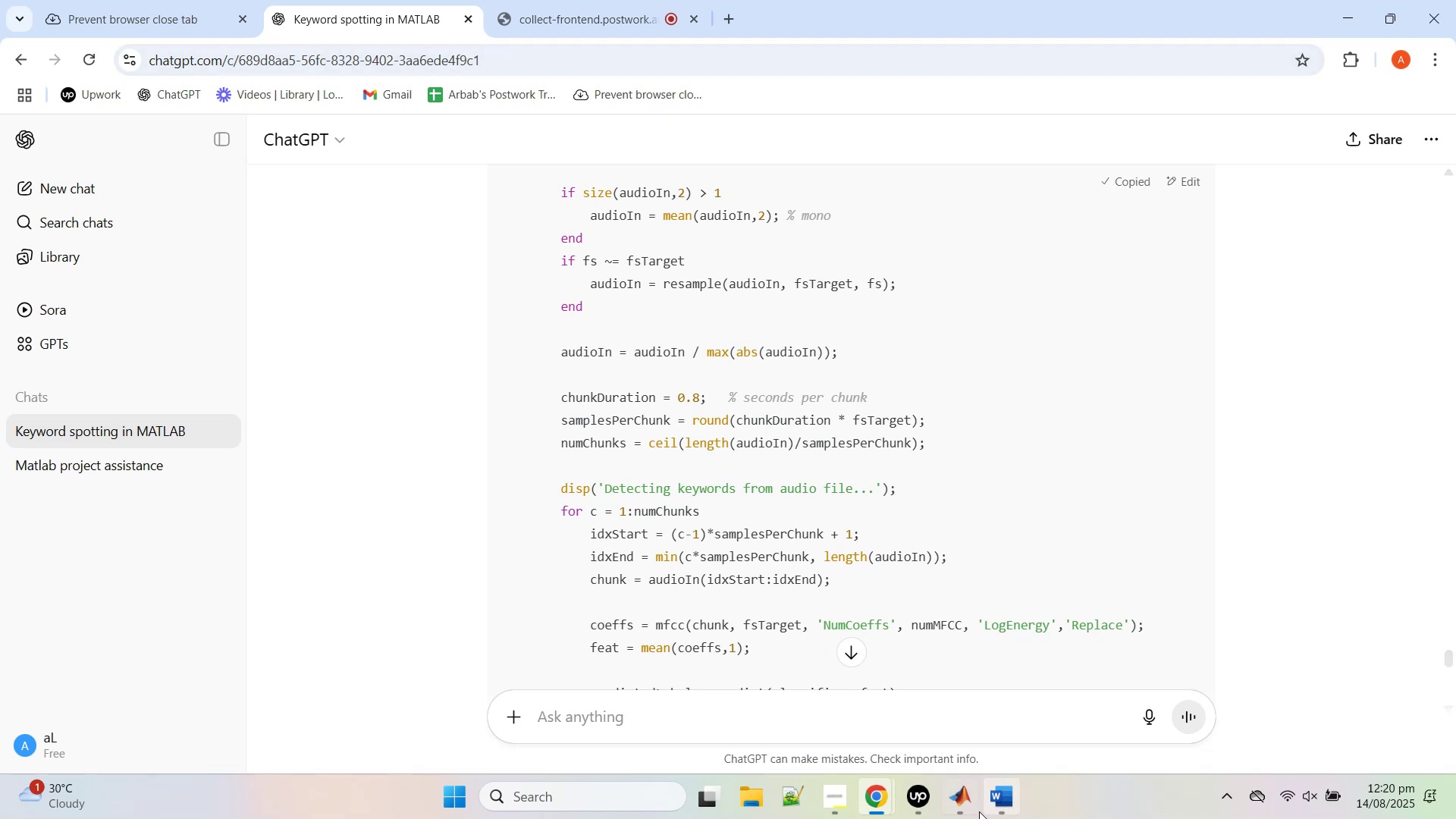 
left_click([970, 811])
 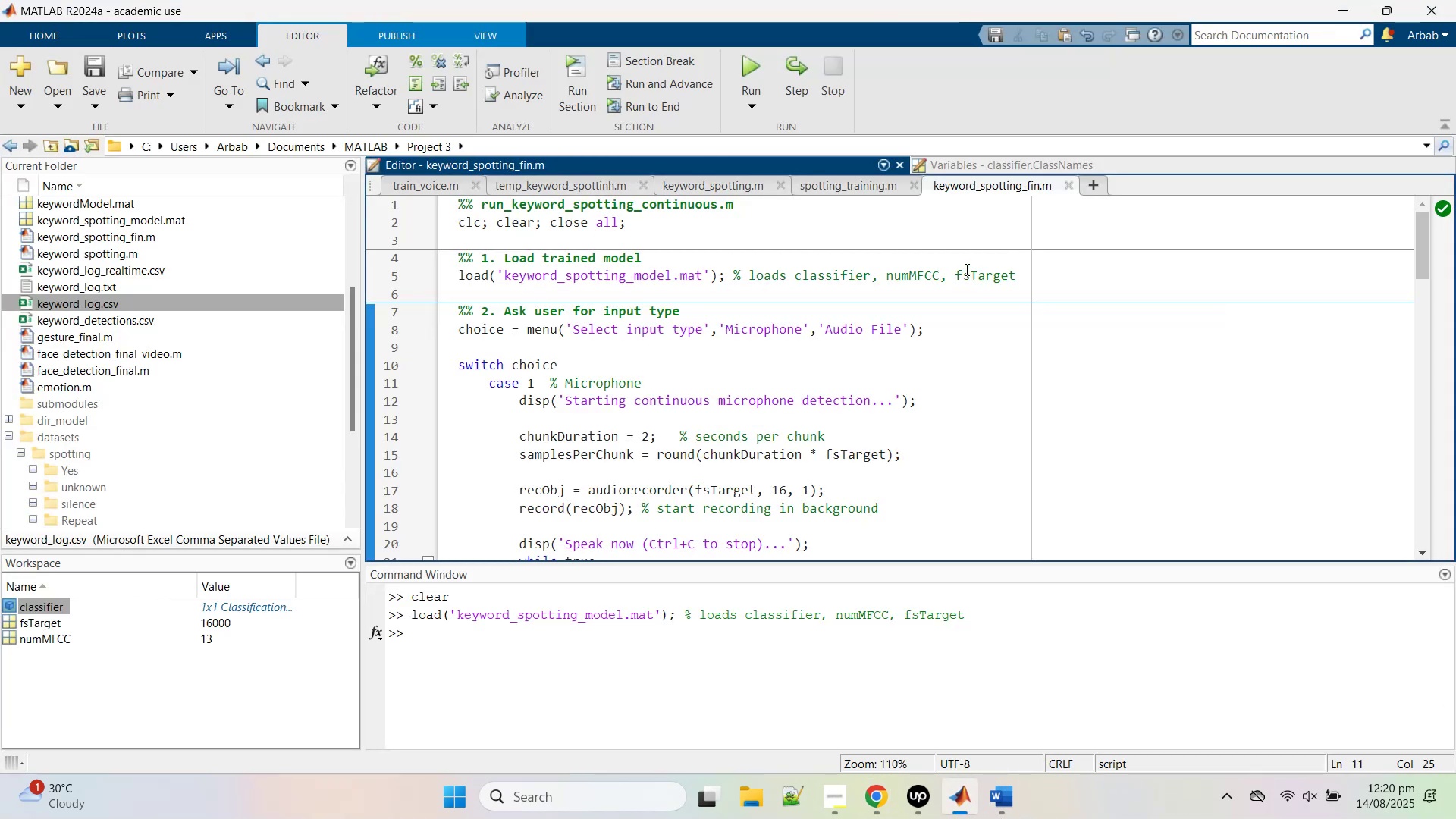 
left_click([833, 367])
 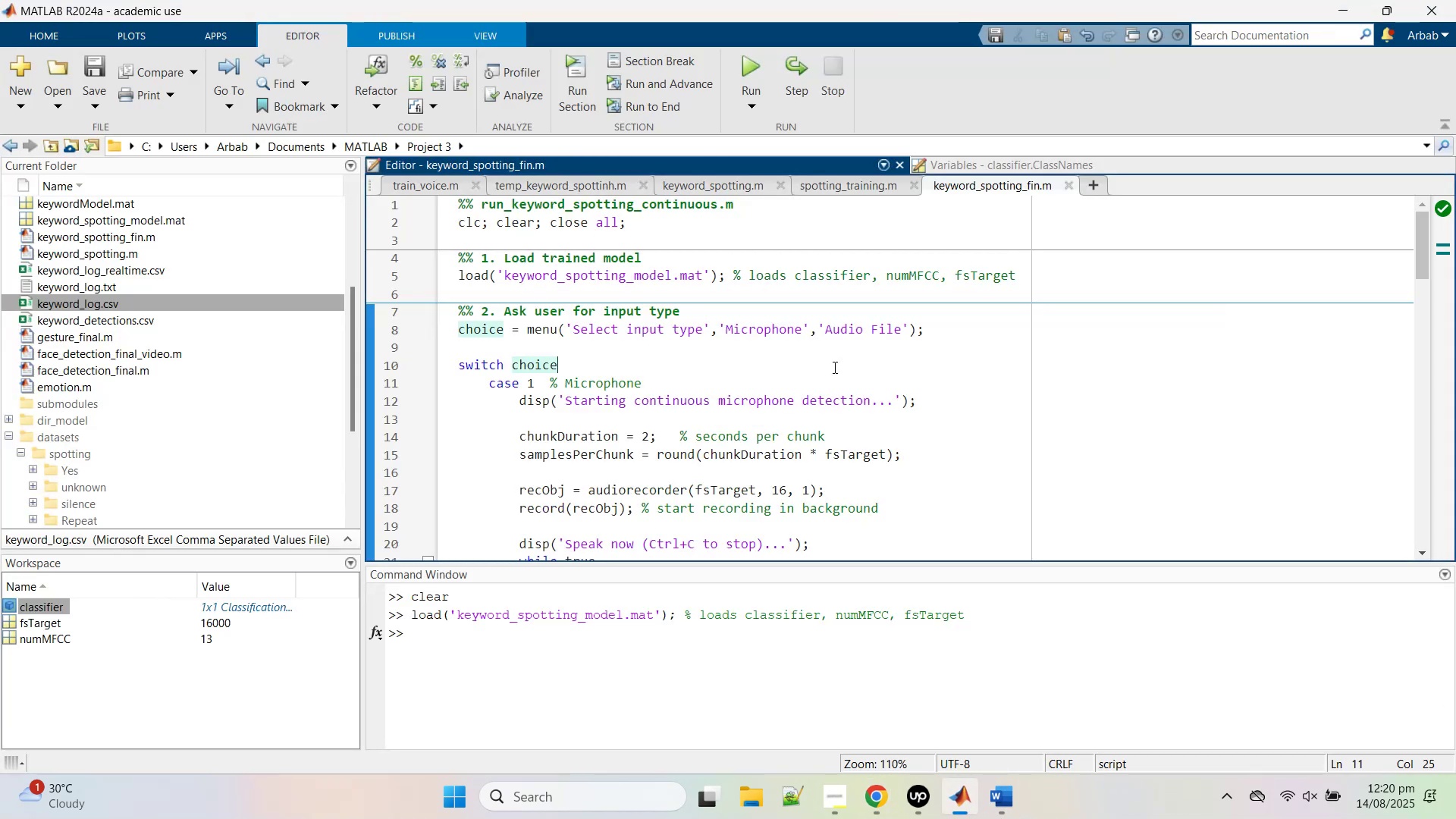 
key(Control+A)
 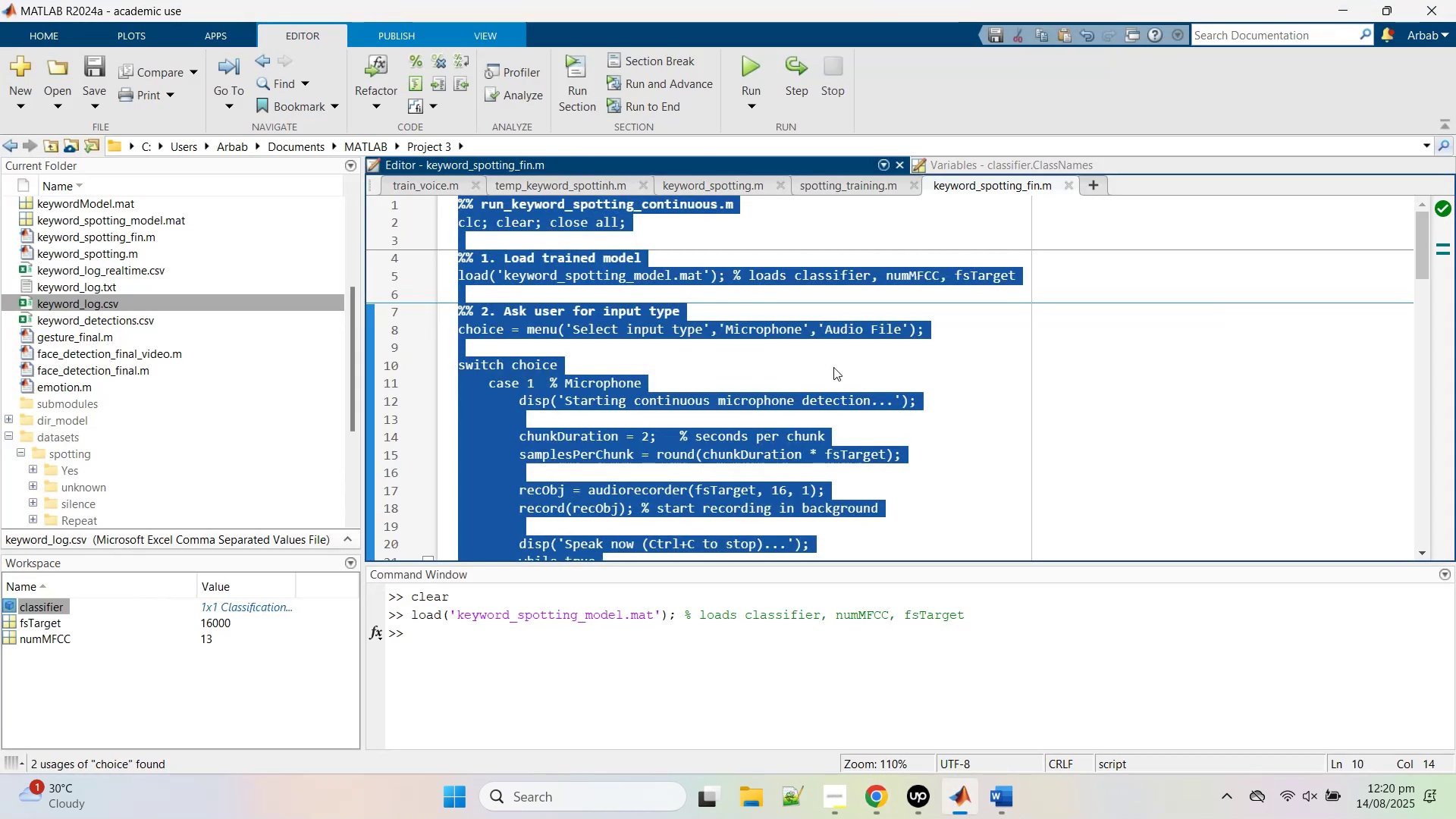 
key(Control+V)
 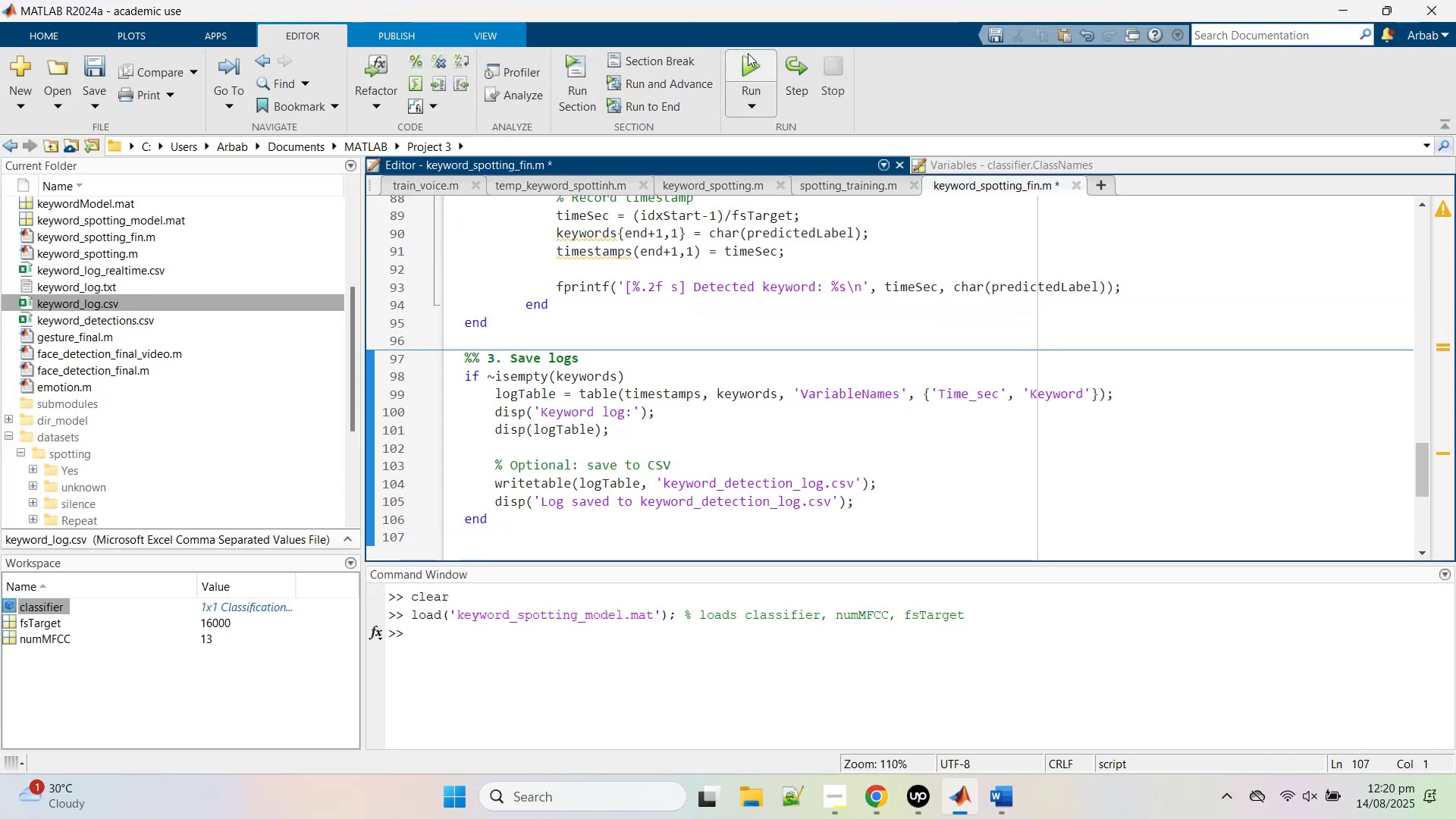 
left_click([748, 55])
 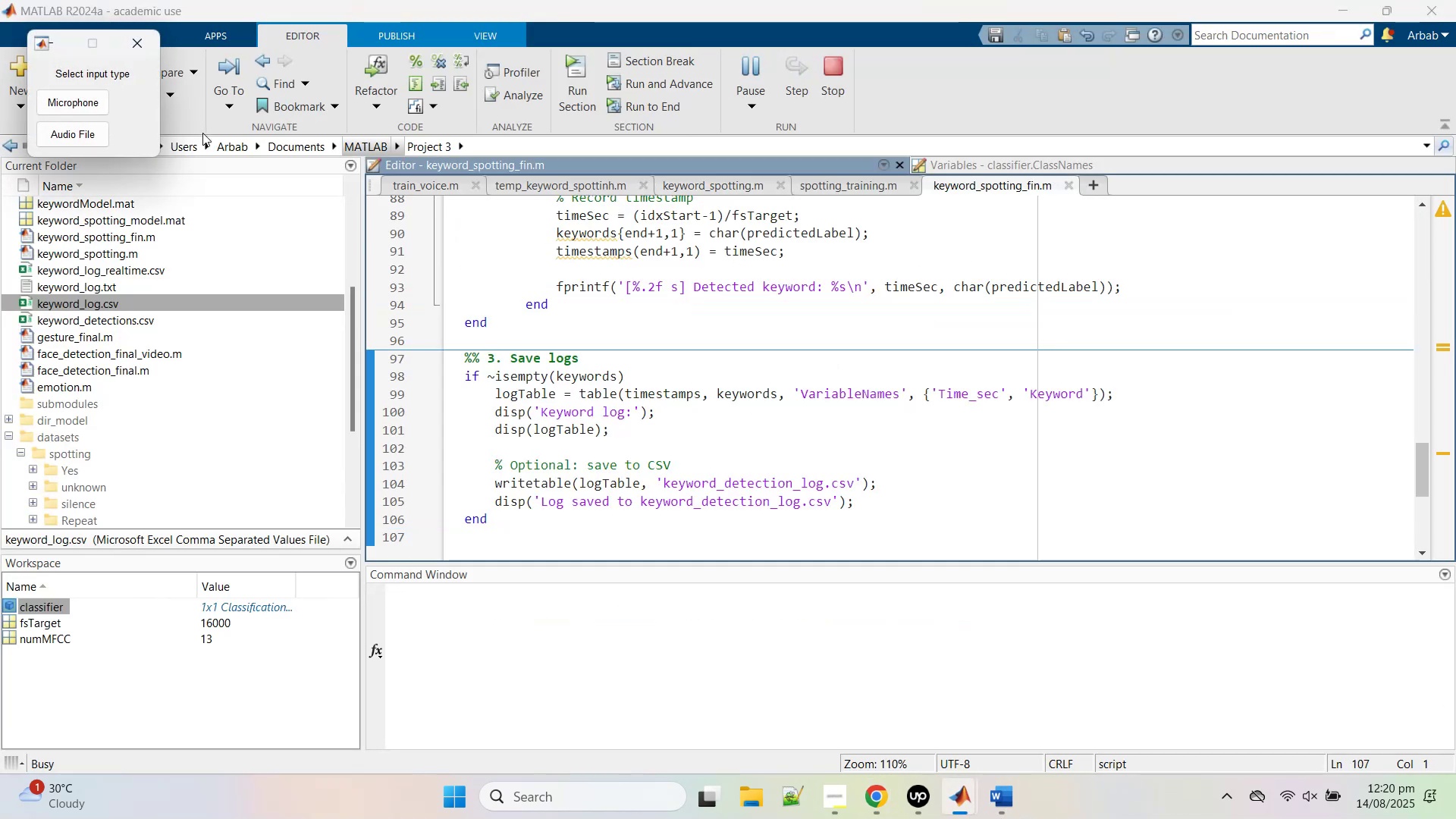 
left_click([82, 95])
 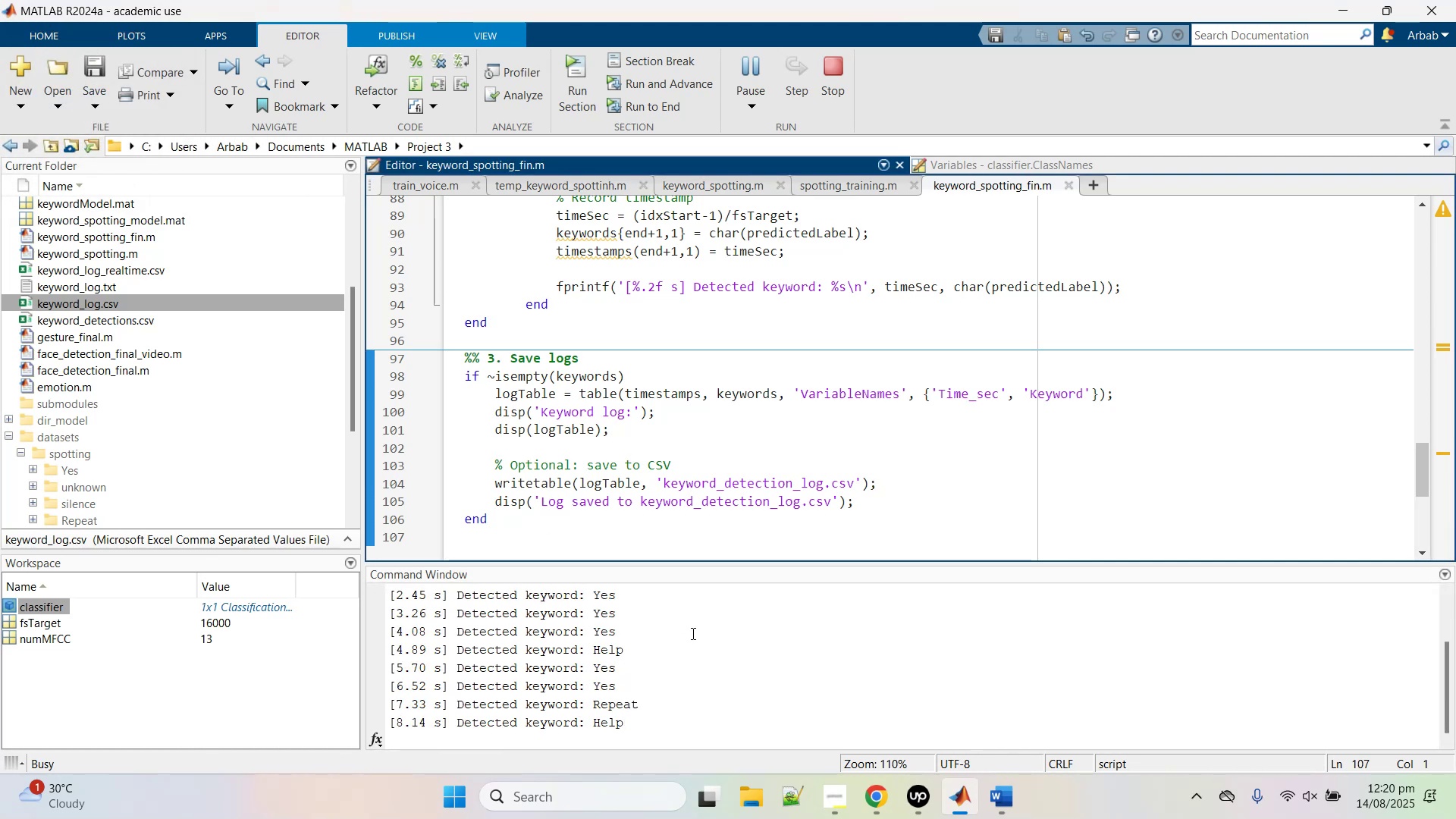 
wait(13.5)
 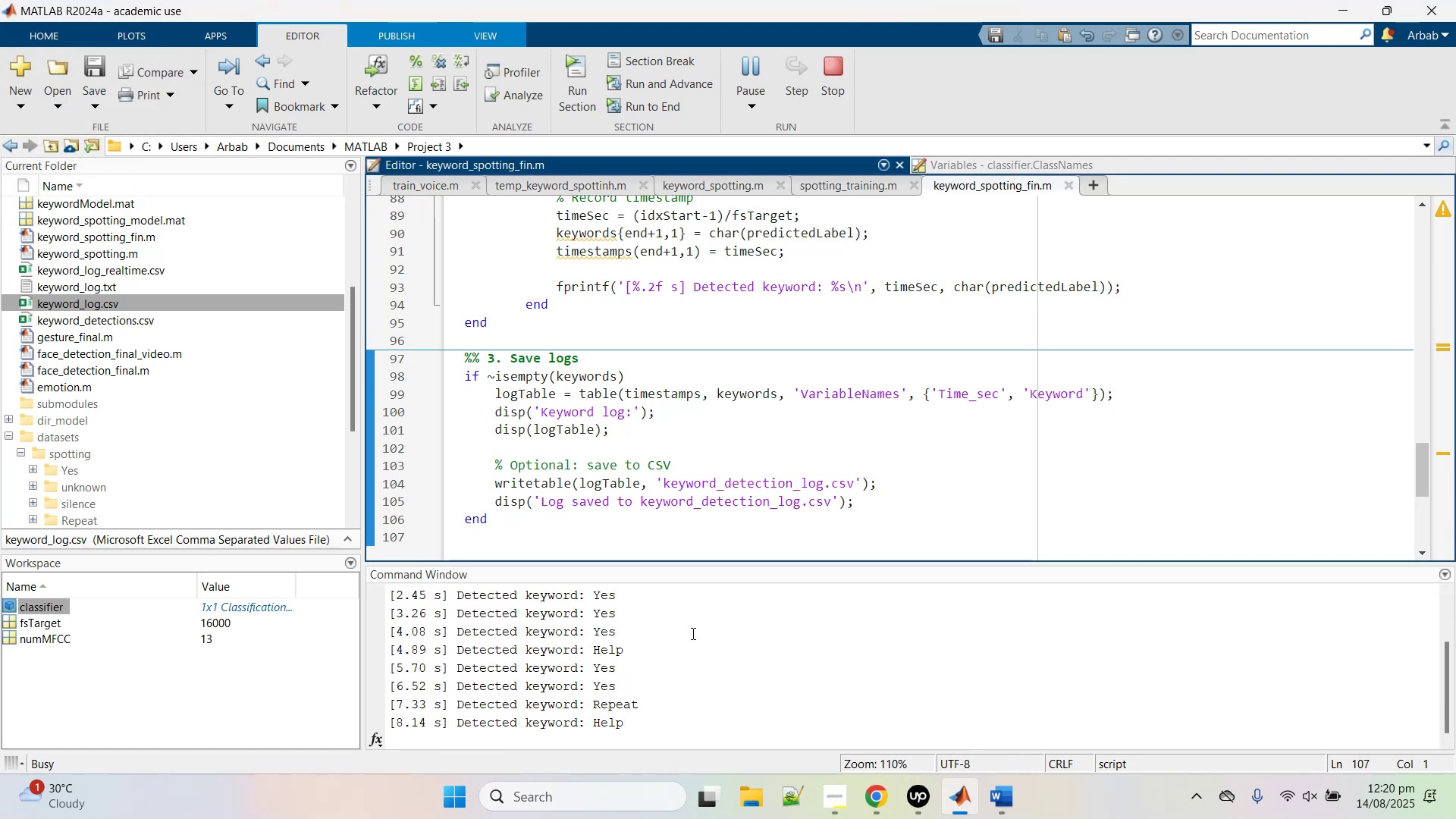 
scroll: coordinate [735, 468], scroll_direction: up, amount: 1.0
 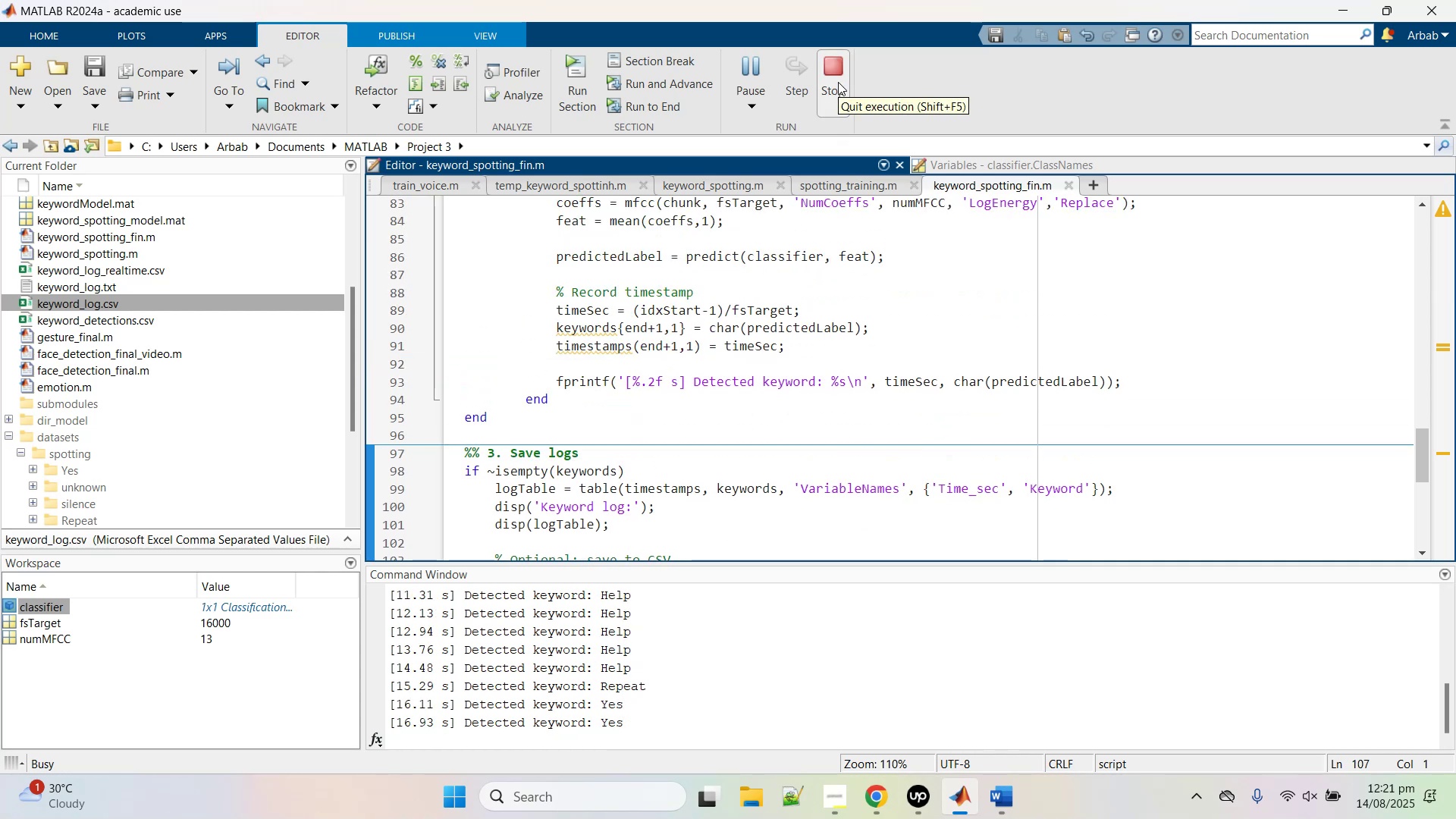 
wait(5.39)
 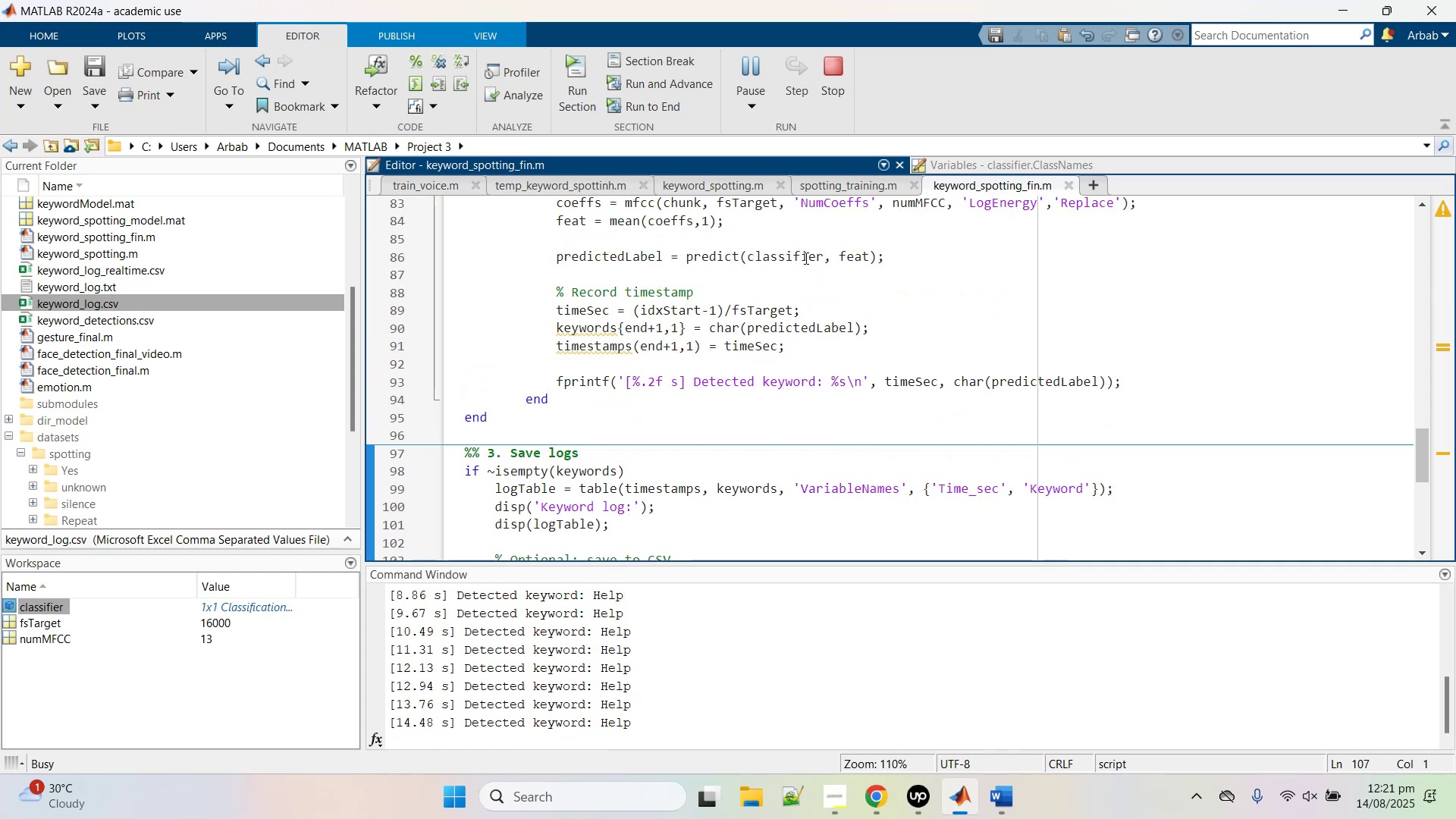 
left_click([838, 82])
 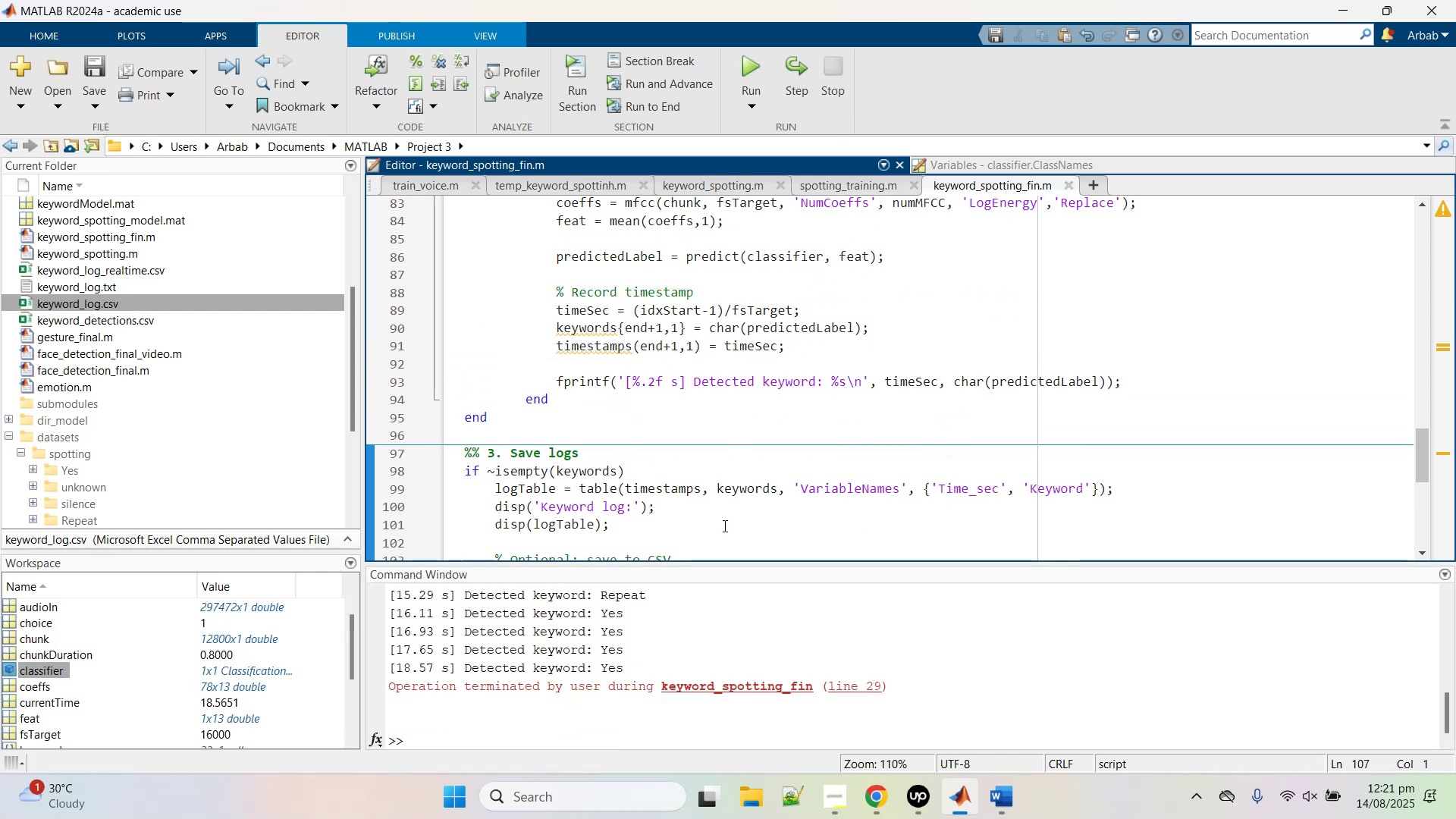 
scroll: coordinate [680, 414], scroll_direction: up, amount: 5.0
 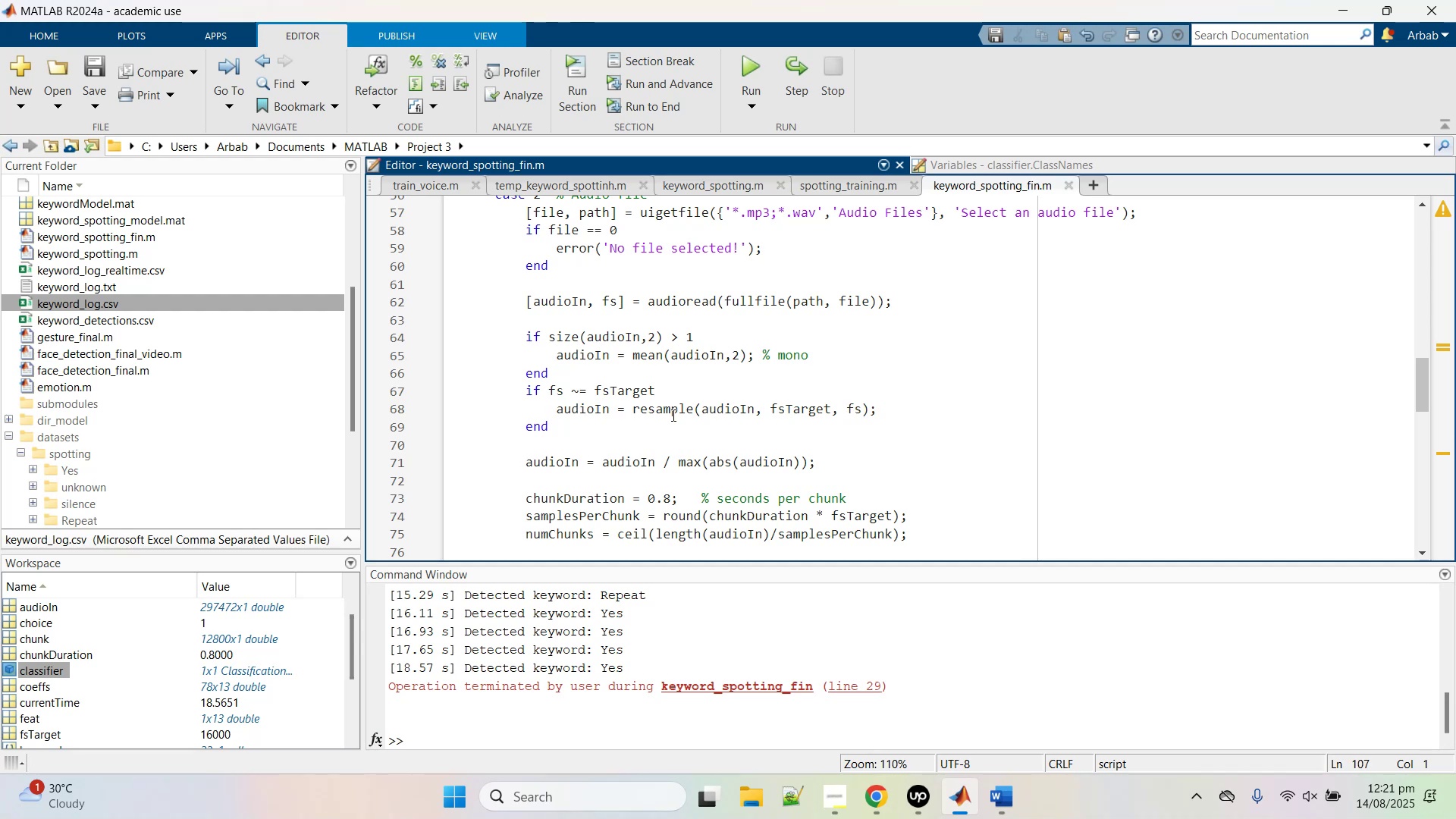 
wait(25.03)
 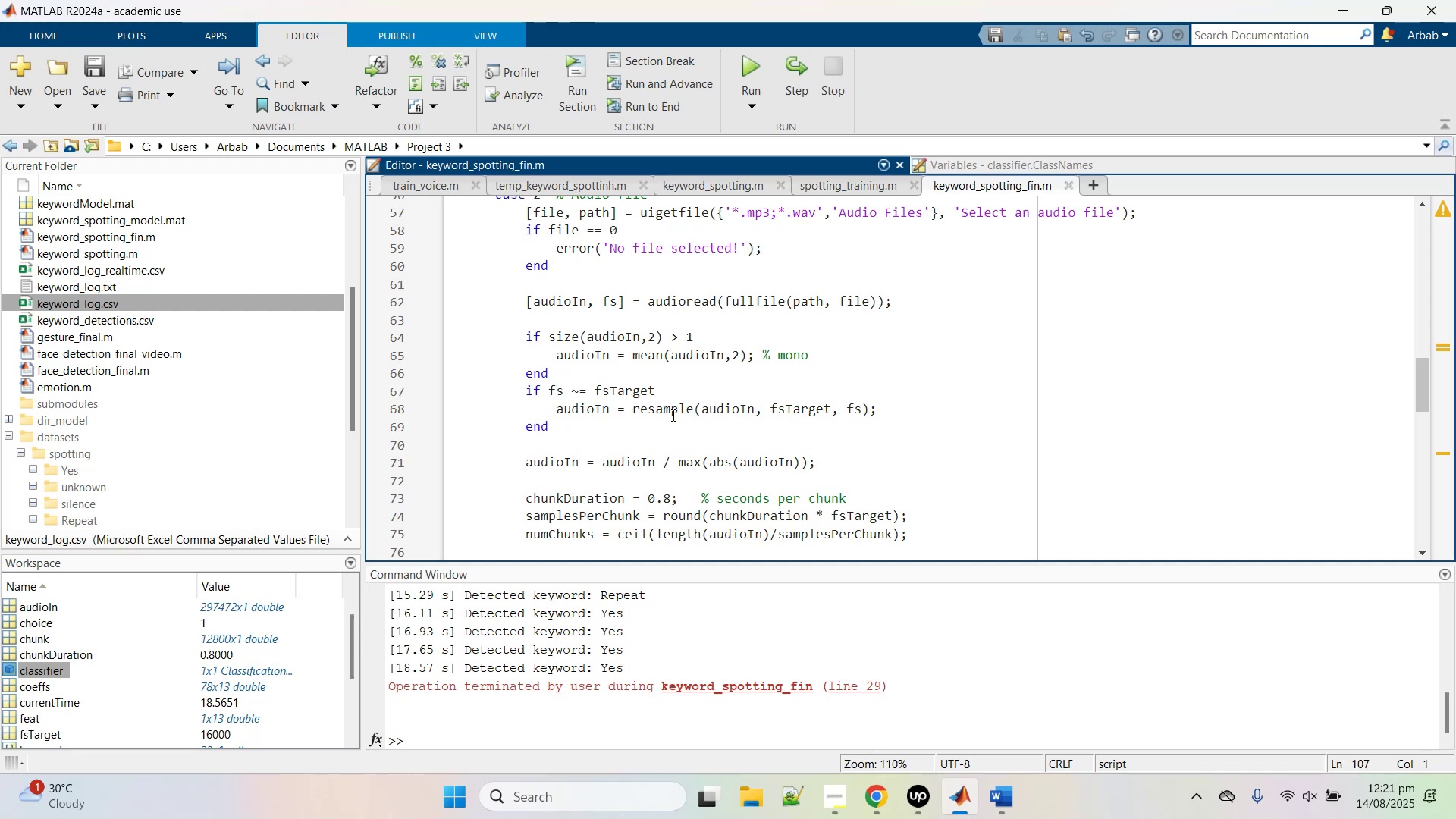 
scroll: coordinate [959, 356], scroll_direction: up, amount: 22.0
 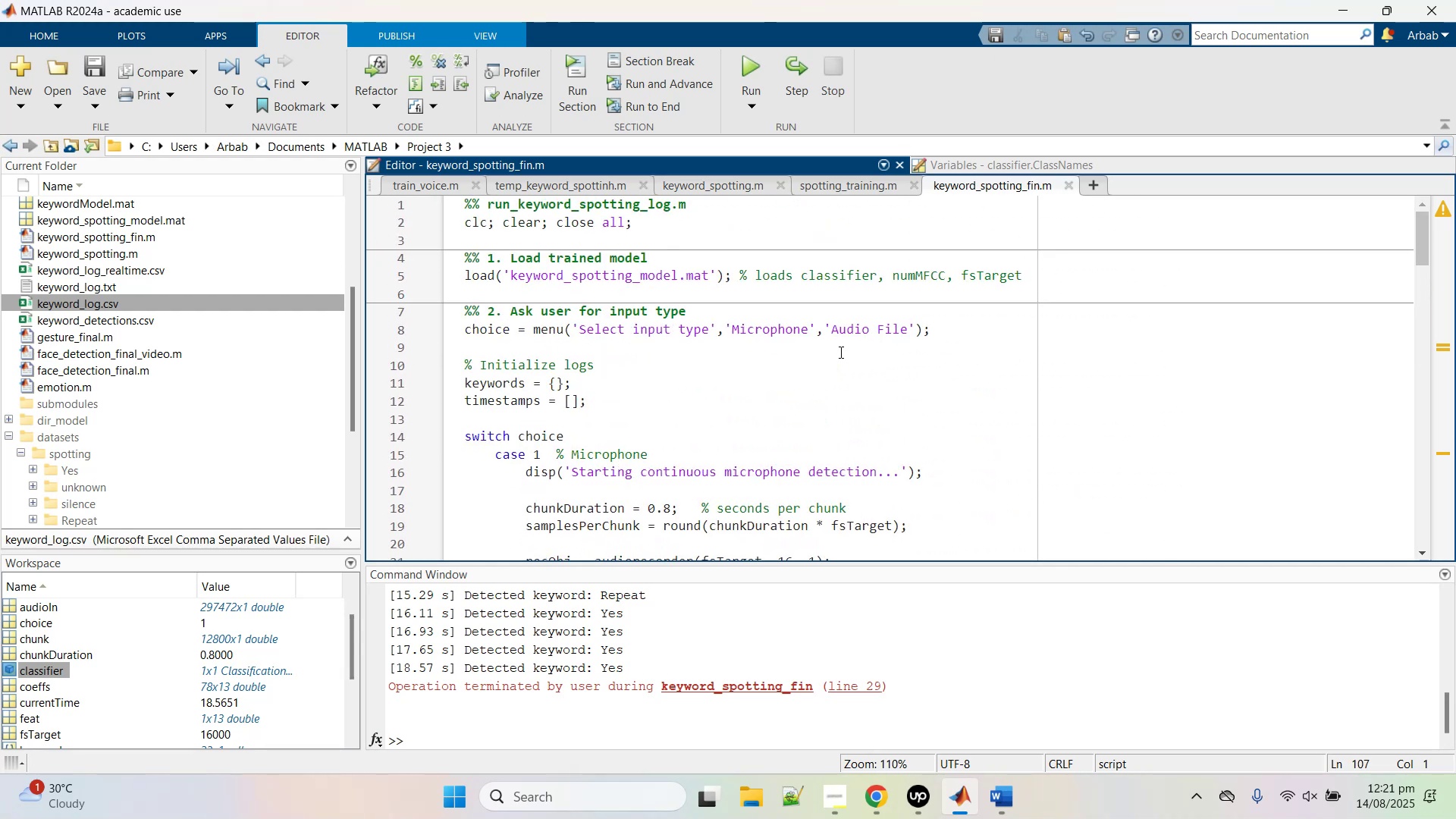 
scroll: coordinate [833, 354], scroll_direction: down, amount: 2.0
 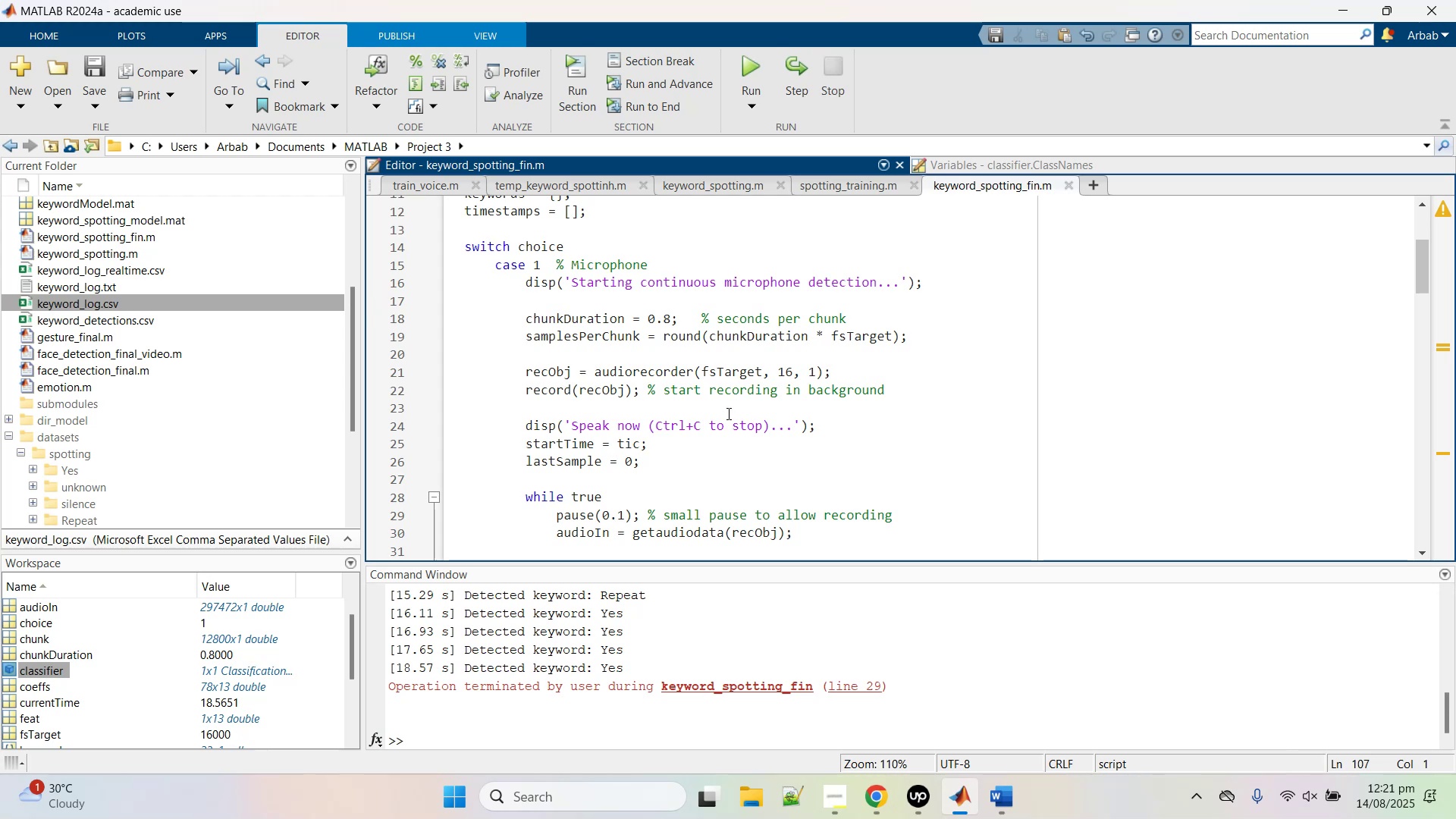 
scroll: coordinate [673, 433], scroll_direction: up, amount: 2.0
 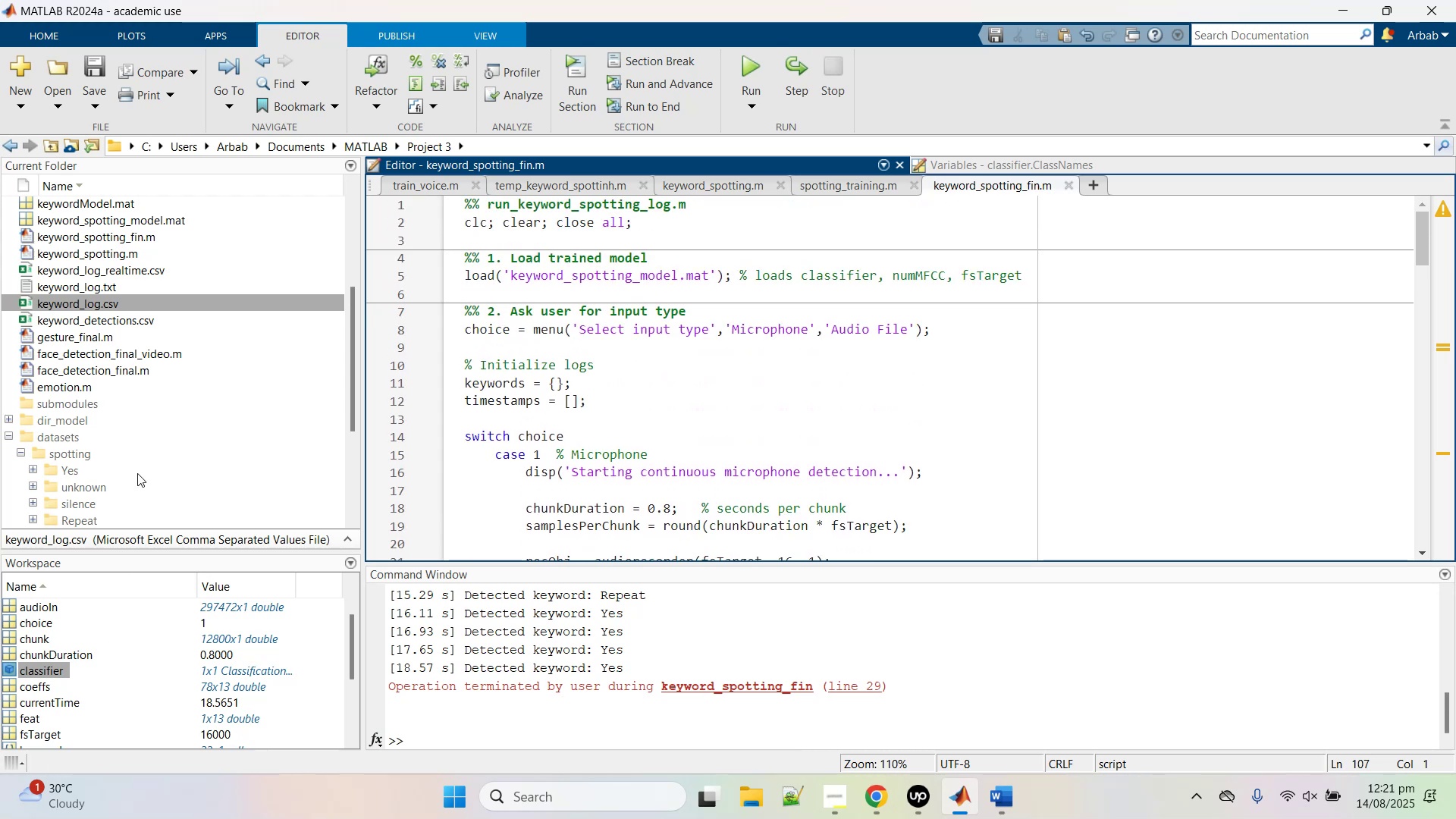 
left_click([131, 447])
 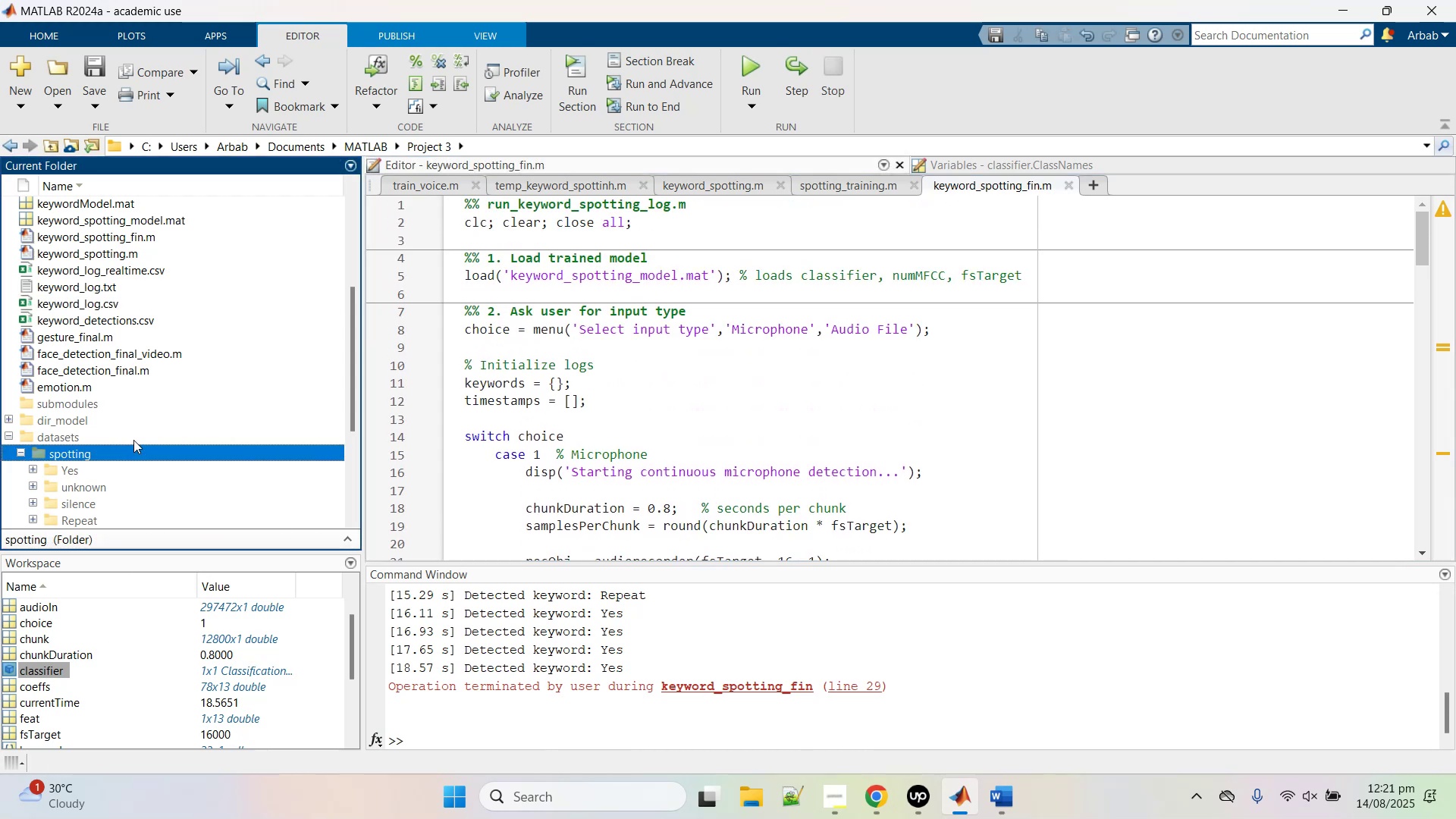 
scroll: coordinate [135, 438], scroll_direction: up, amount: 9.0
 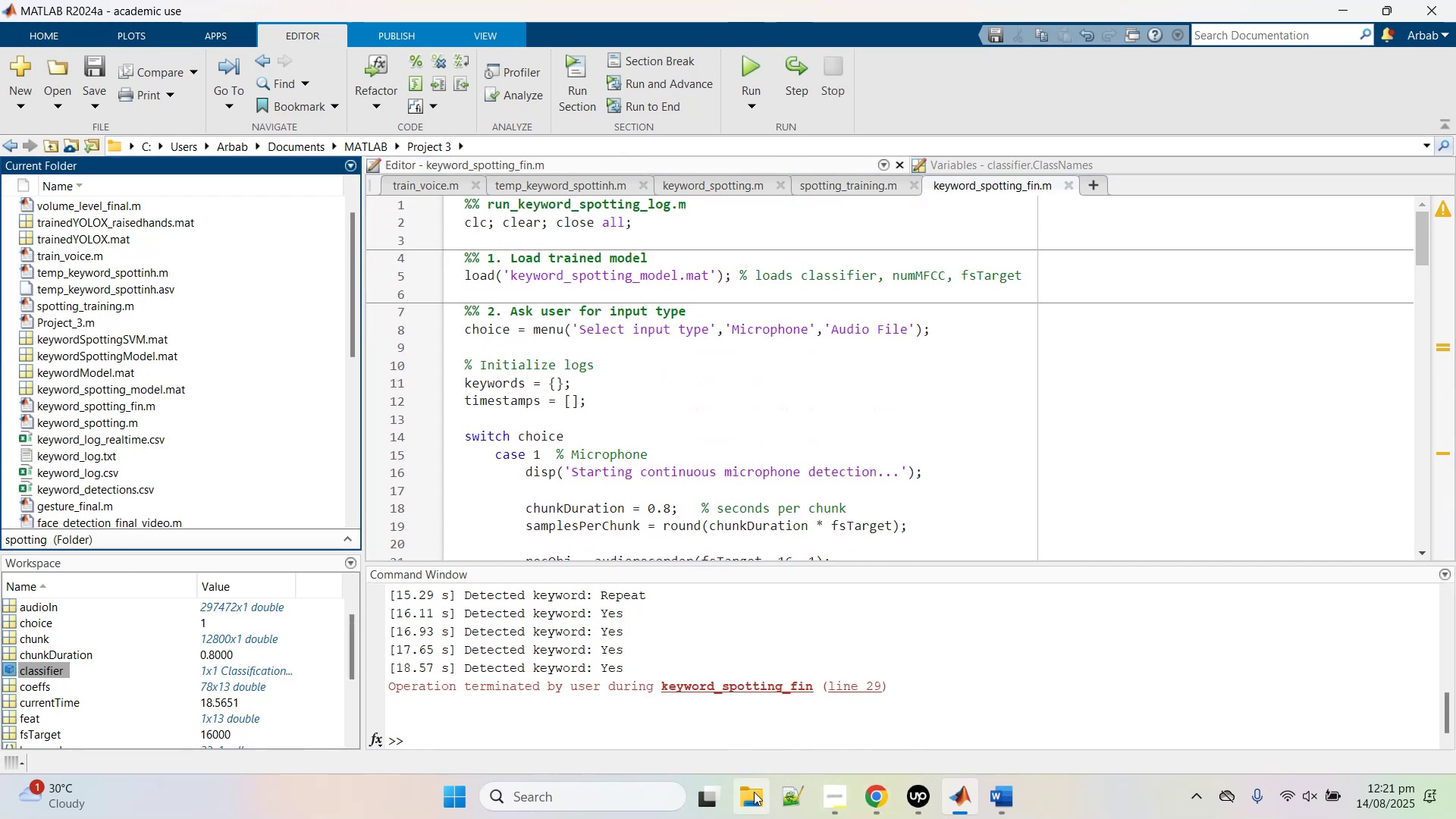 
scroll: coordinate [645, 474], scroll_direction: down, amount: 13.0
 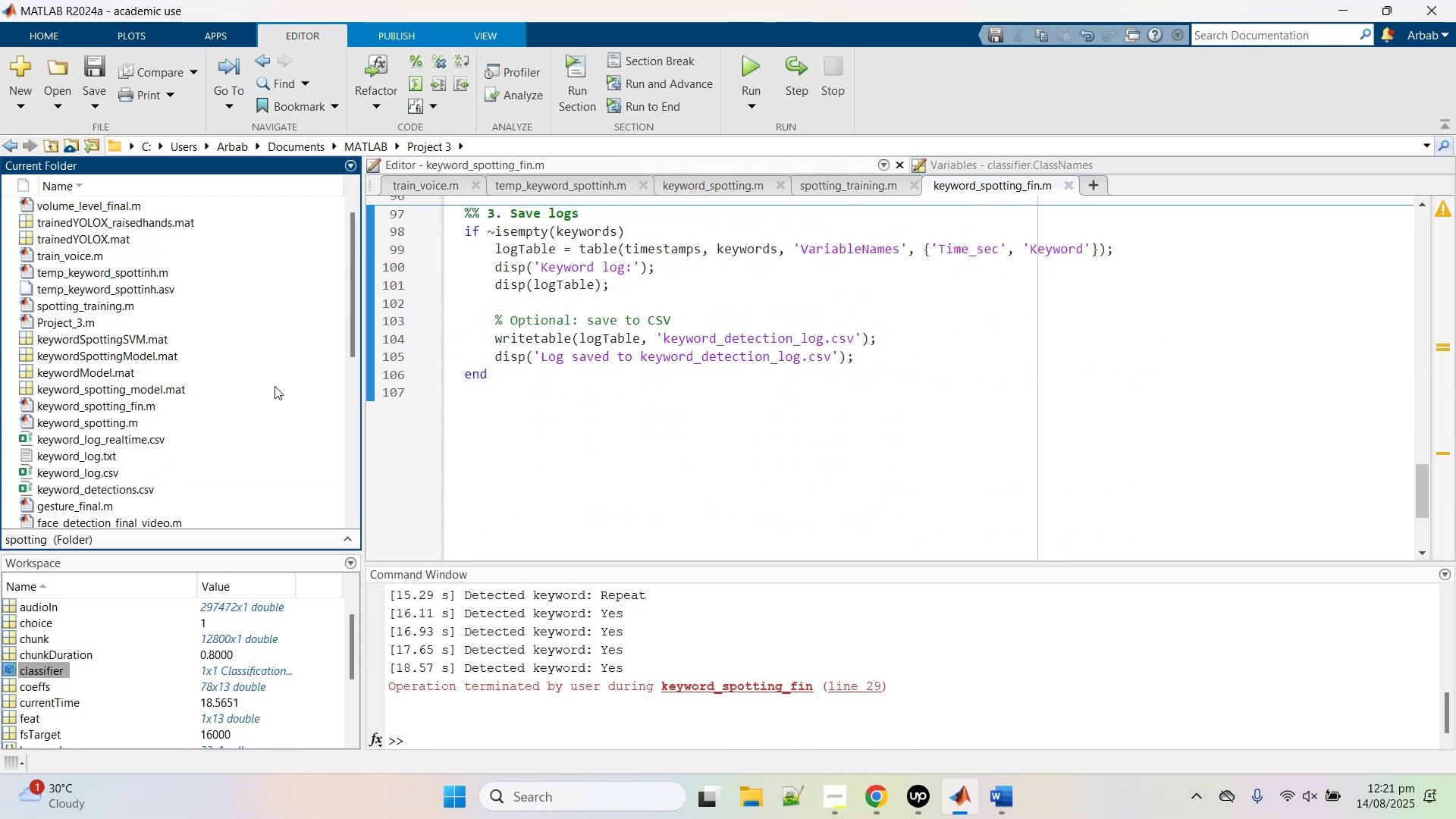 
scroll: coordinate [133, 262], scroll_direction: up, amount: 6.0
 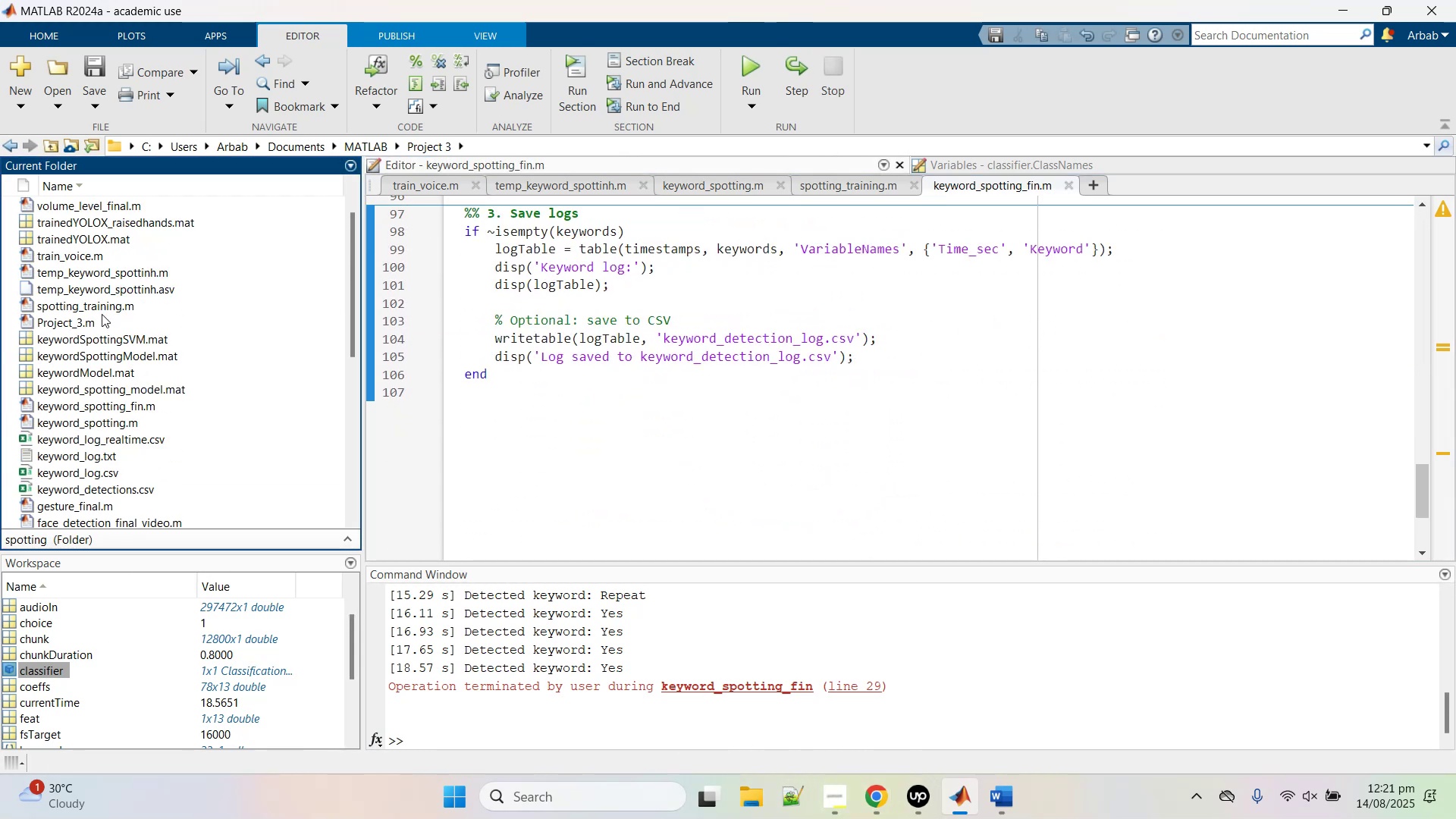 
left_click([102, 314])
 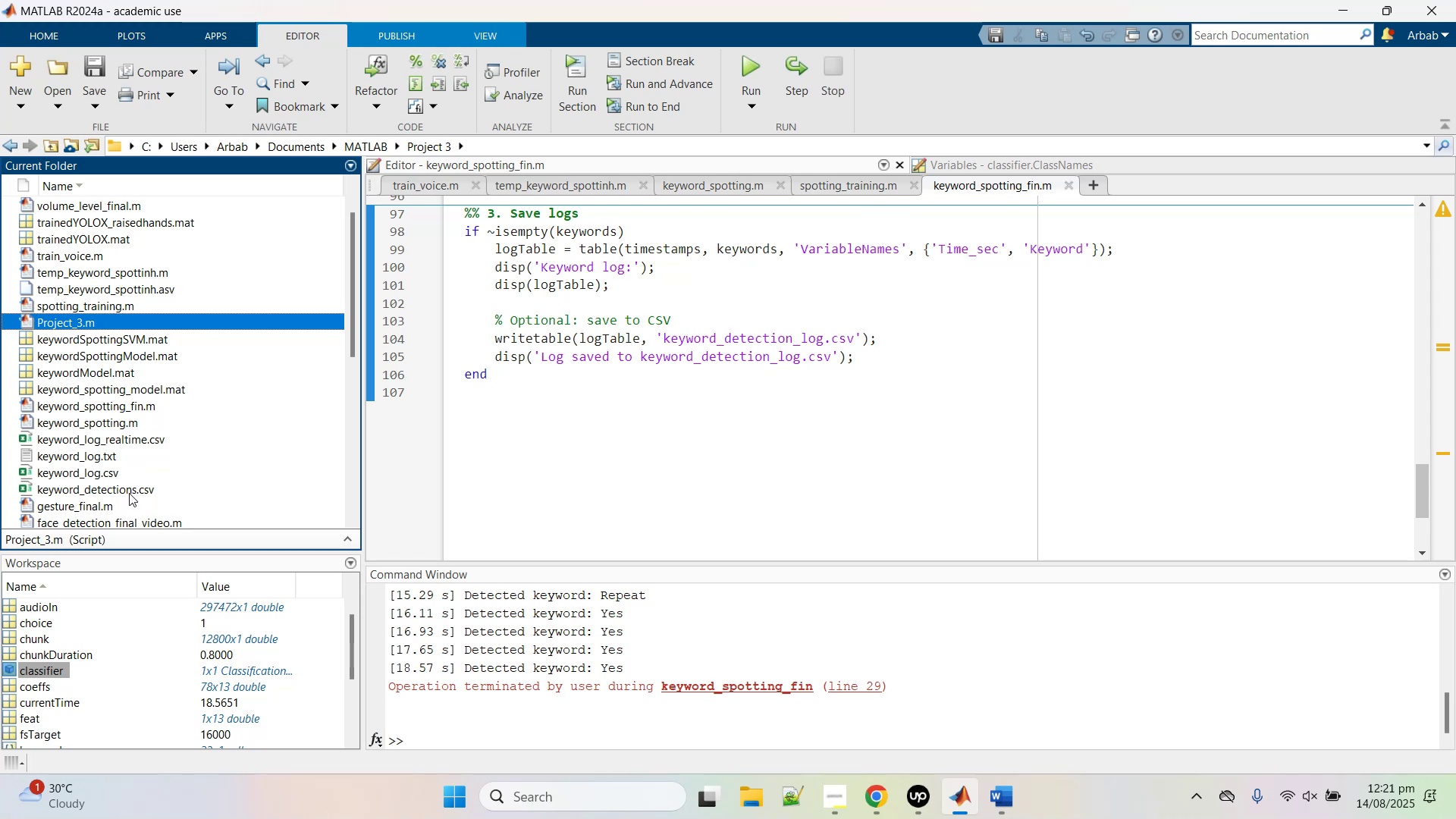 
double_click([129, 493])
 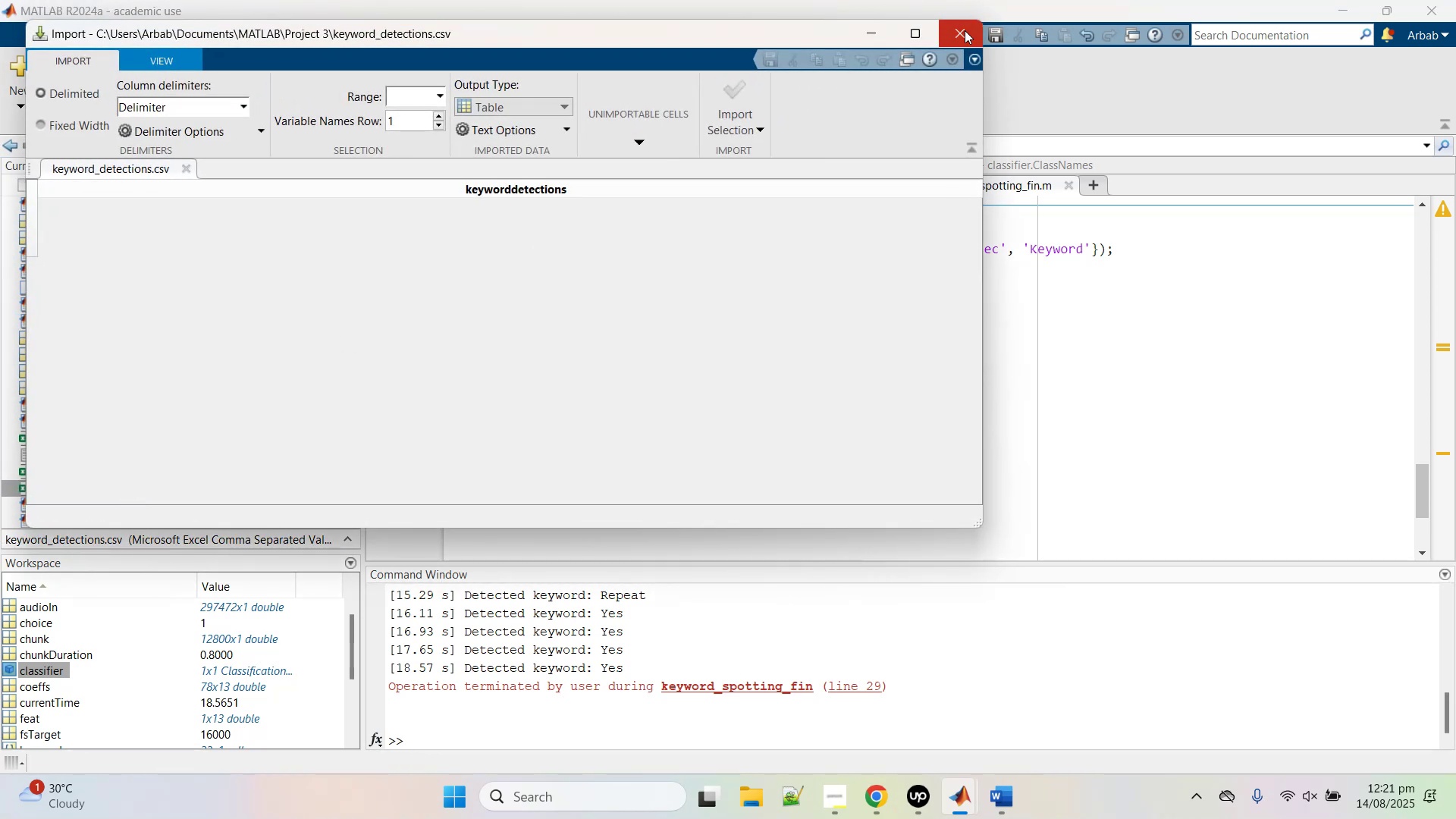 
wait(5.22)
 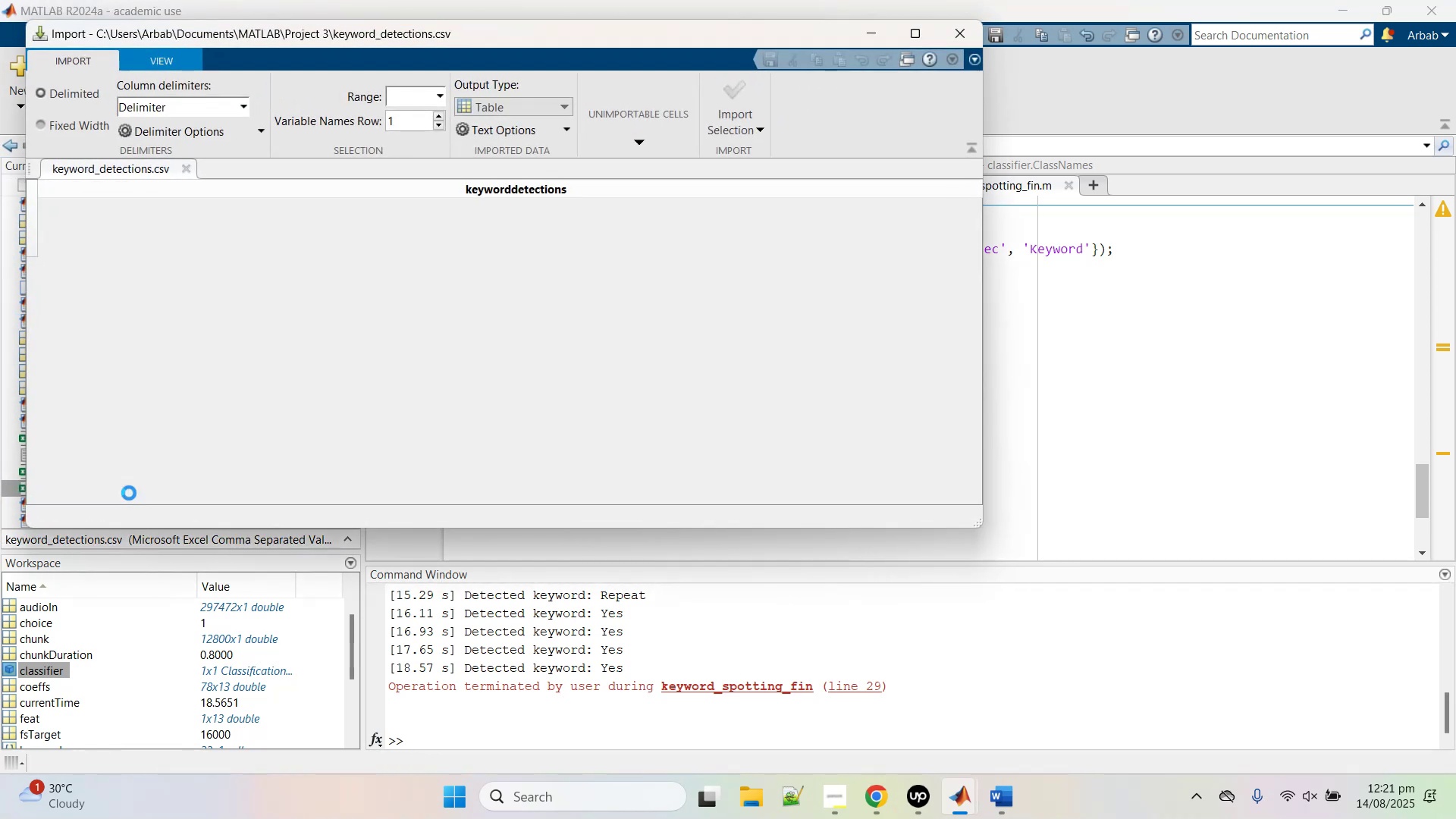 
left_click([963, 33])
 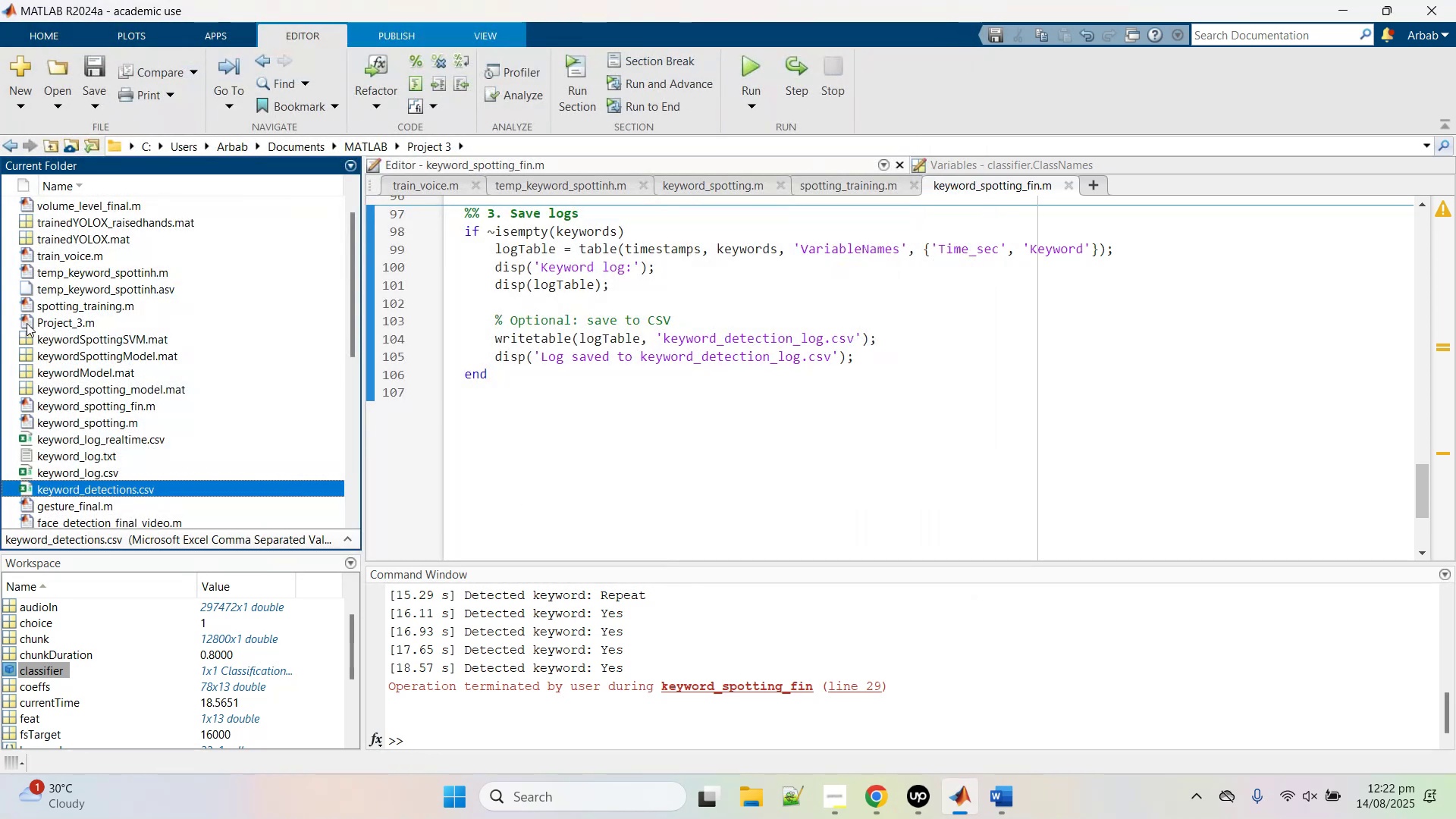 
scroll: coordinate [120, 444], scroll_direction: up, amount: 7.0
 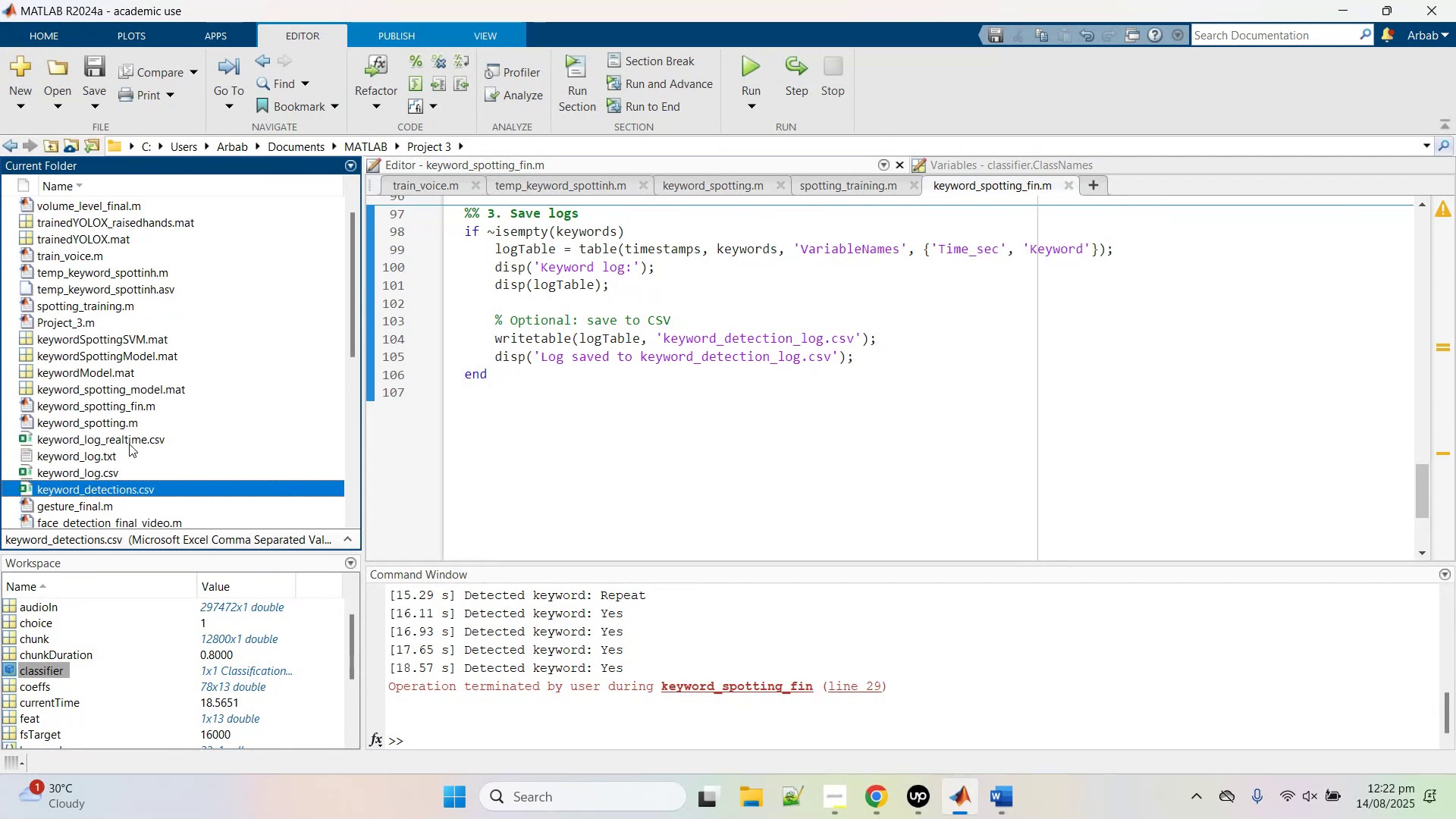 
left_click([748, 353])
 